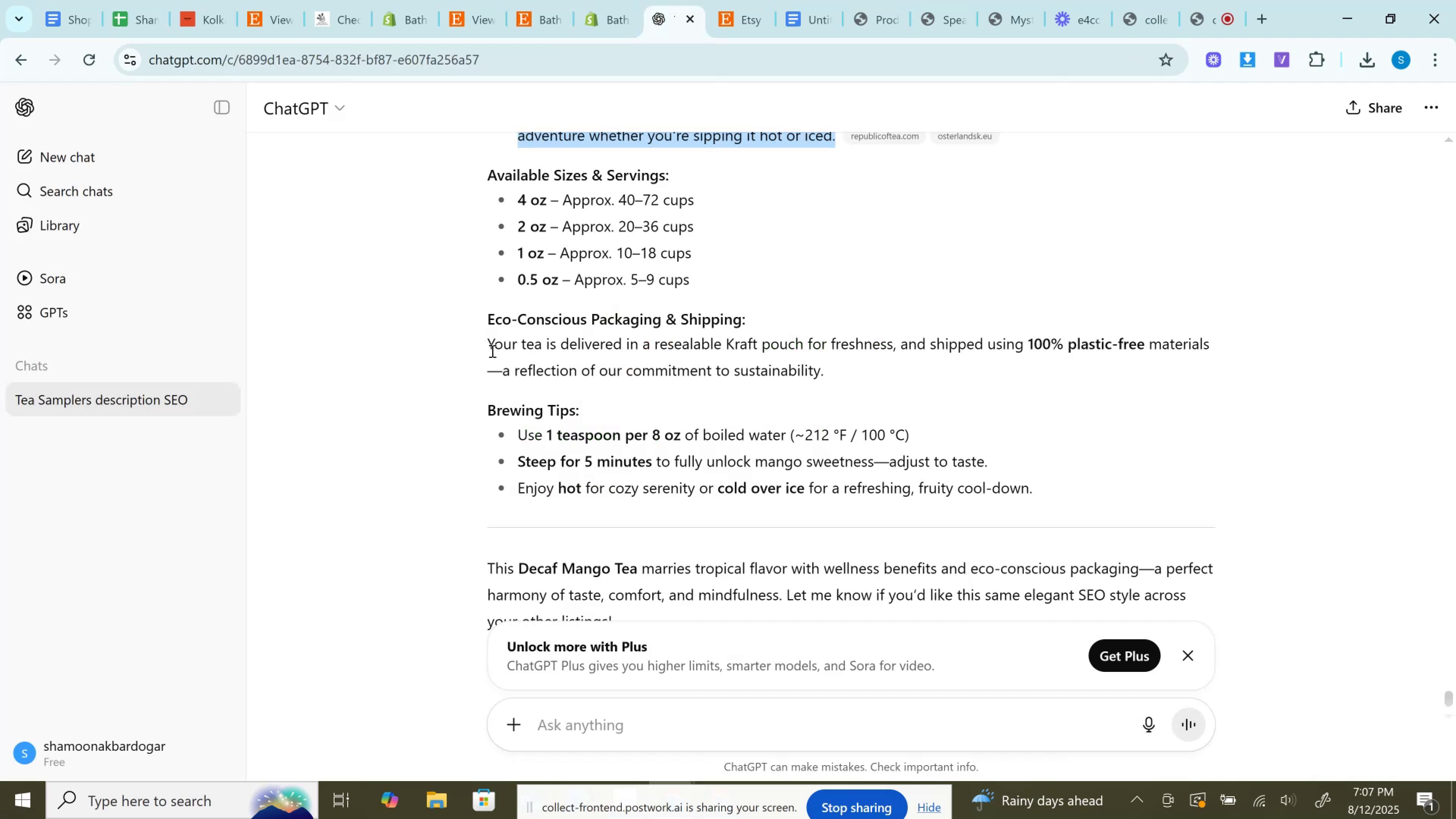 
left_click_drag(start_coordinate=[486, 344], to_coordinate=[835, 370])
 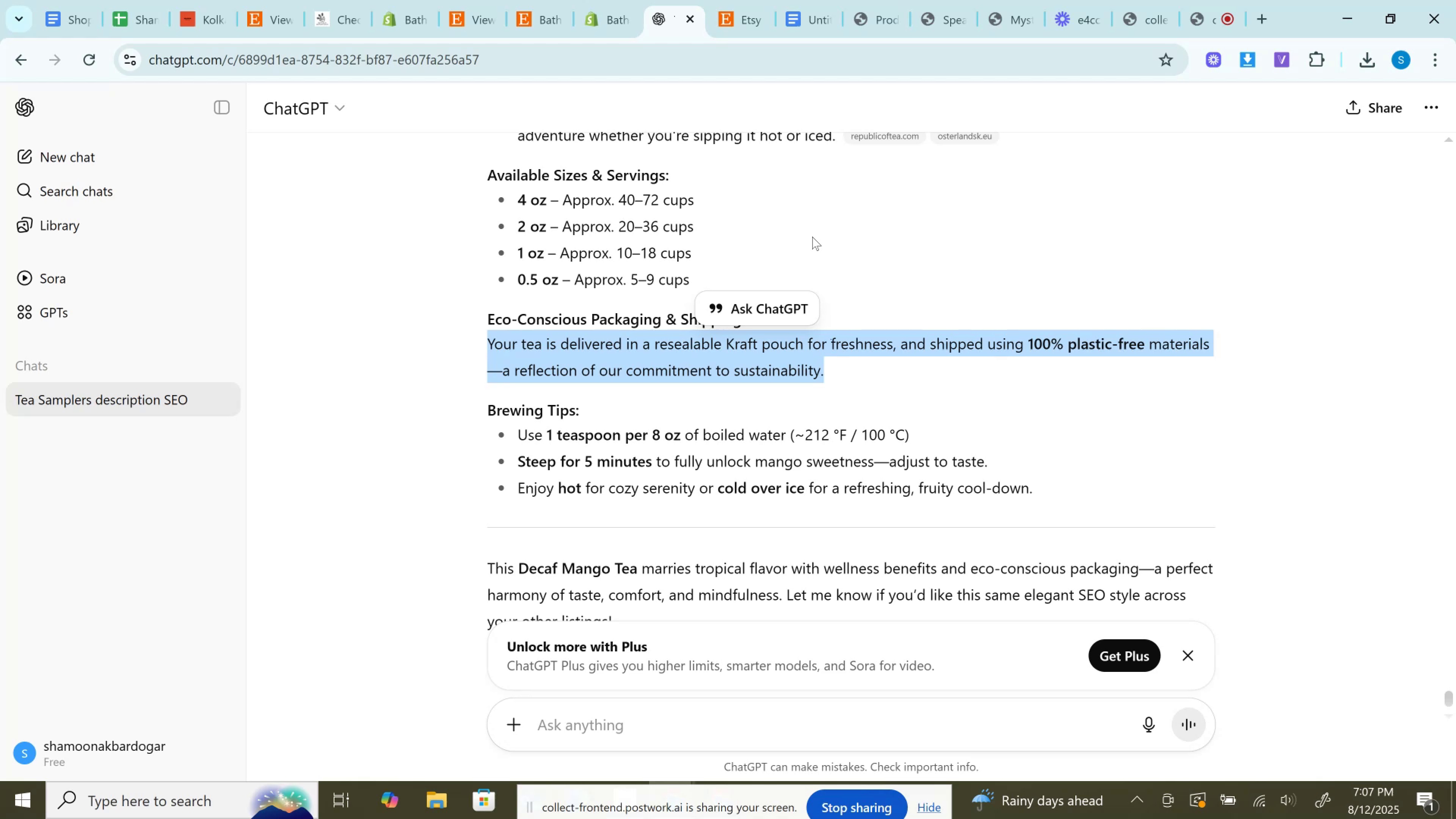 
key(Control+C)
 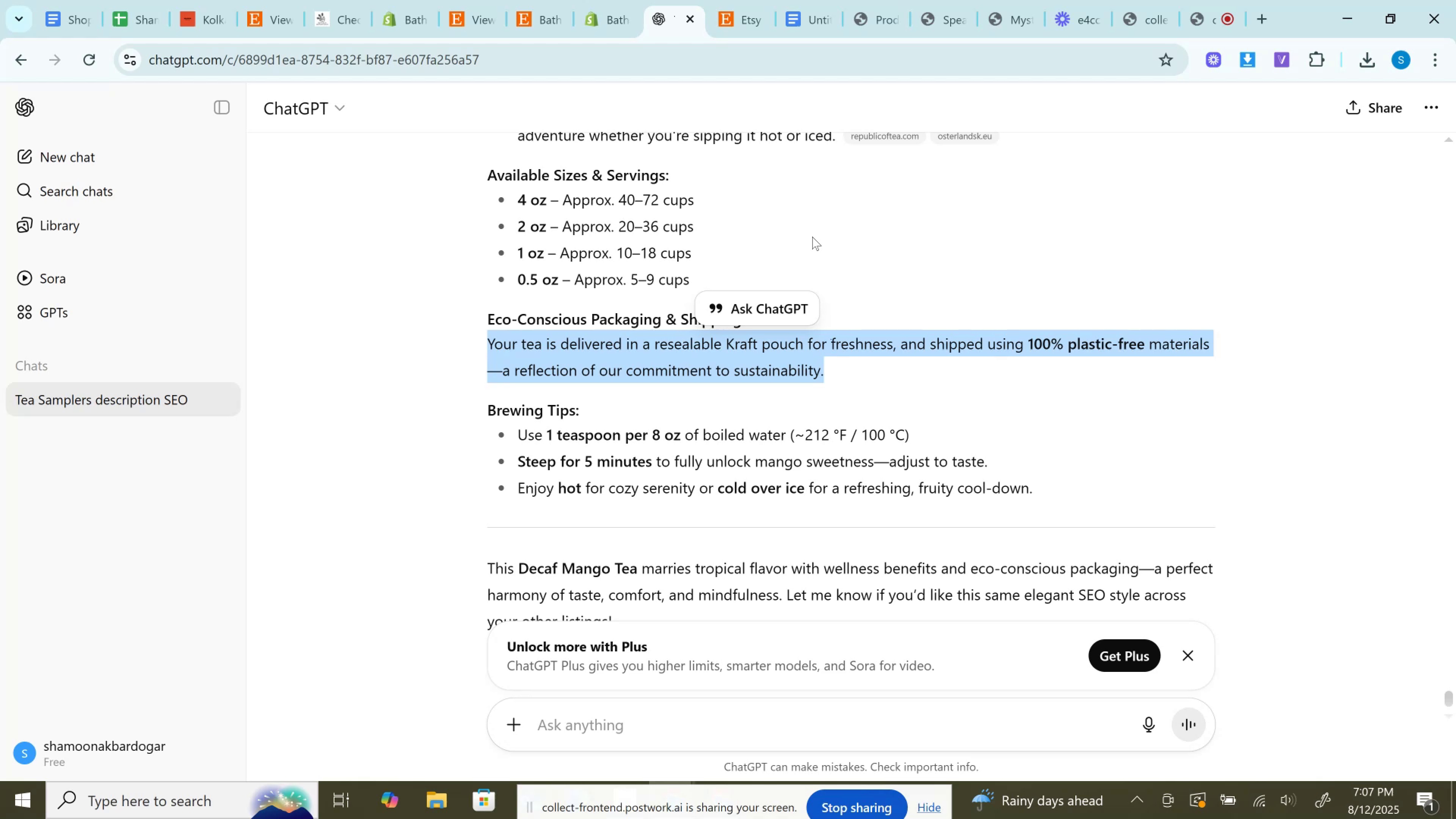 
key(Control+C)
 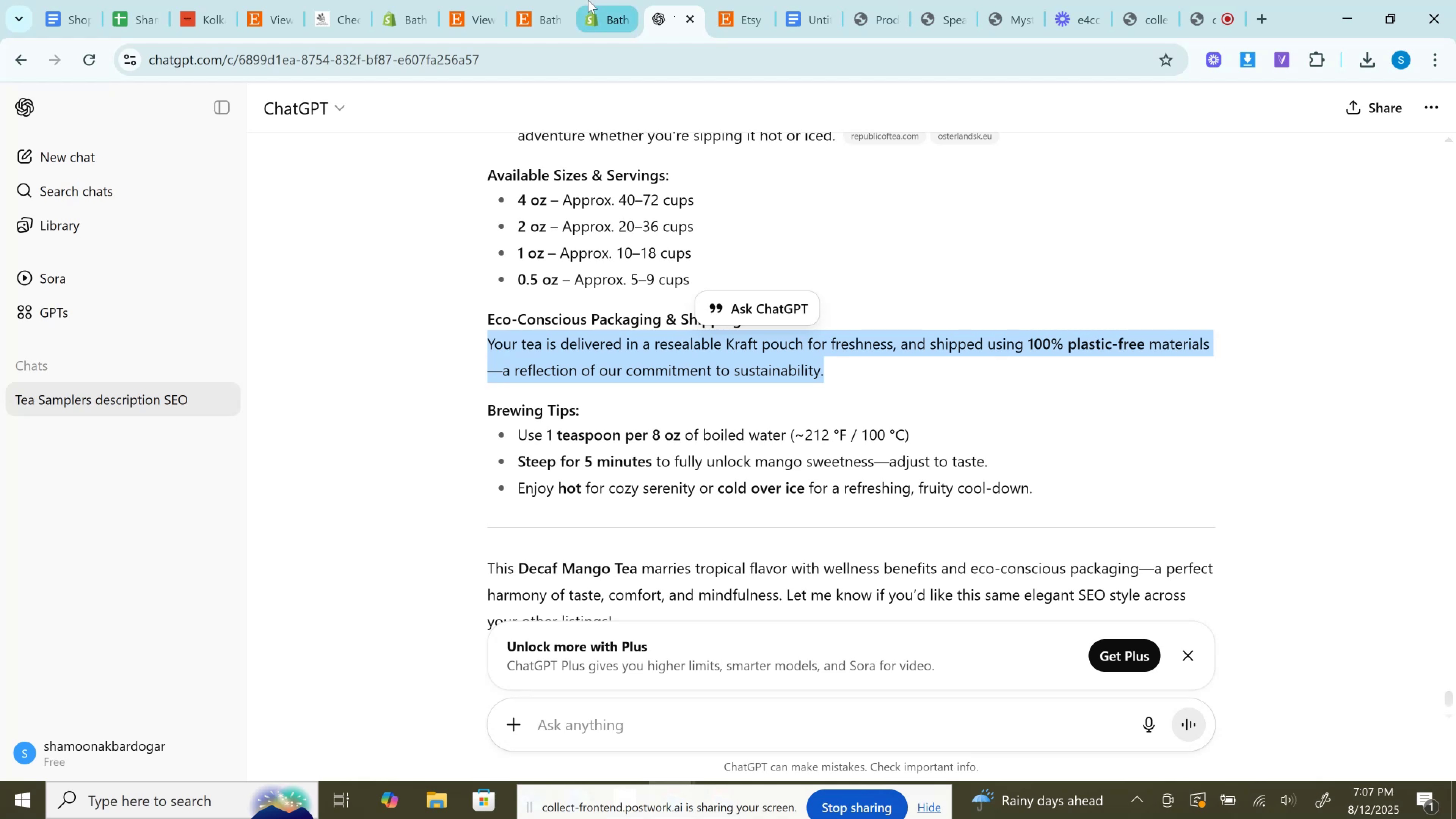 
left_click([588, 0])
 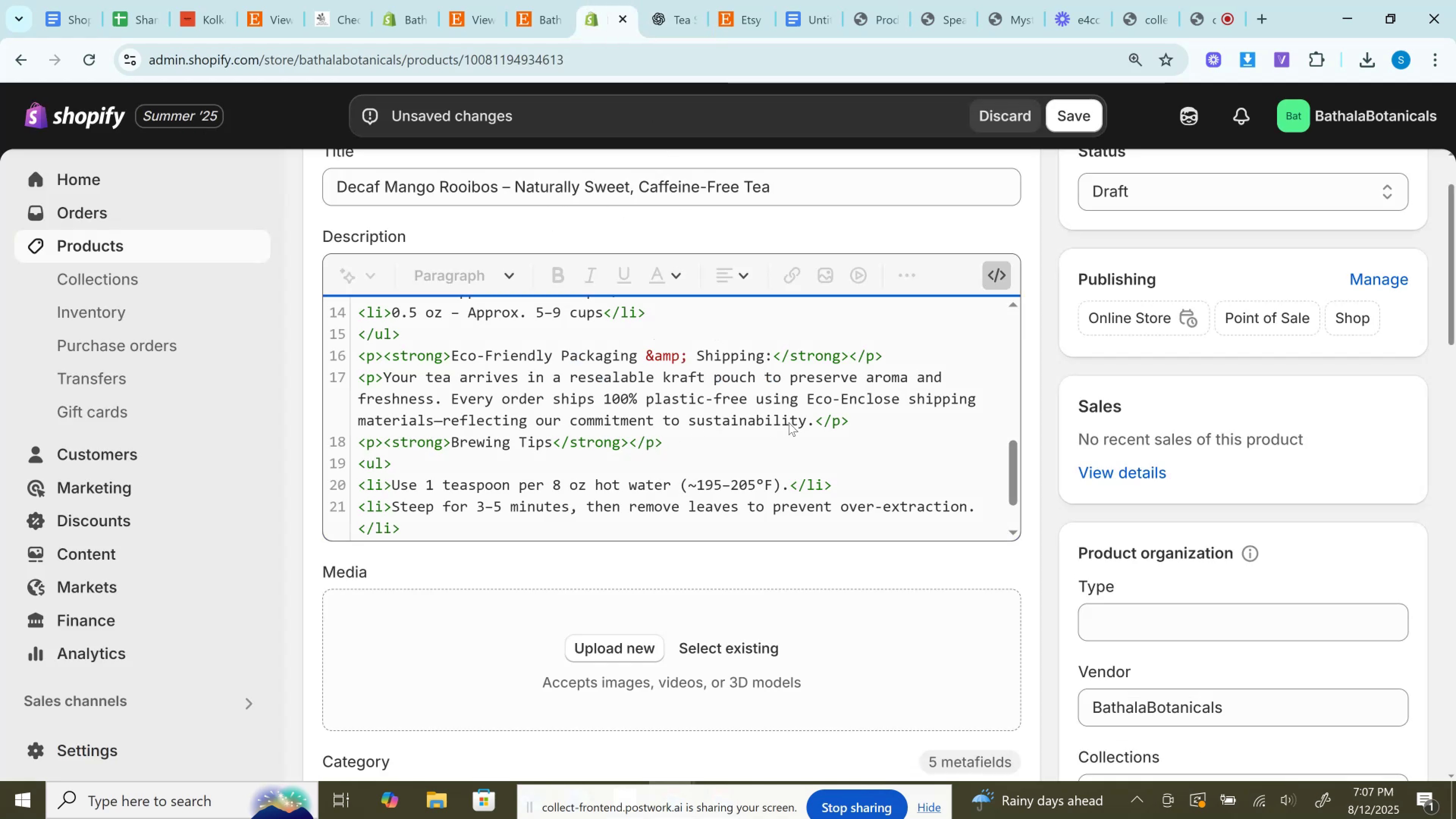 
left_click_drag(start_coordinate=[817, 423], to_coordinate=[383, 370])
 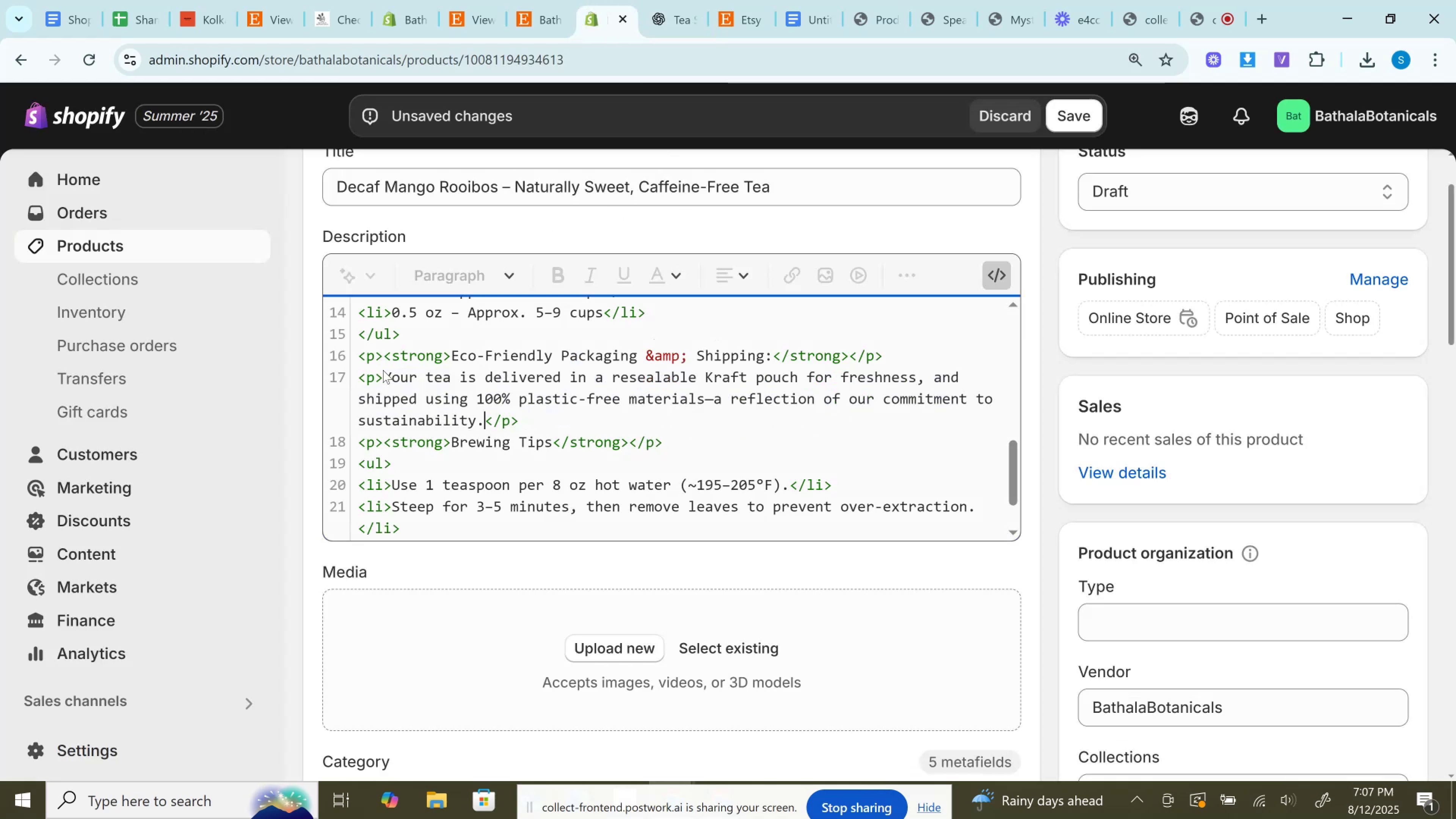 
key(Control+V)
 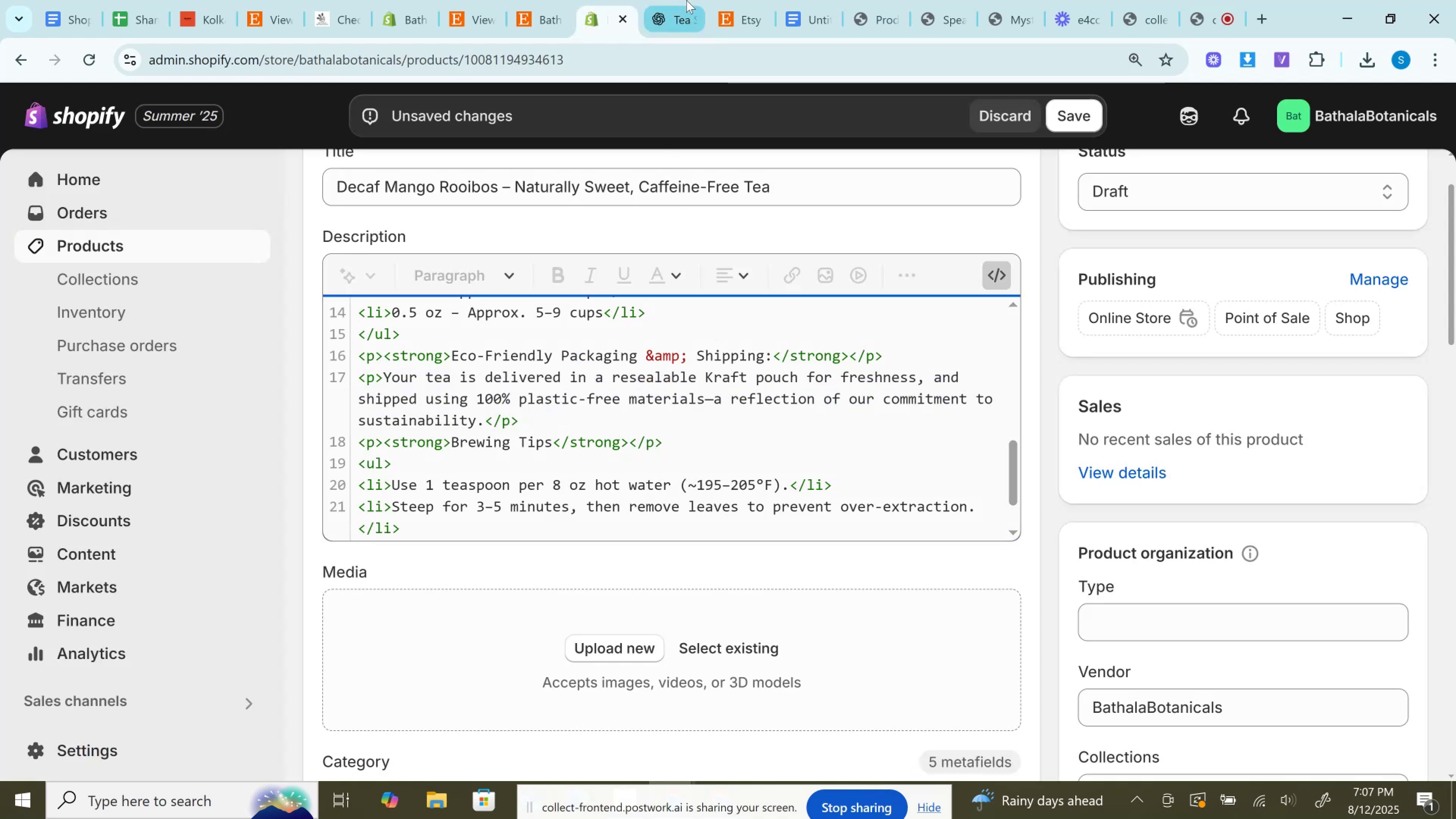 
left_click([686, 0])
 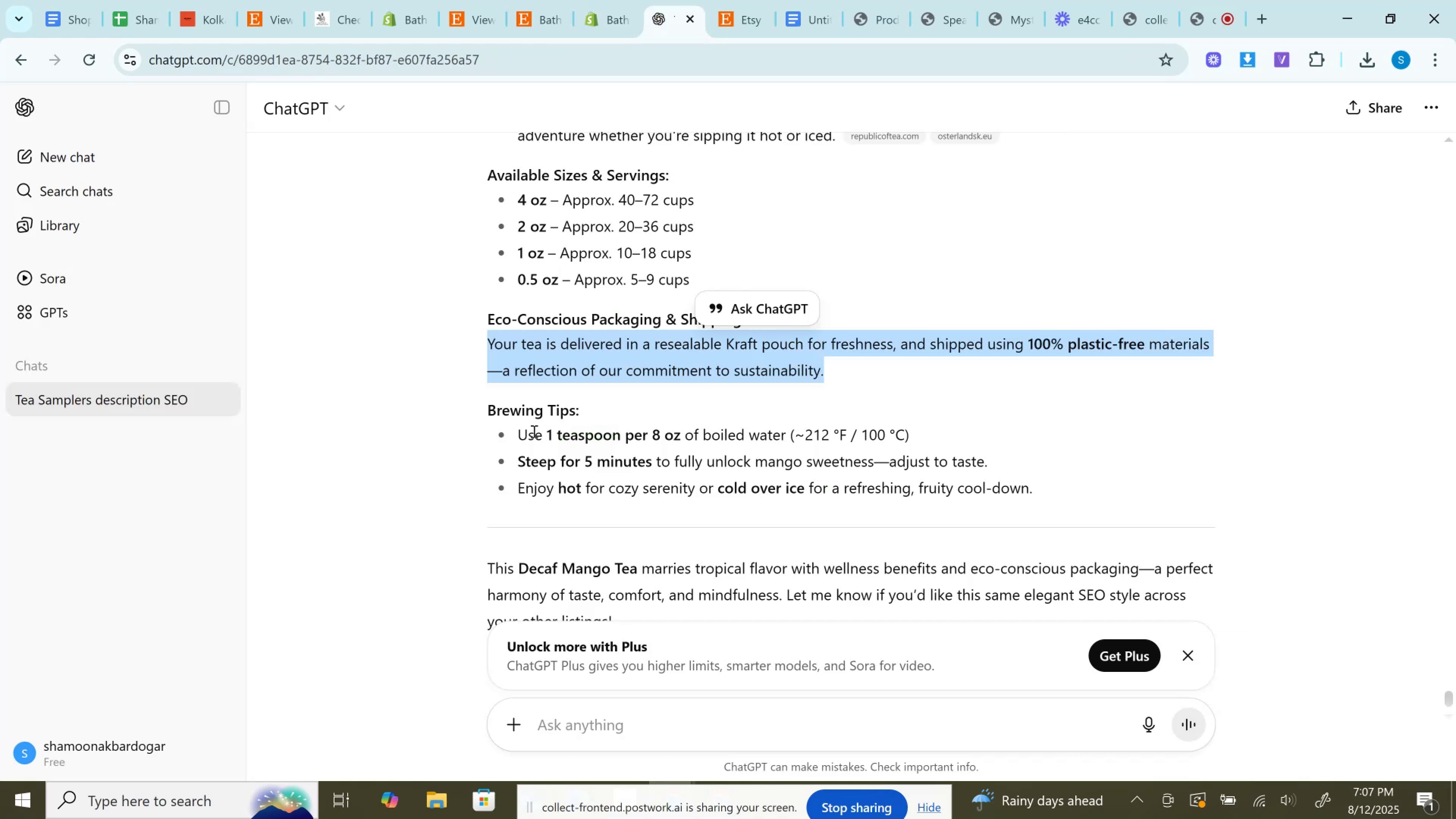 
left_click_drag(start_coordinate=[521, 434], to_coordinate=[934, 427])
 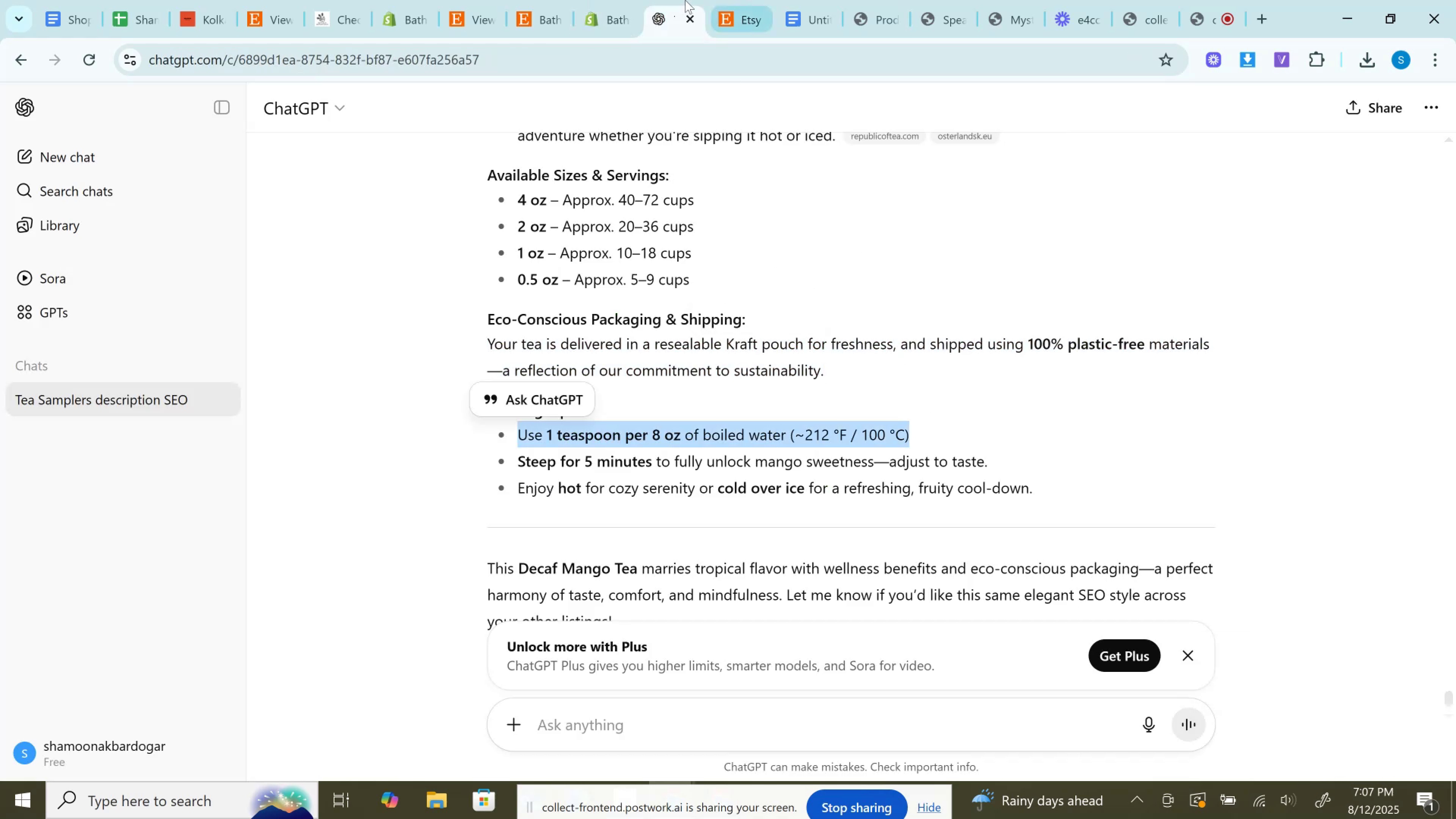 
key(Control+C)
 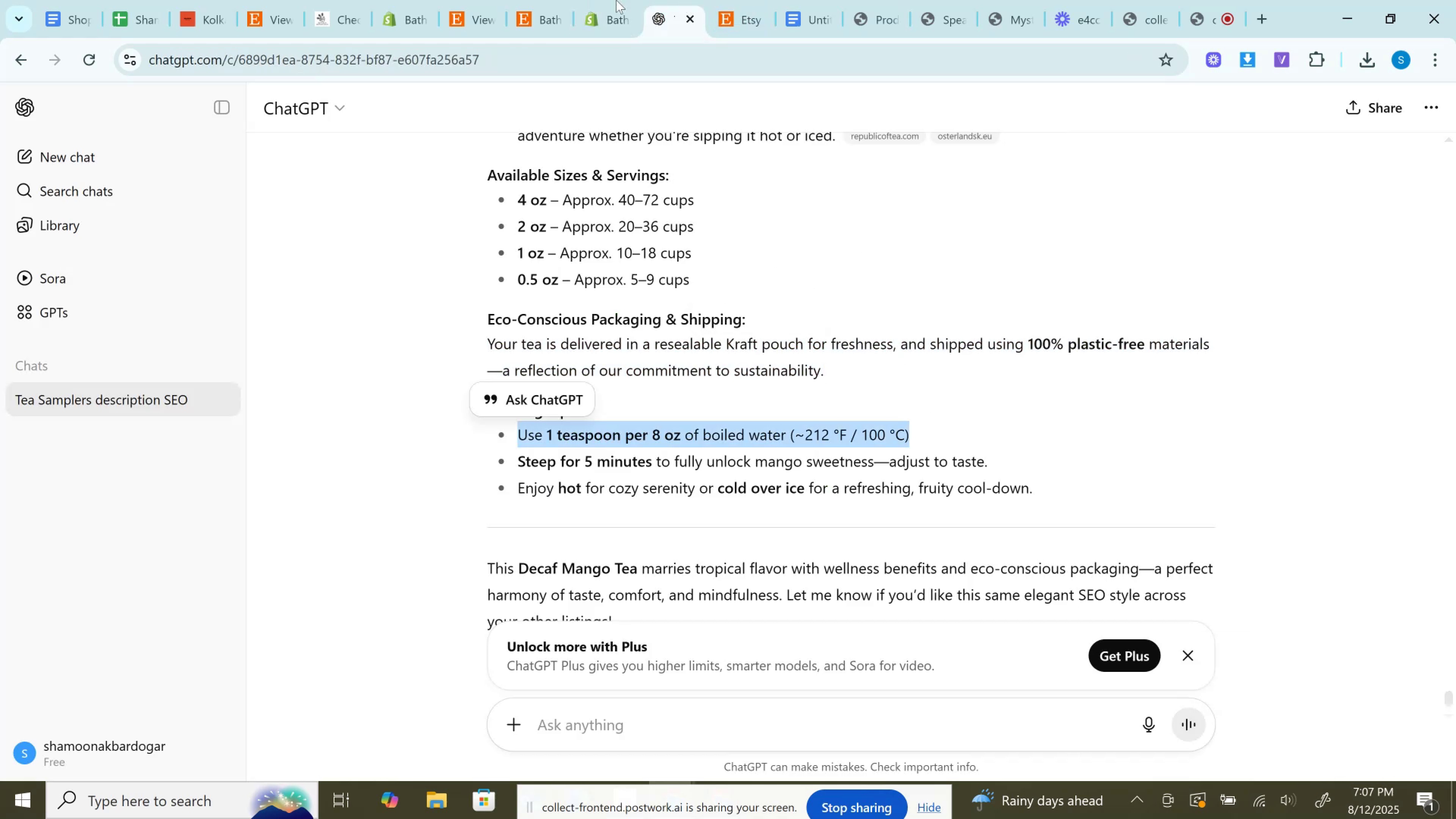 
left_click([610, 0])
 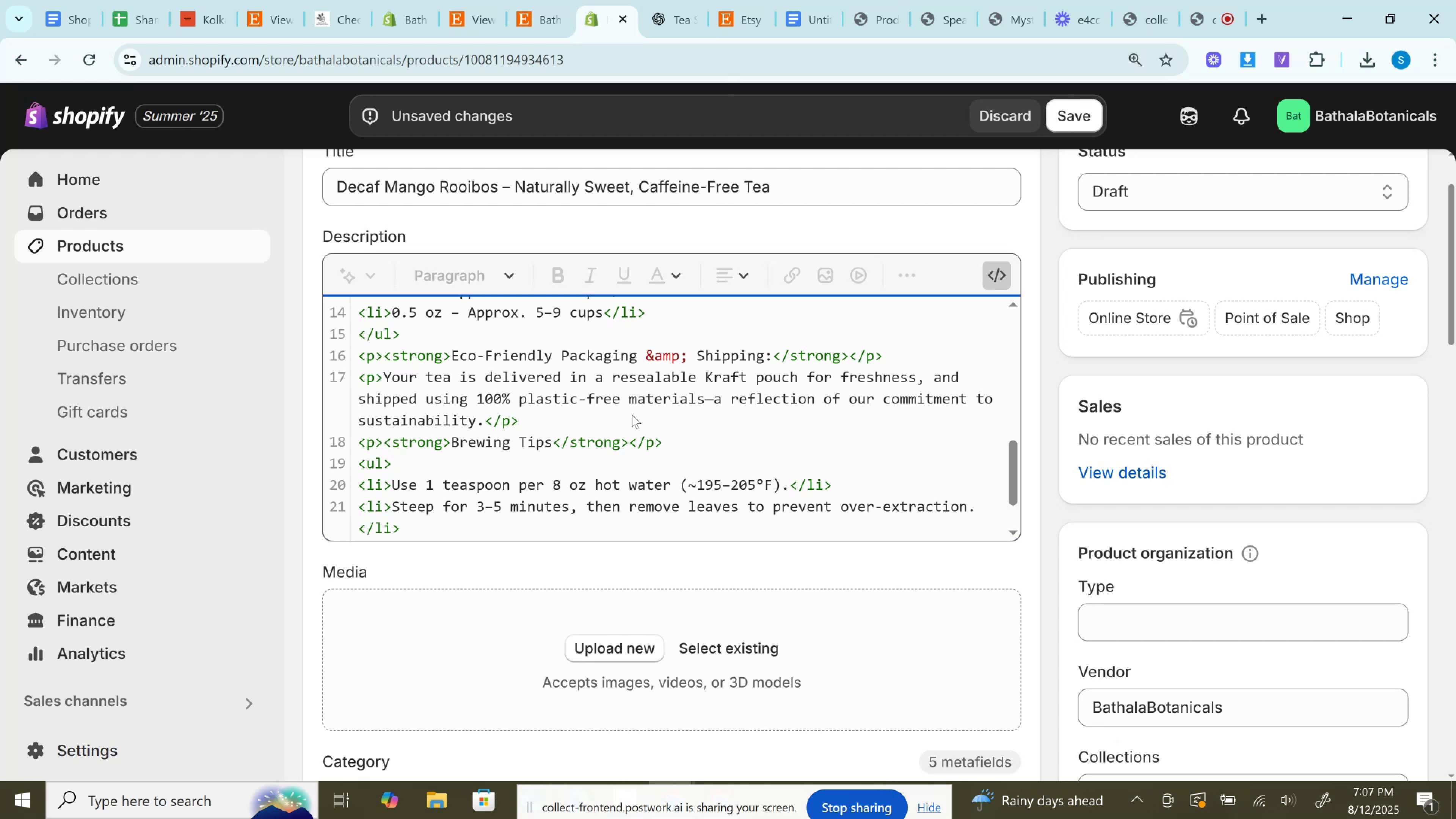 
scroll: coordinate [631, 414], scroll_direction: down, amount: 1.0
 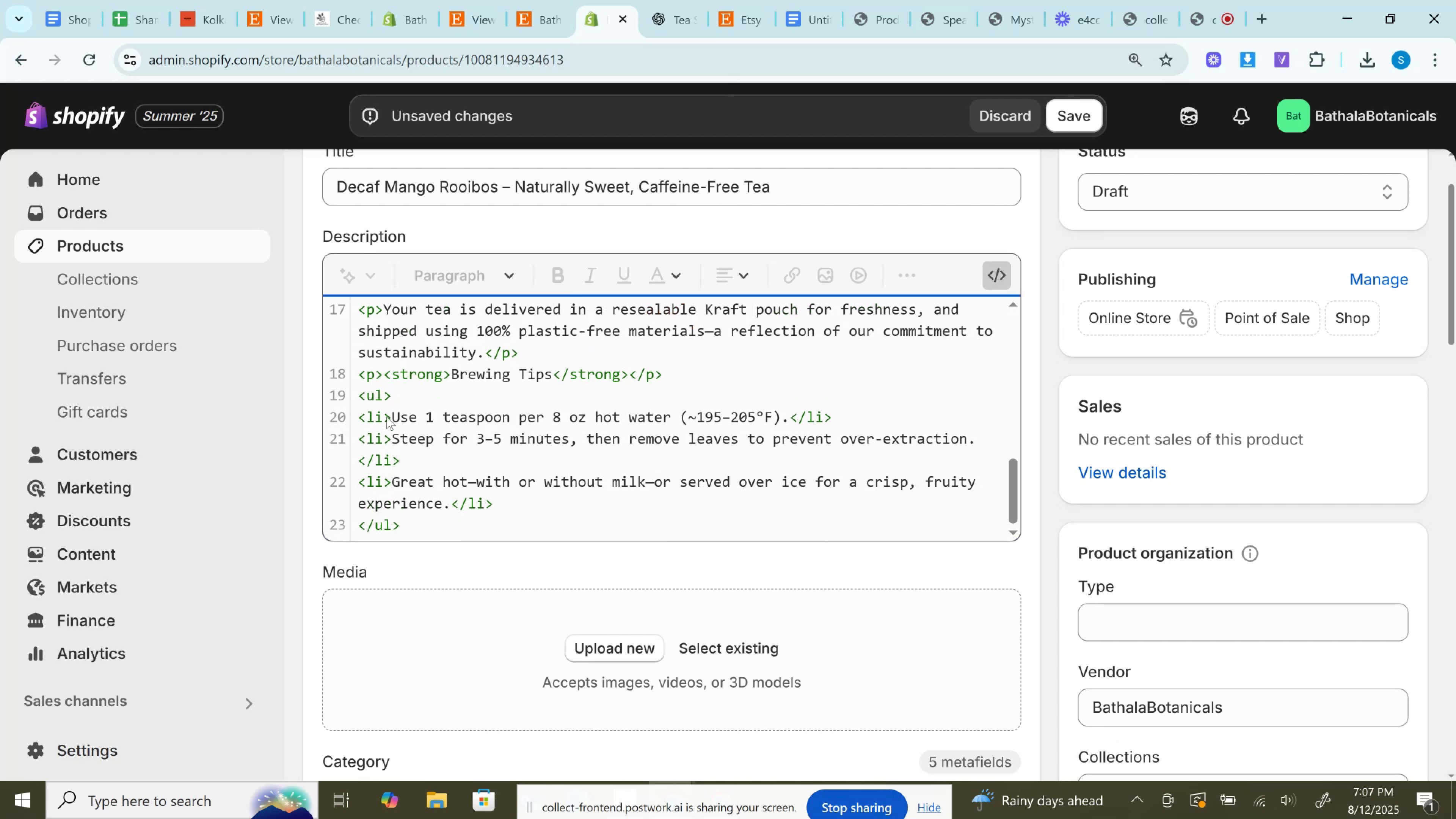 
left_click_drag(start_coordinate=[392, 417], to_coordinate=[782, 421])
 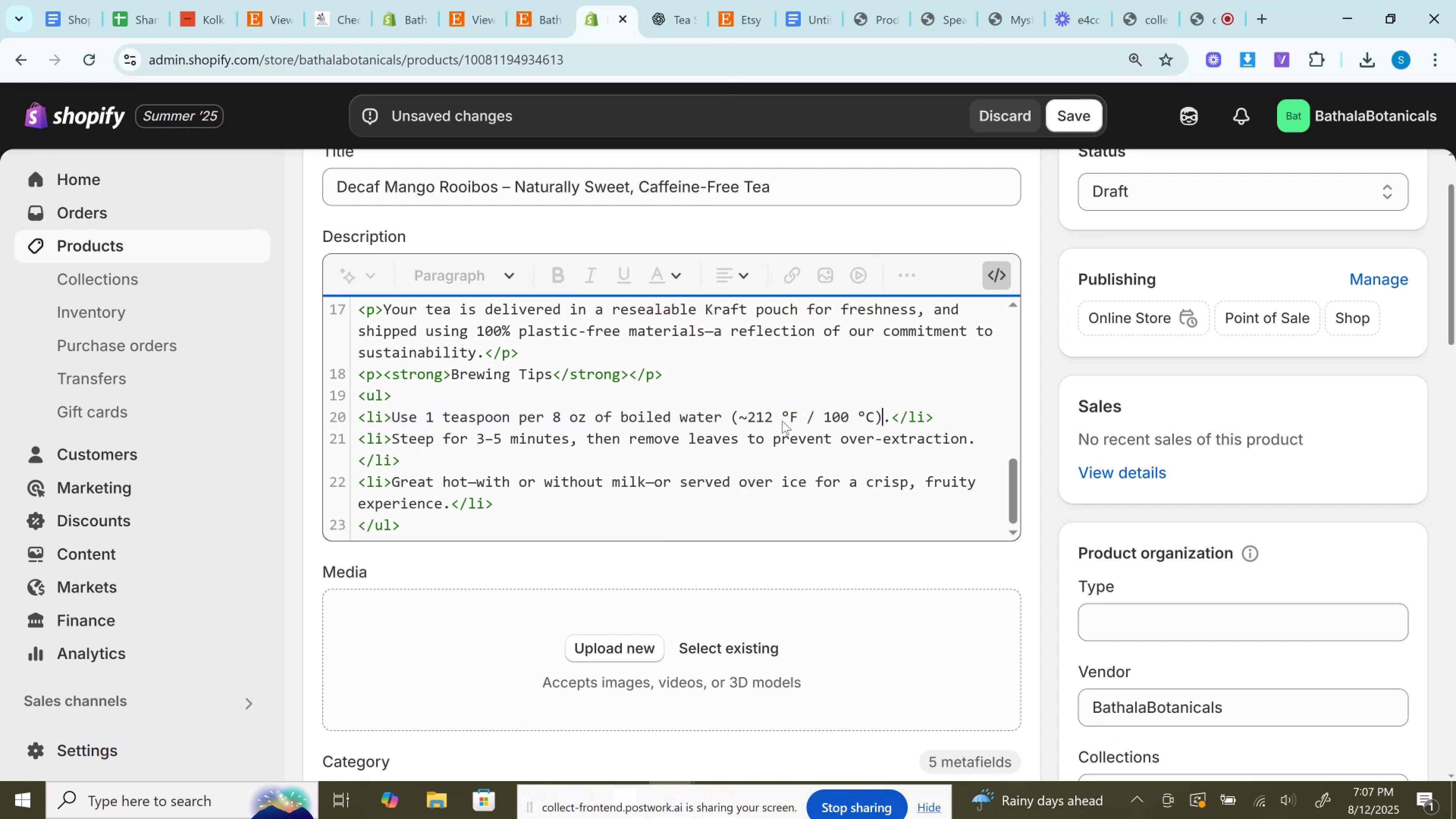 
key(Control+V)
 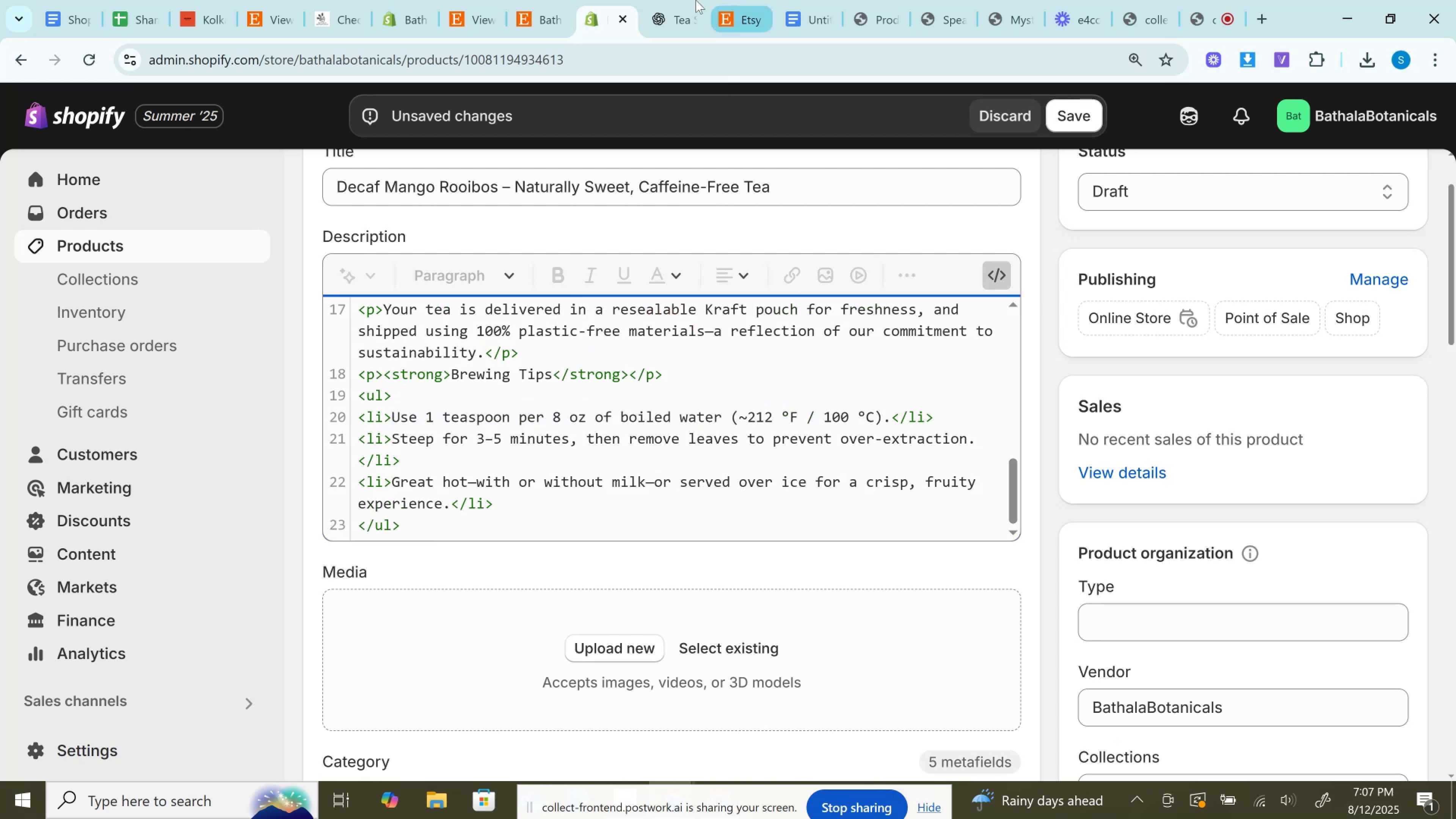 
left_click([683, 0])
 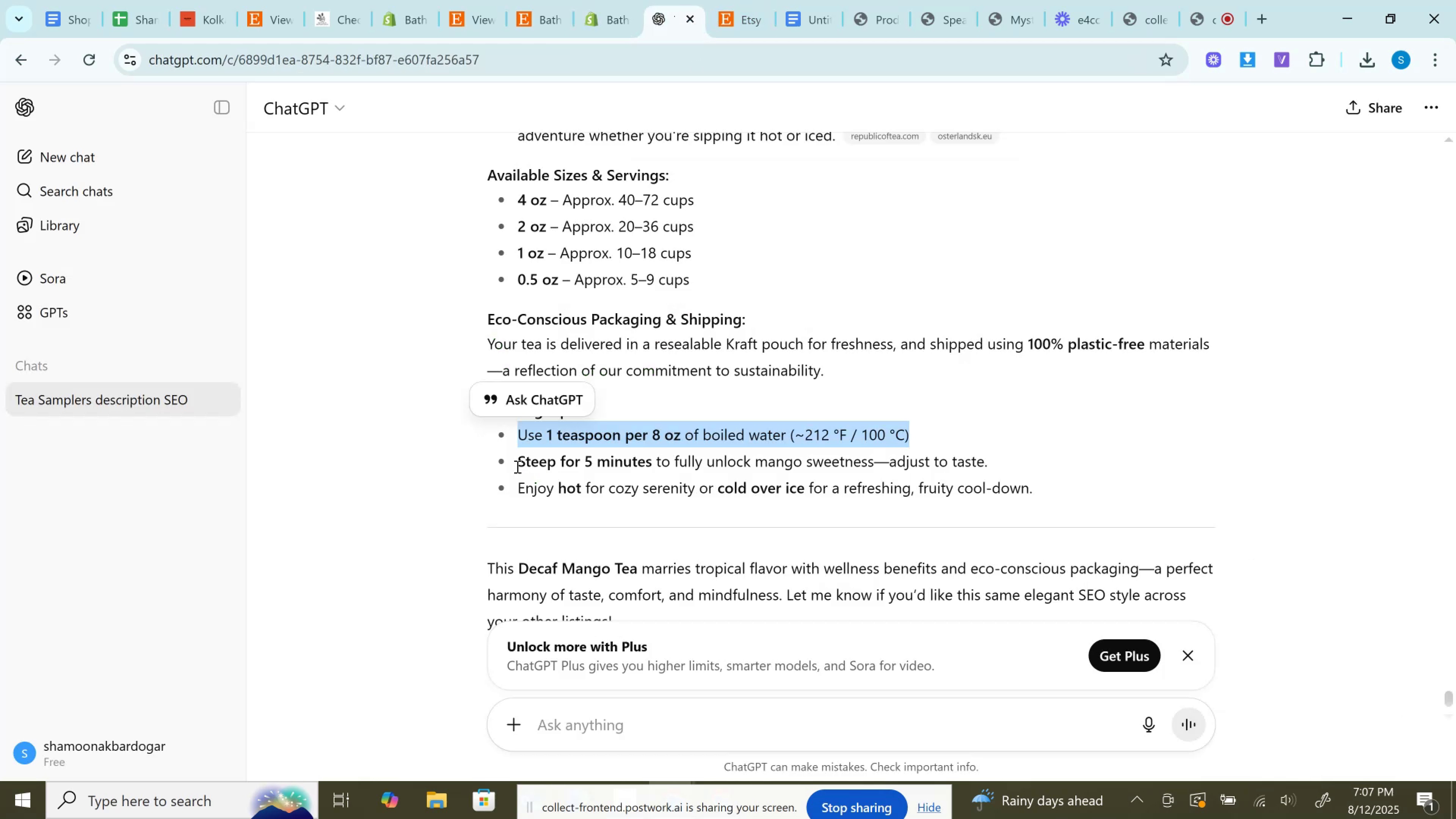 
left_click_drag(start_coordinate=[522, 460], to_coordinate=[1060, 466])
 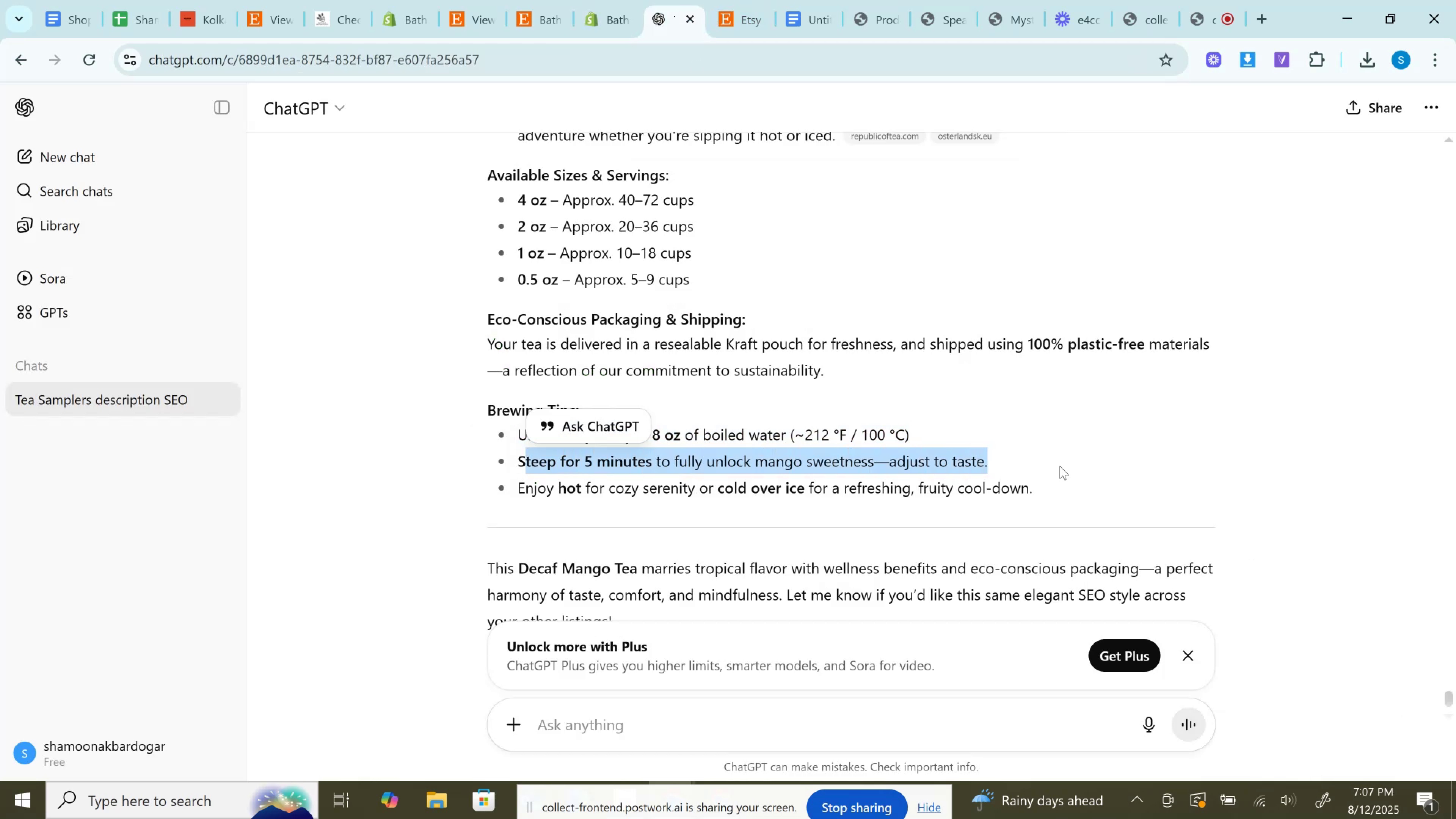 
left_click([1060, 466])
 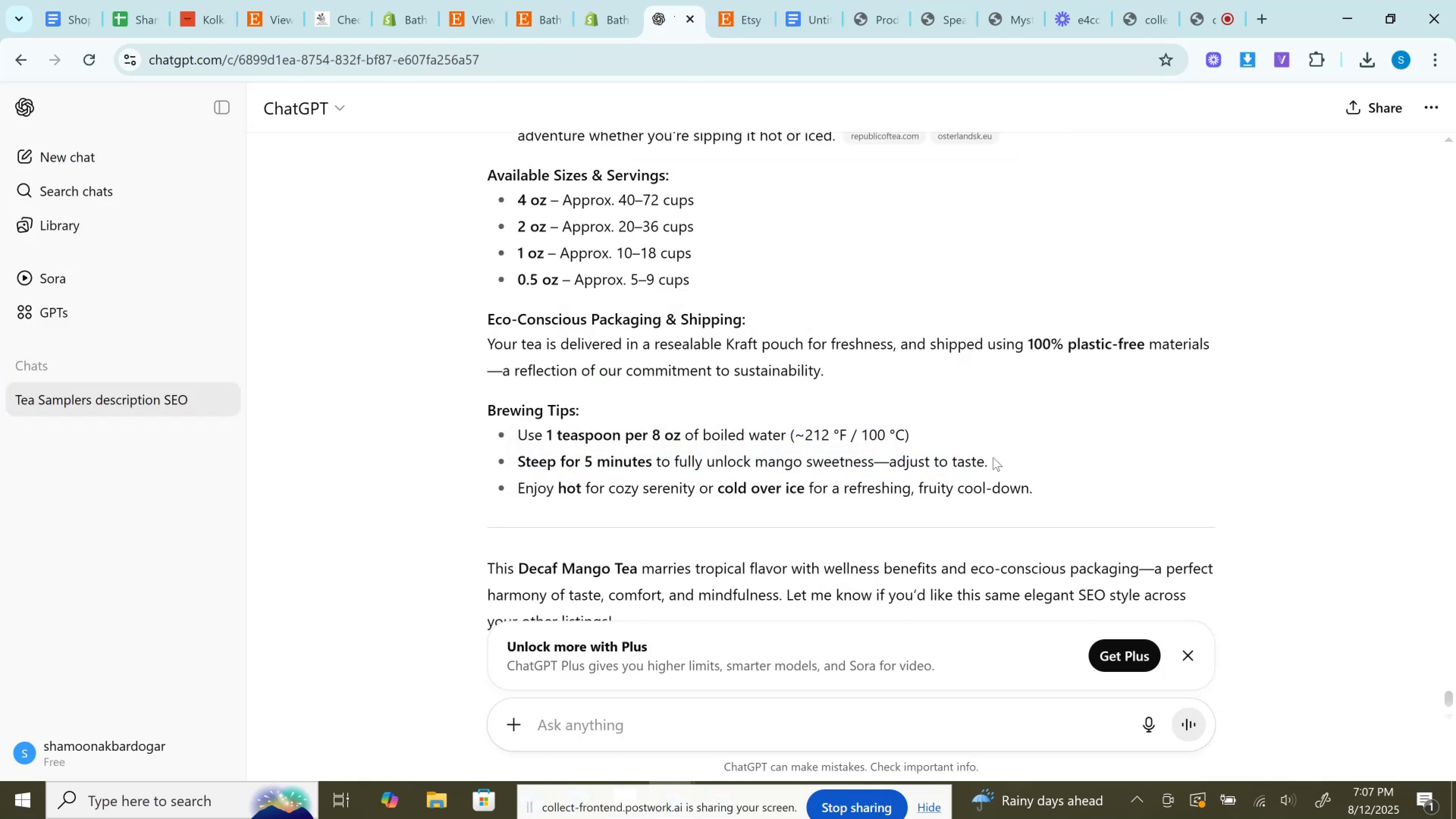 
left_click_drag(start_coordinate=[993, 457], to_coordinate=[412, 456])
 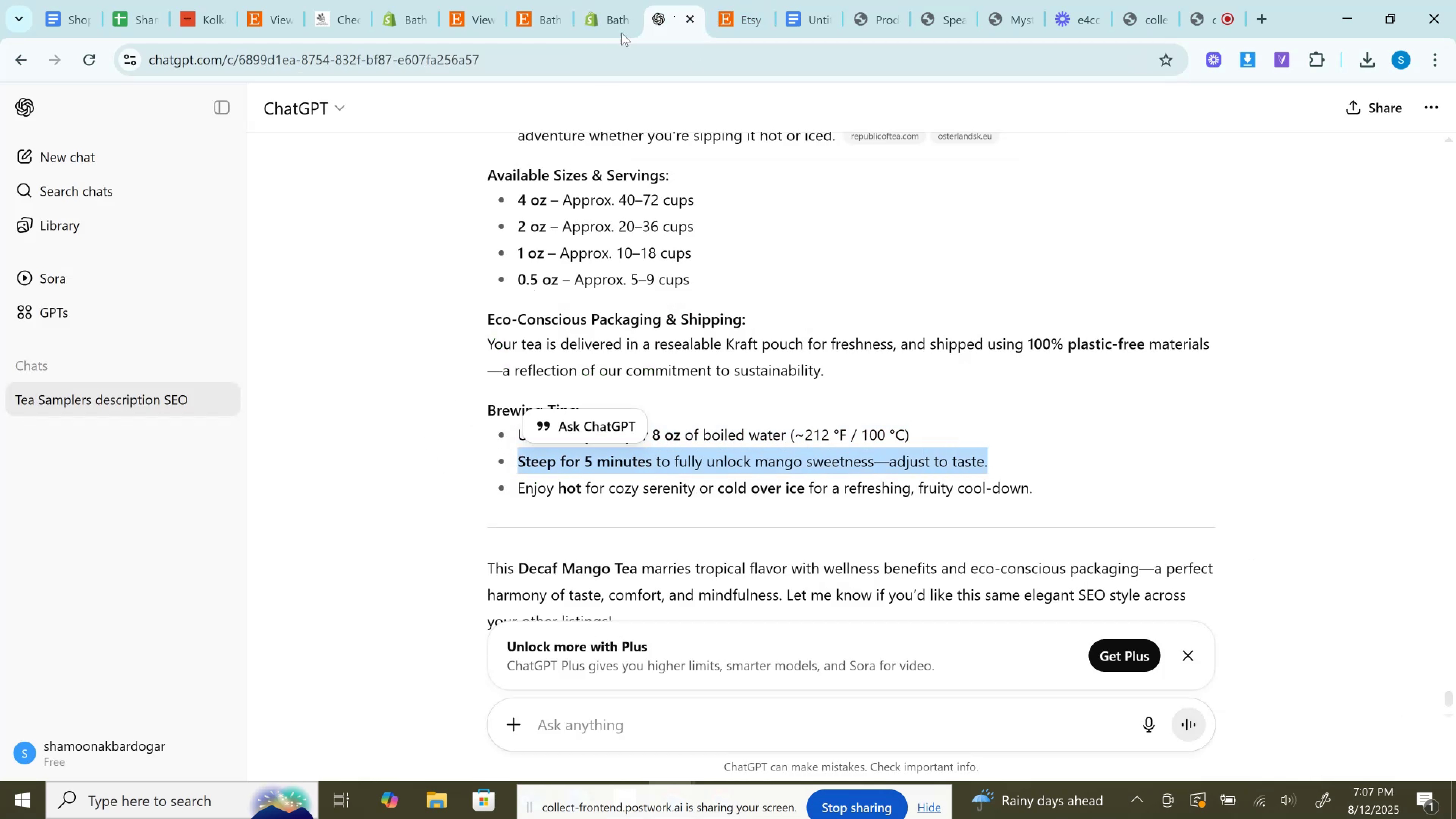 
key(Control+C)
 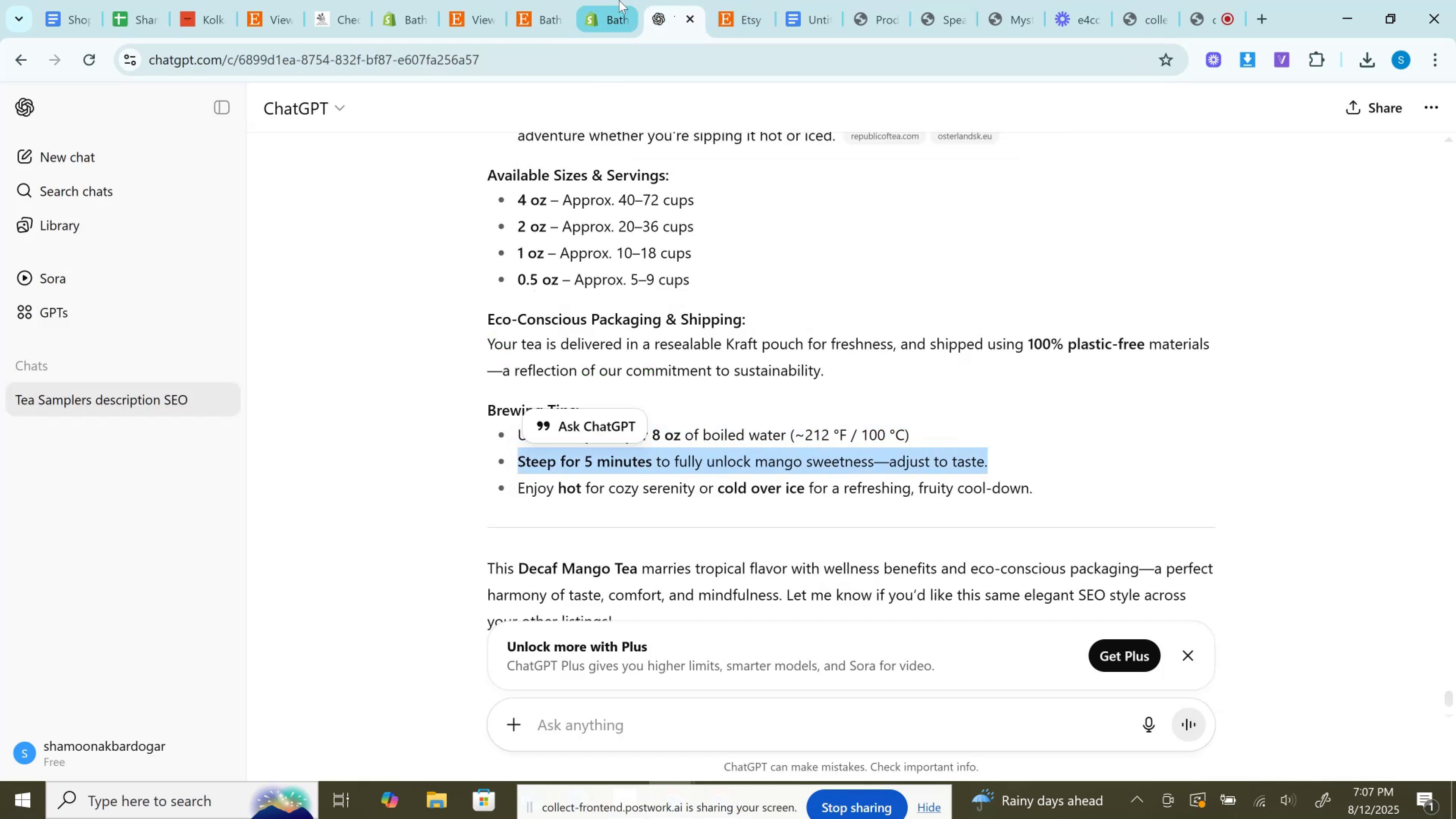 
left_click([615, 0])
 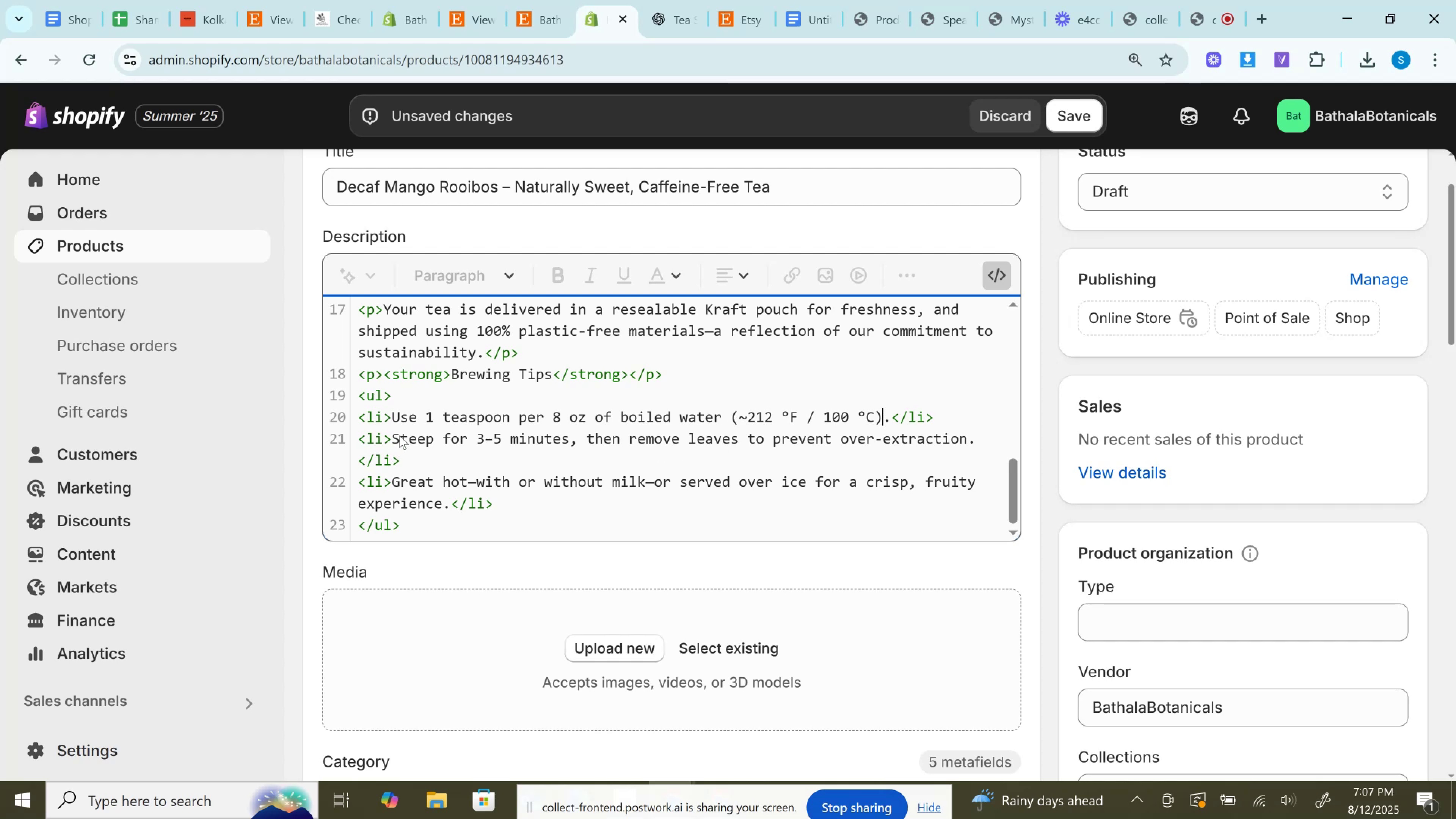 
left_click_drag(start_coordinate=[392, 440], to_coordinate=[977, 445])
 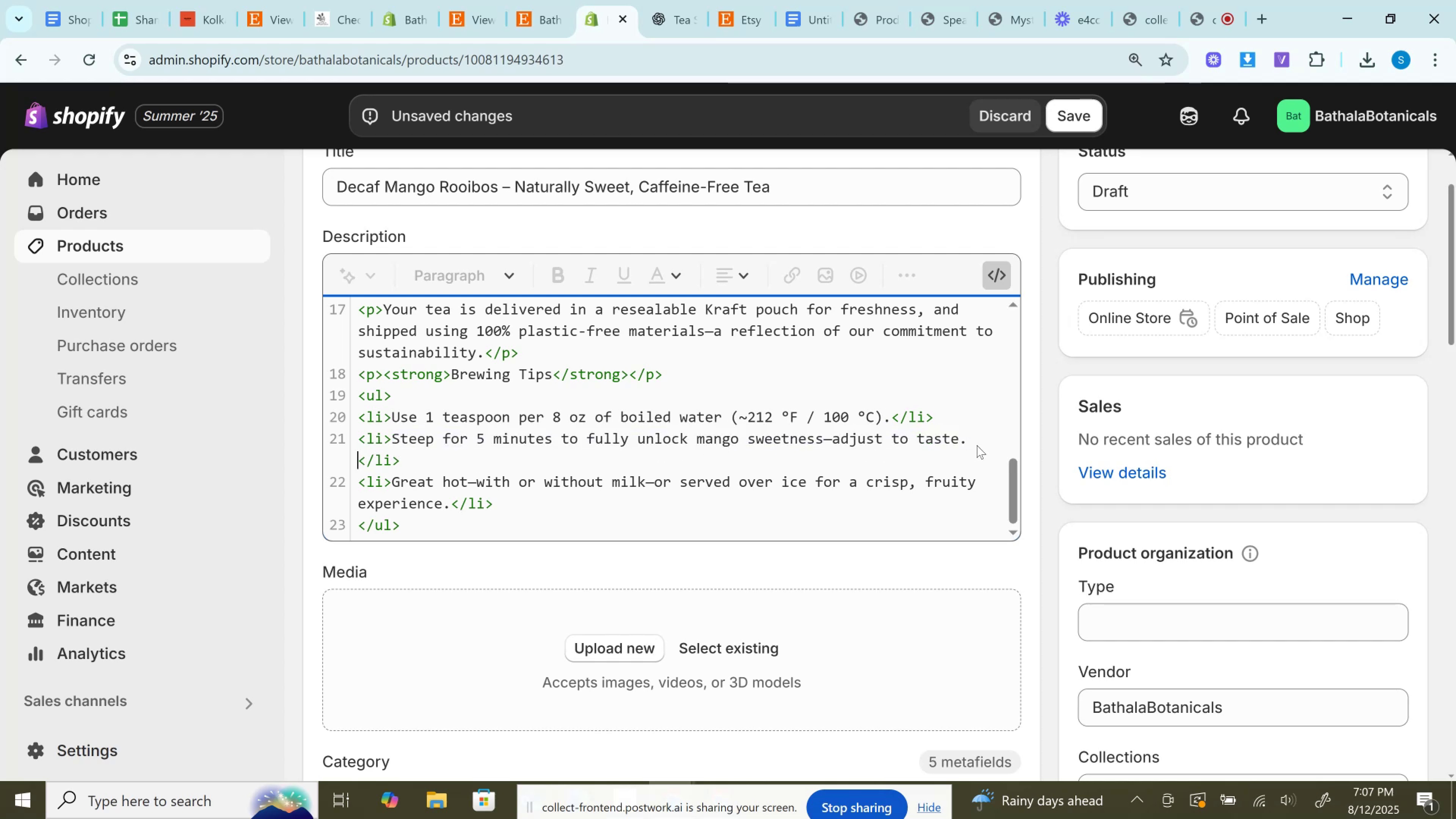 
key(Control+V)
 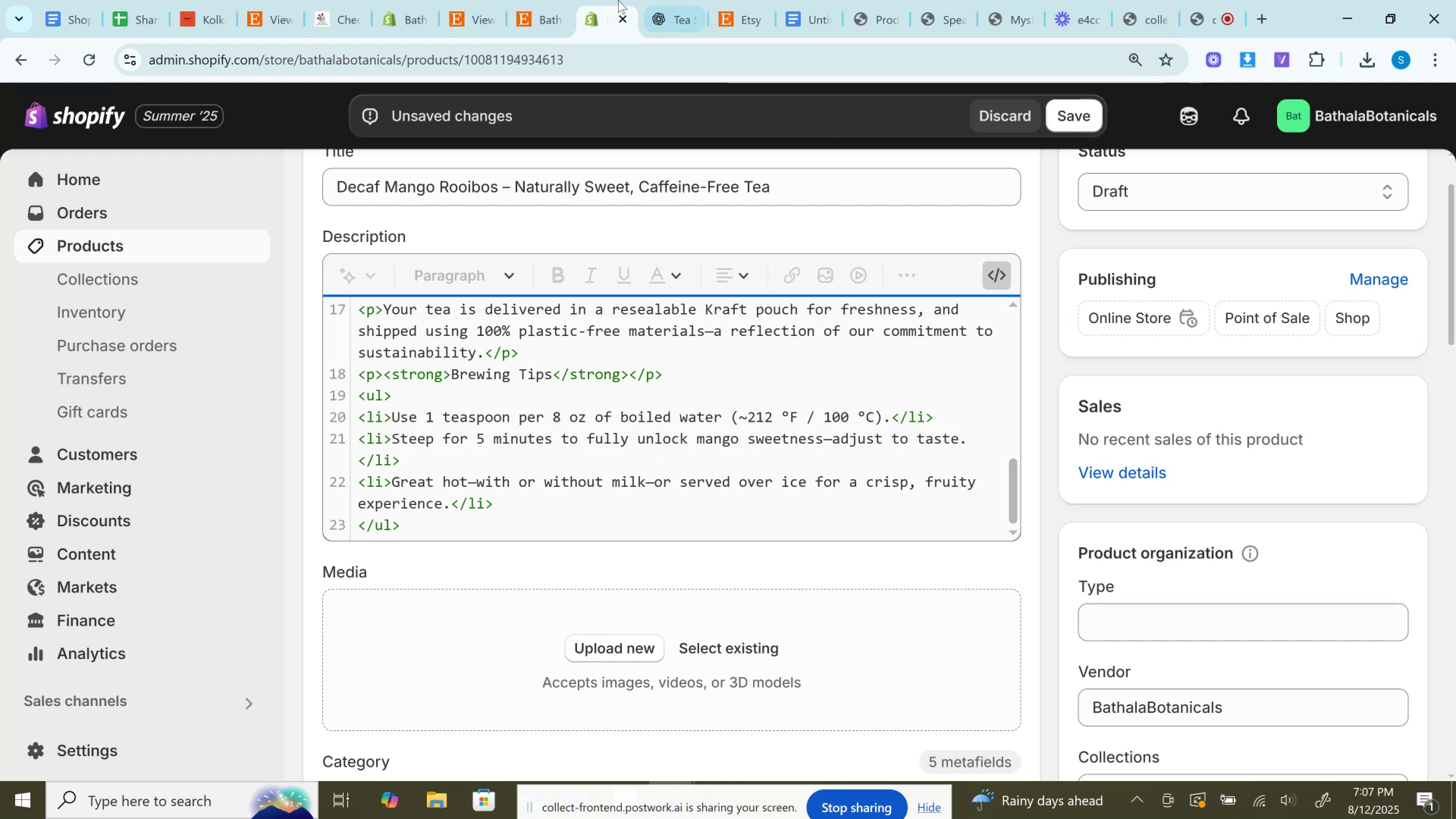 
left_click([673, 0])
 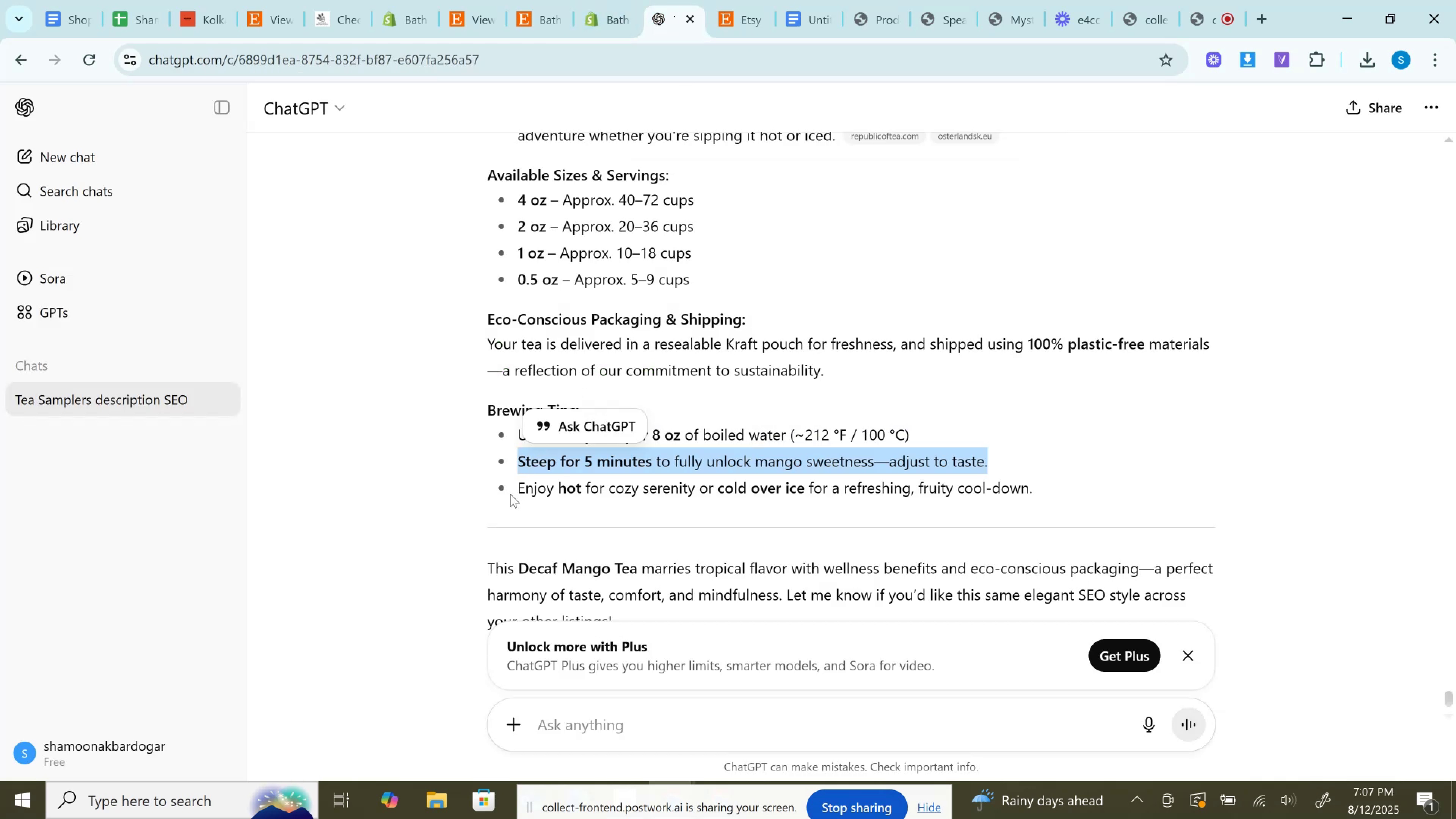 
left_click_drag(start_coordinate=[517, 490], to_coordinate=[1066, 490])
 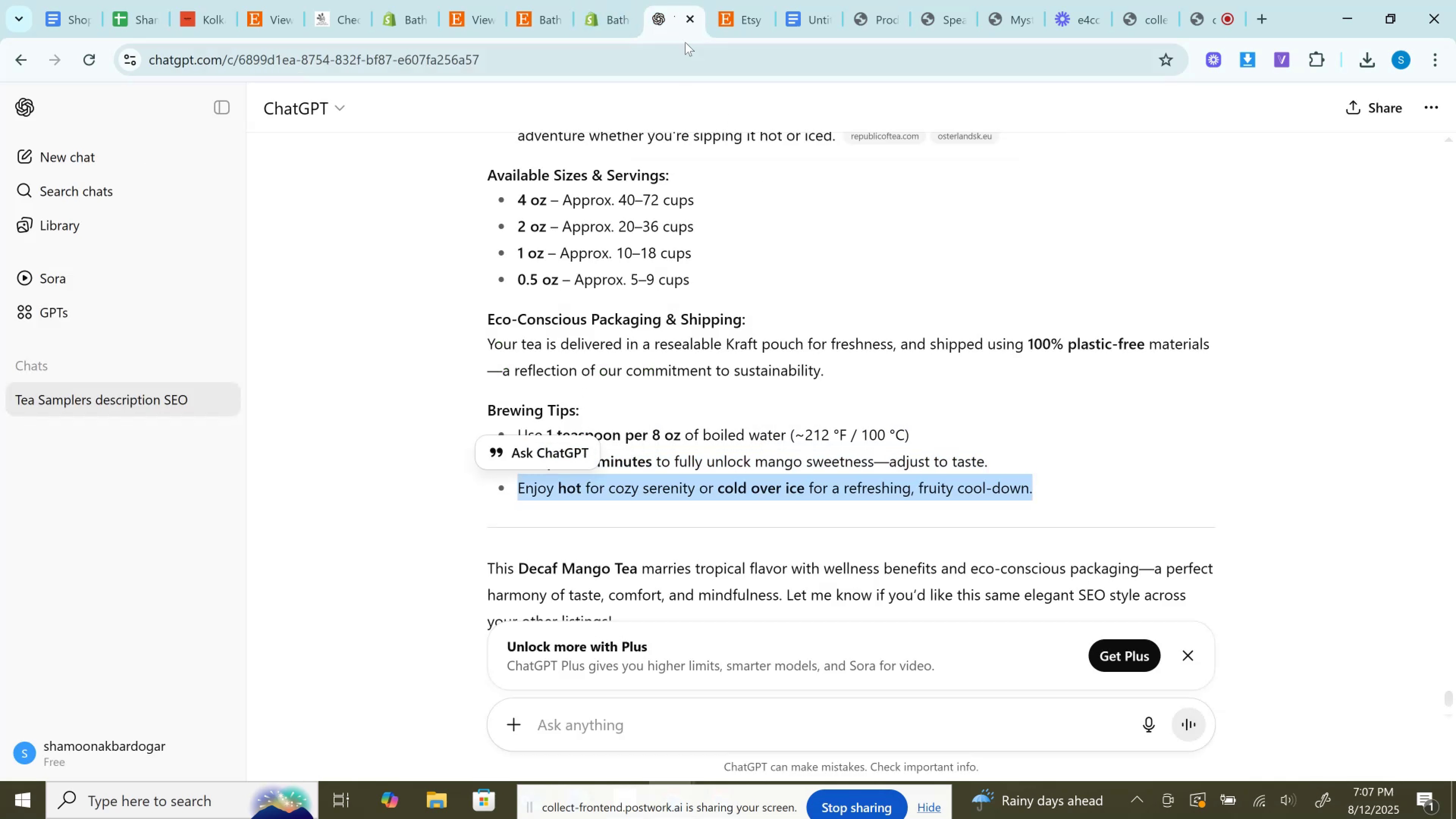 
key(Control+C)
 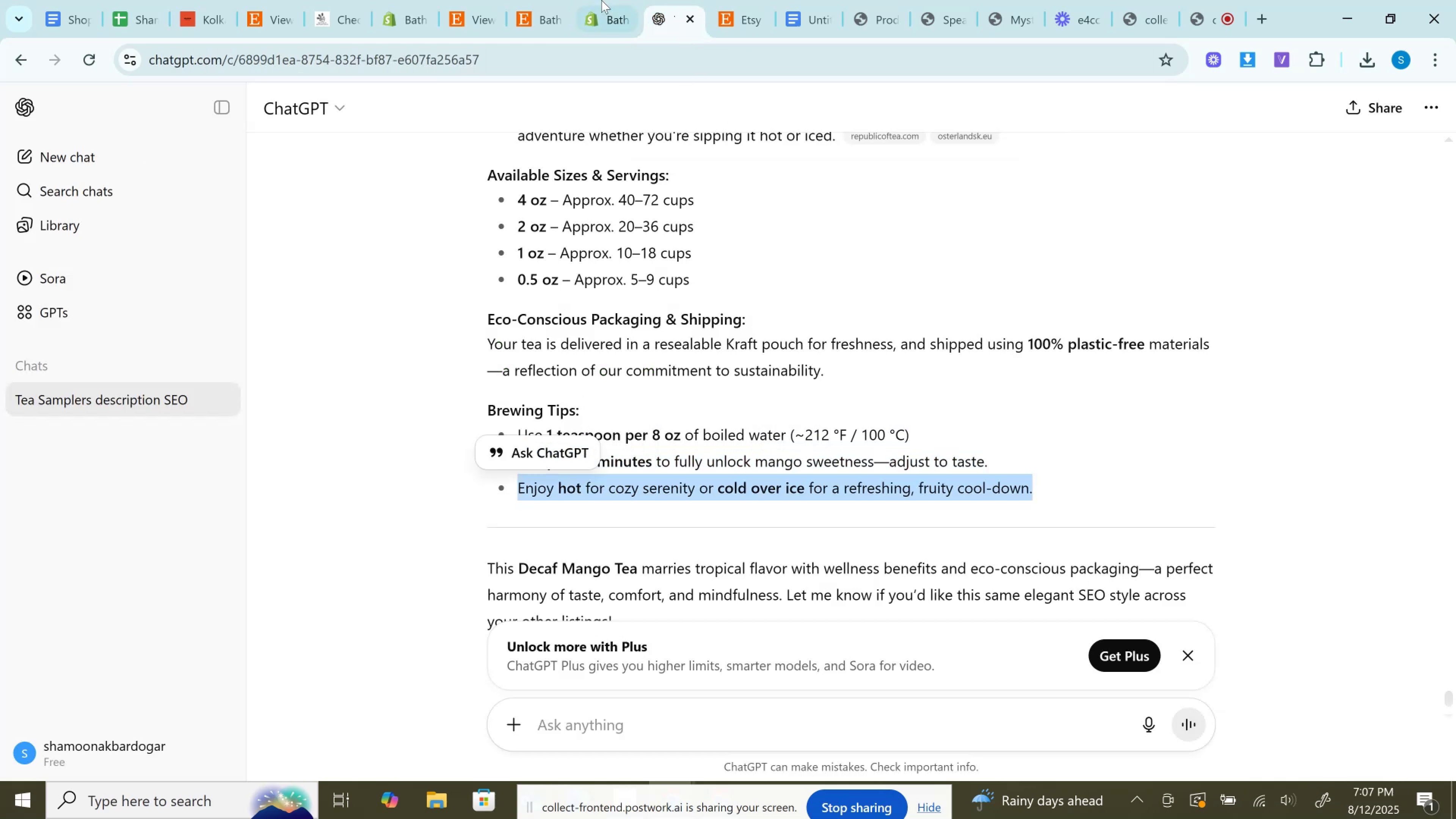 
left_click([595, 0])
 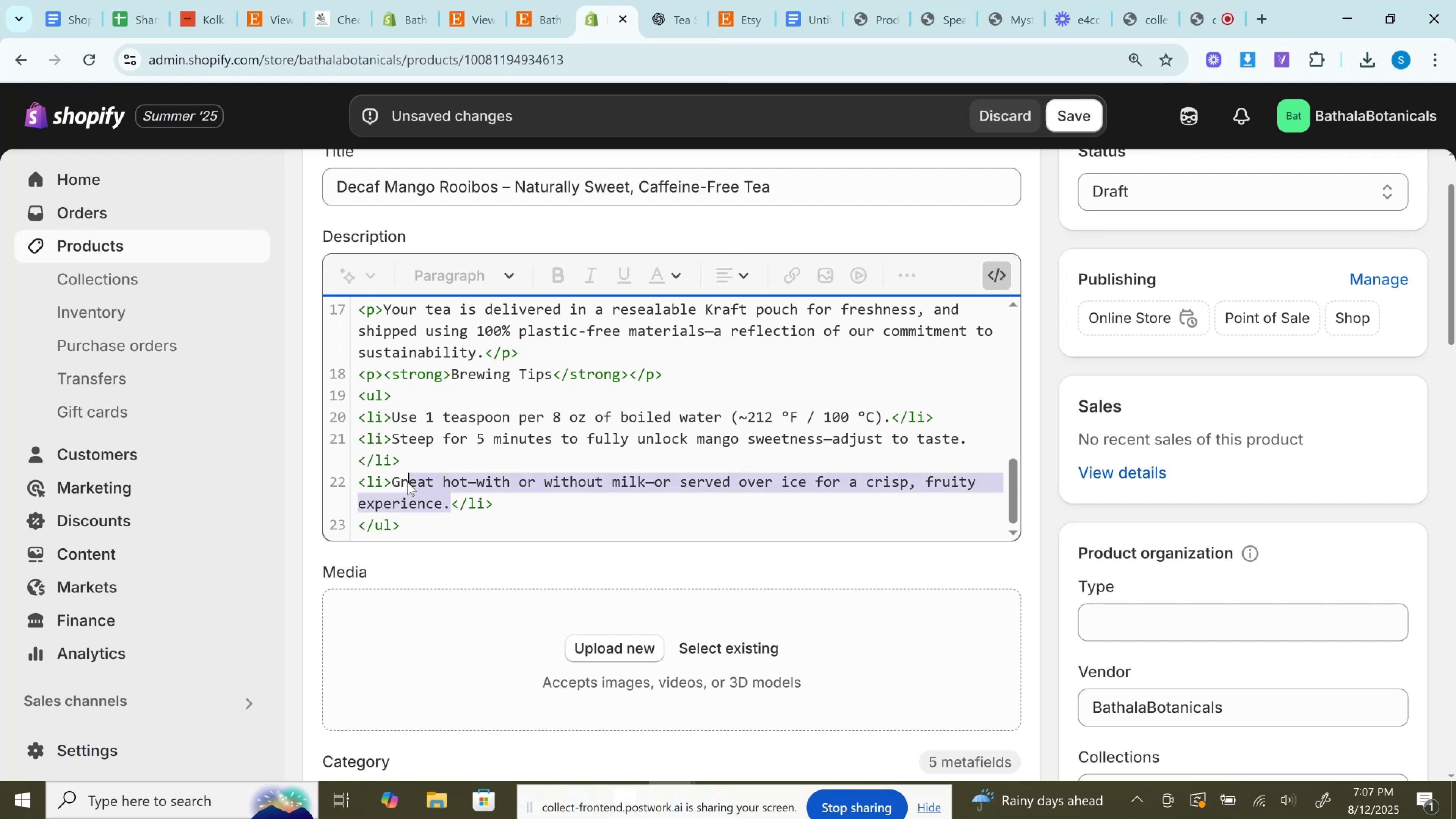 
left_click([395, 487])
 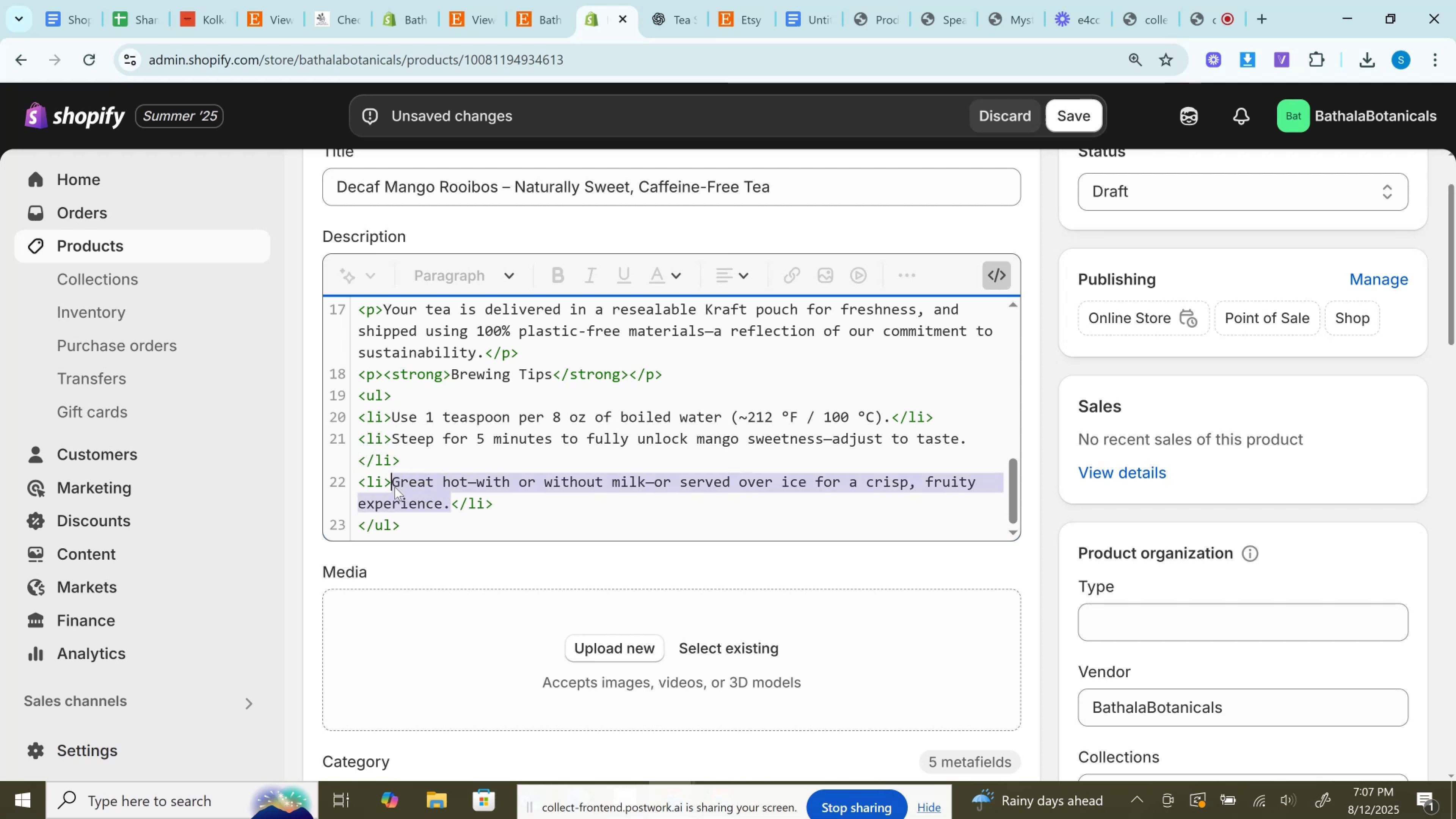 
left_click([395, 487])
 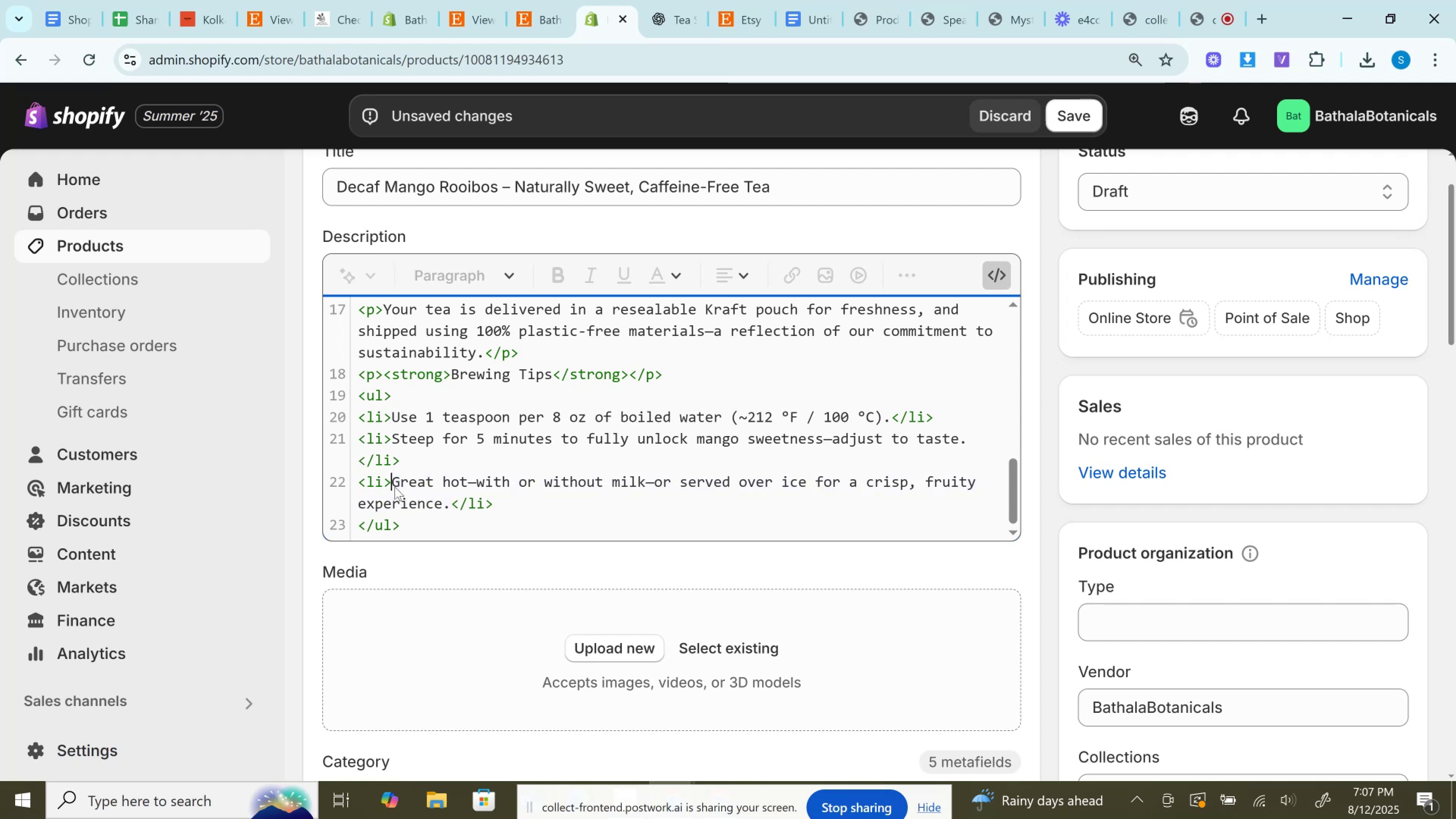 
key(Control+V)
 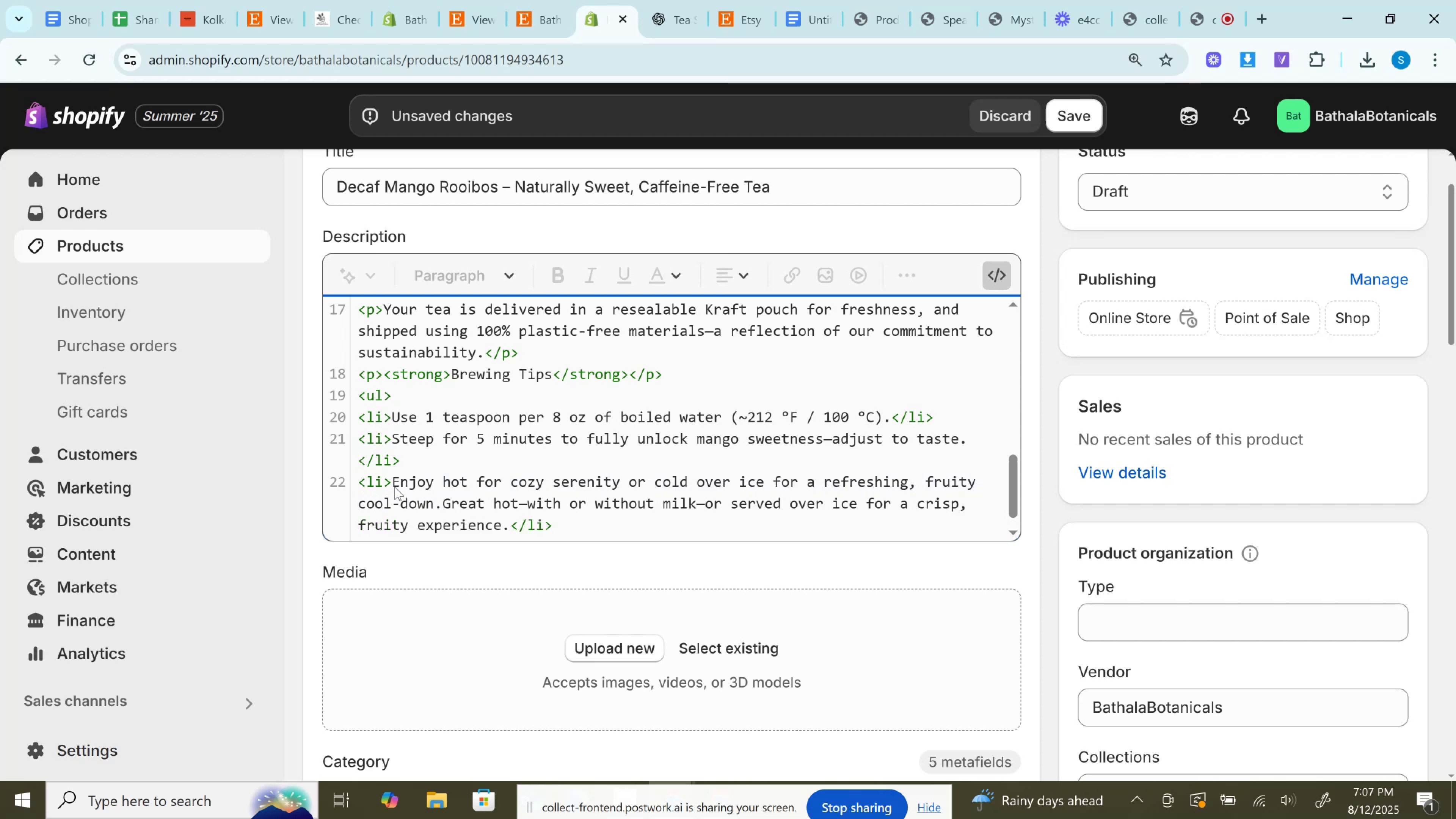 
key(Control+Z)
 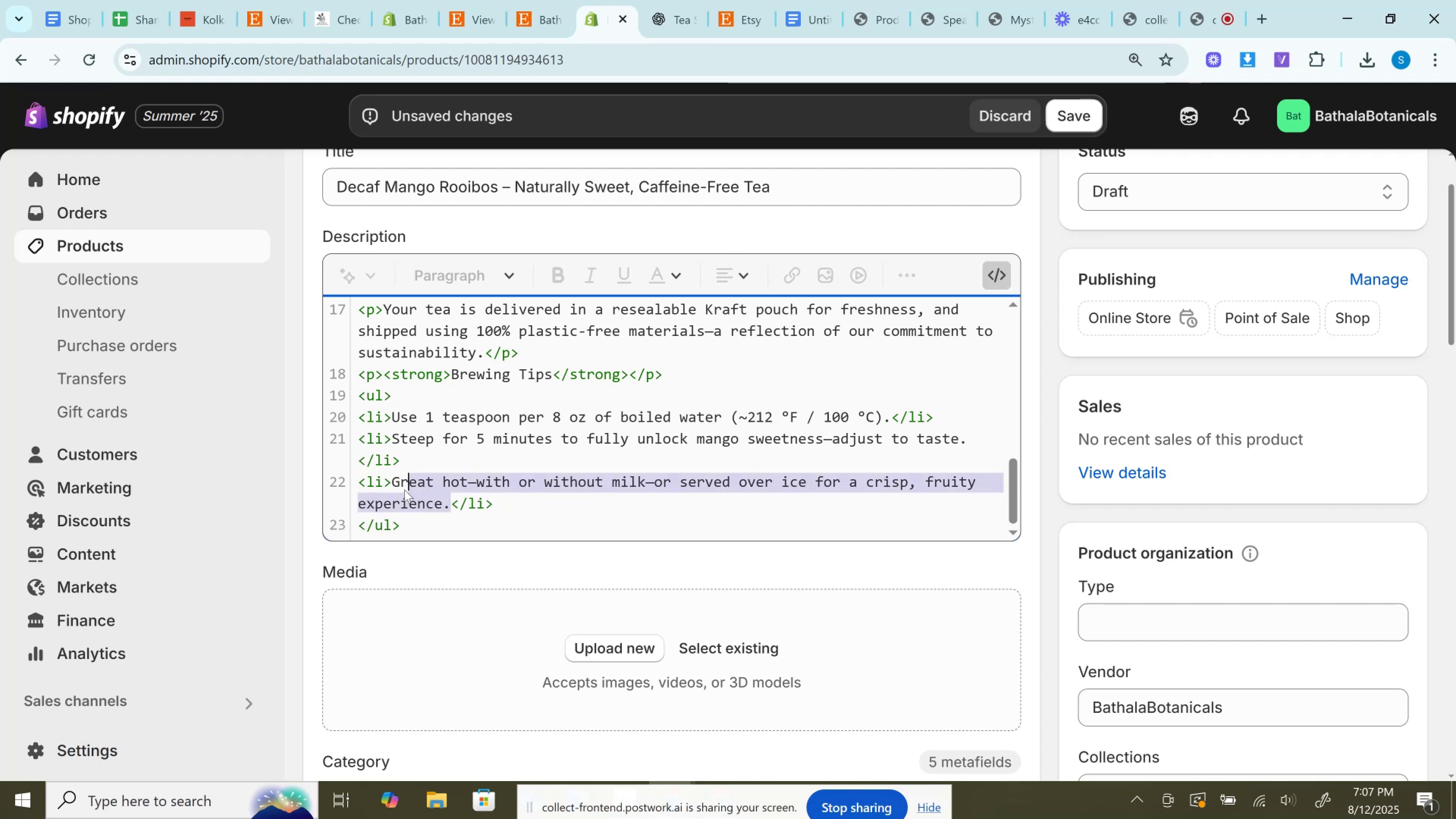 
left_click([395, 483])
 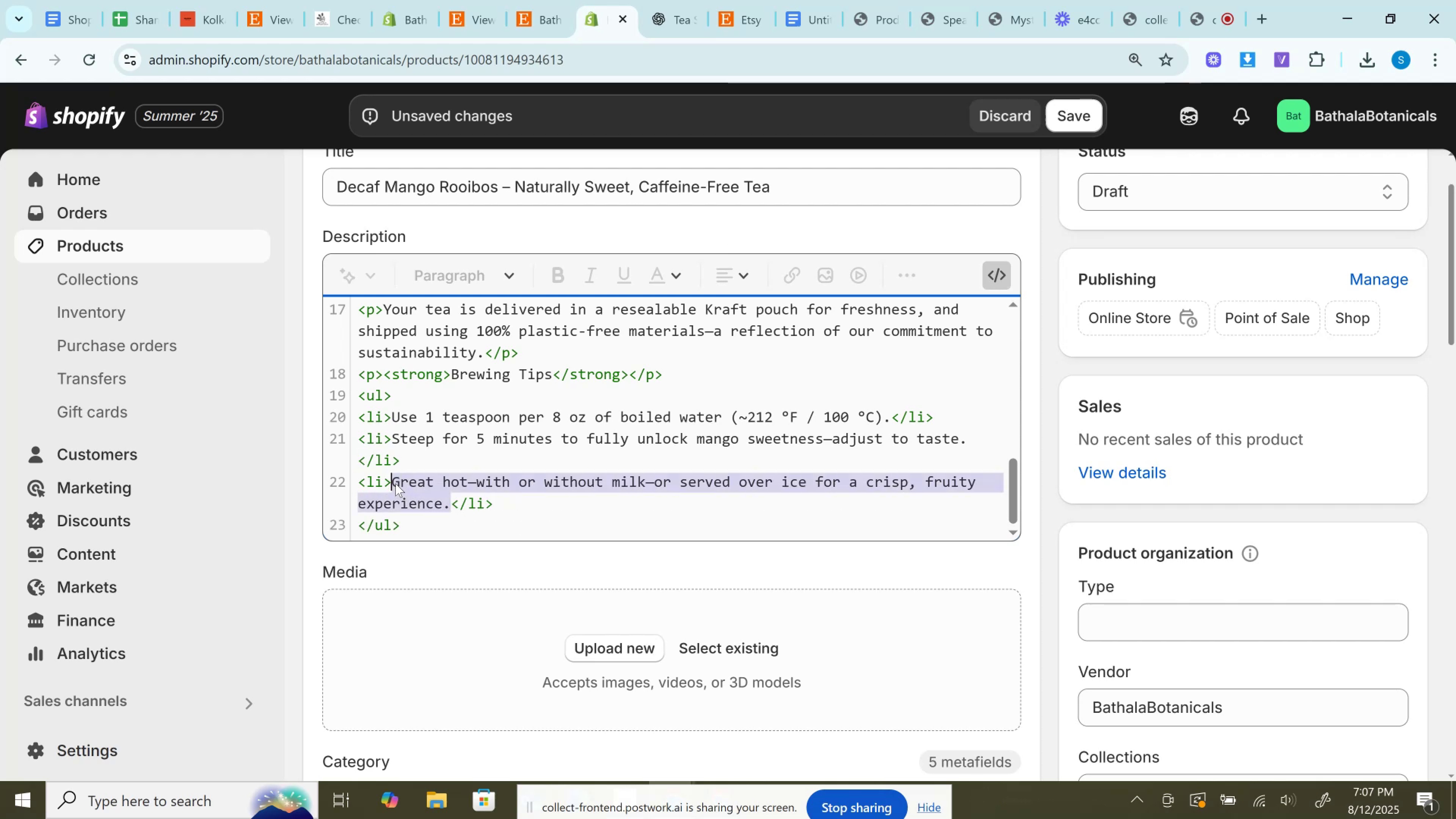 
left_click([395, 483])
 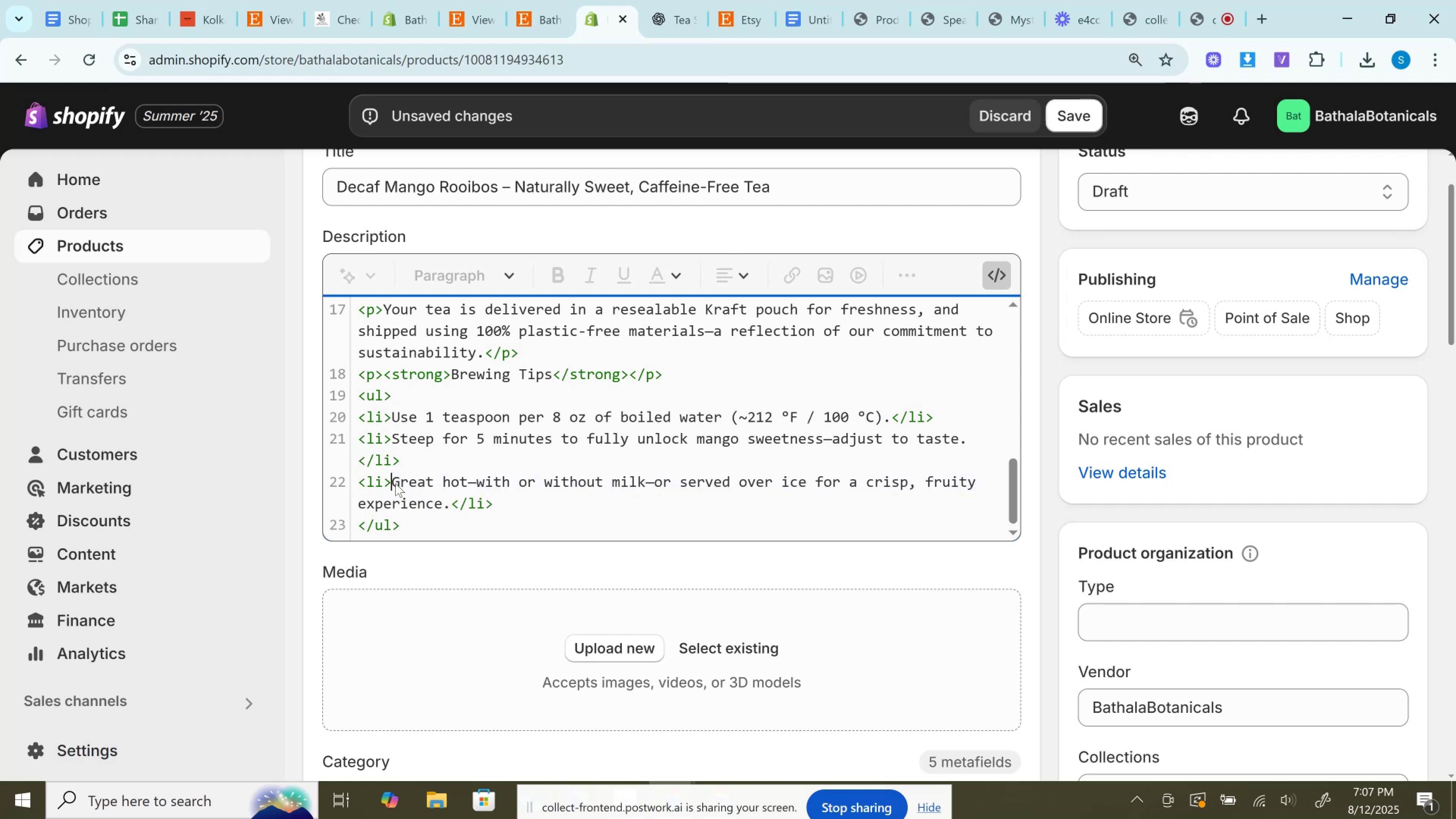 
key(Control+V)
 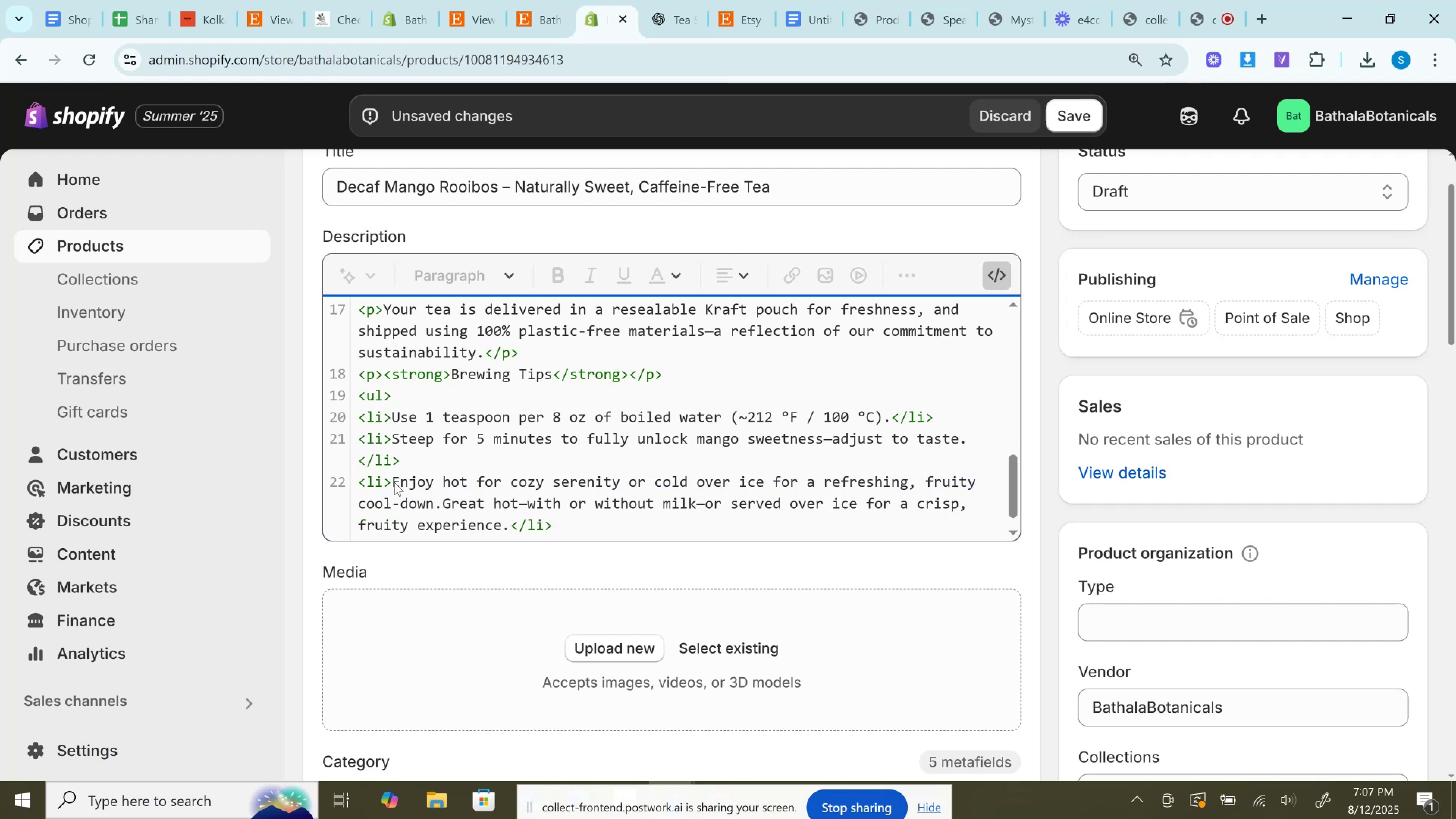 
key(Control+Z)
 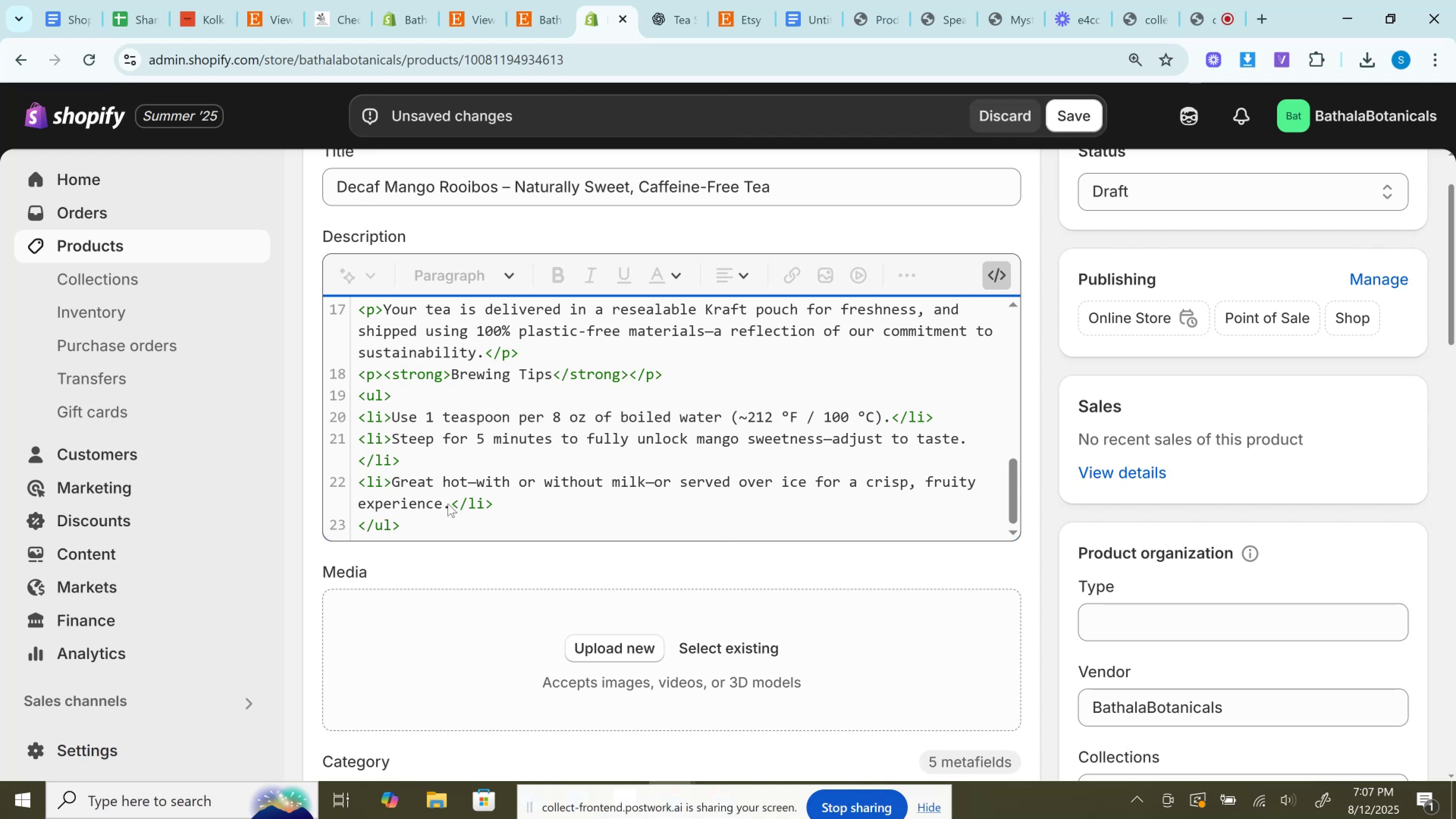 
left_click([448, 503])
 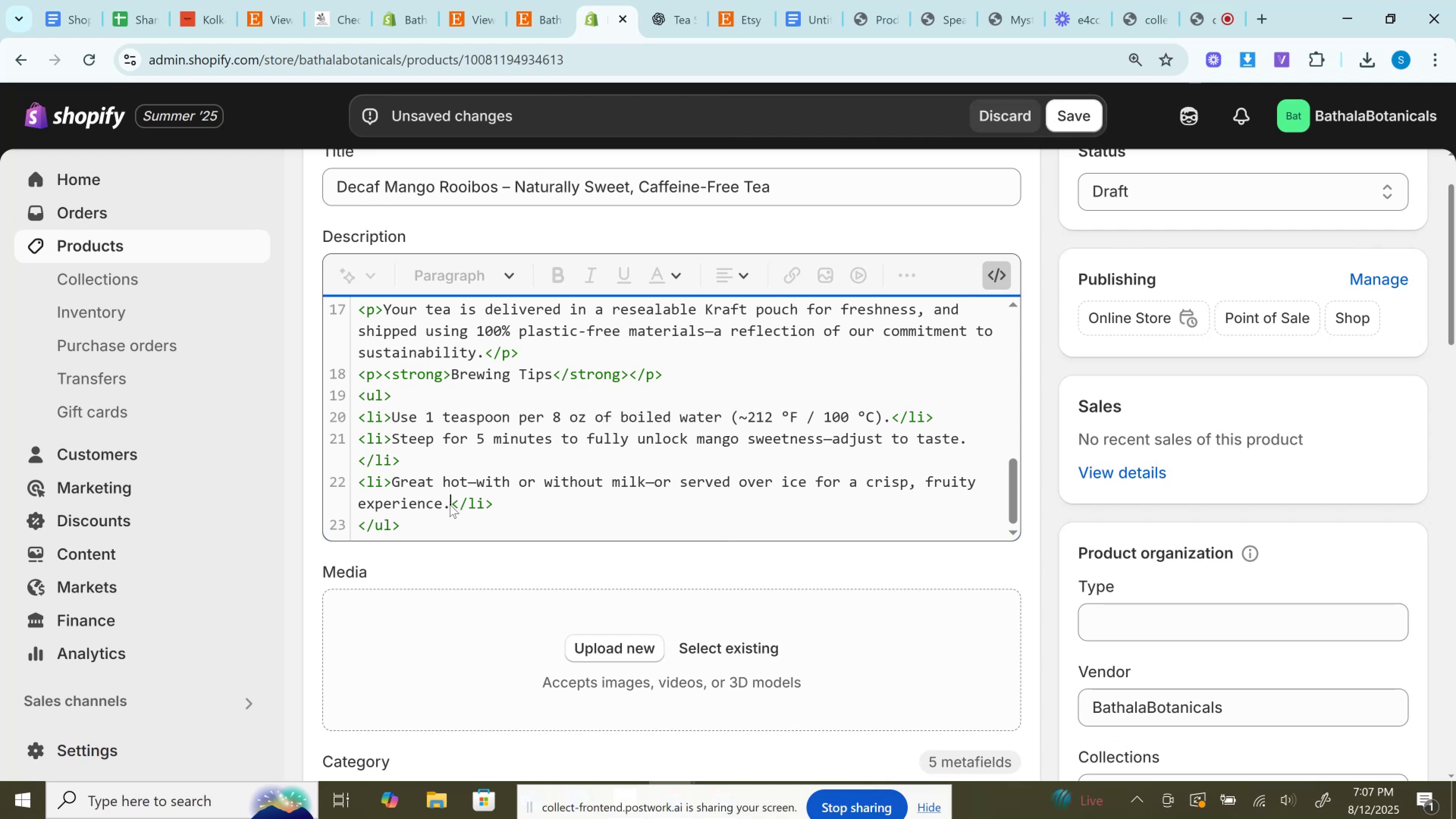 
left_click_drag(start_coordinate=[450, 504], to_coordinate=[389, 483])
 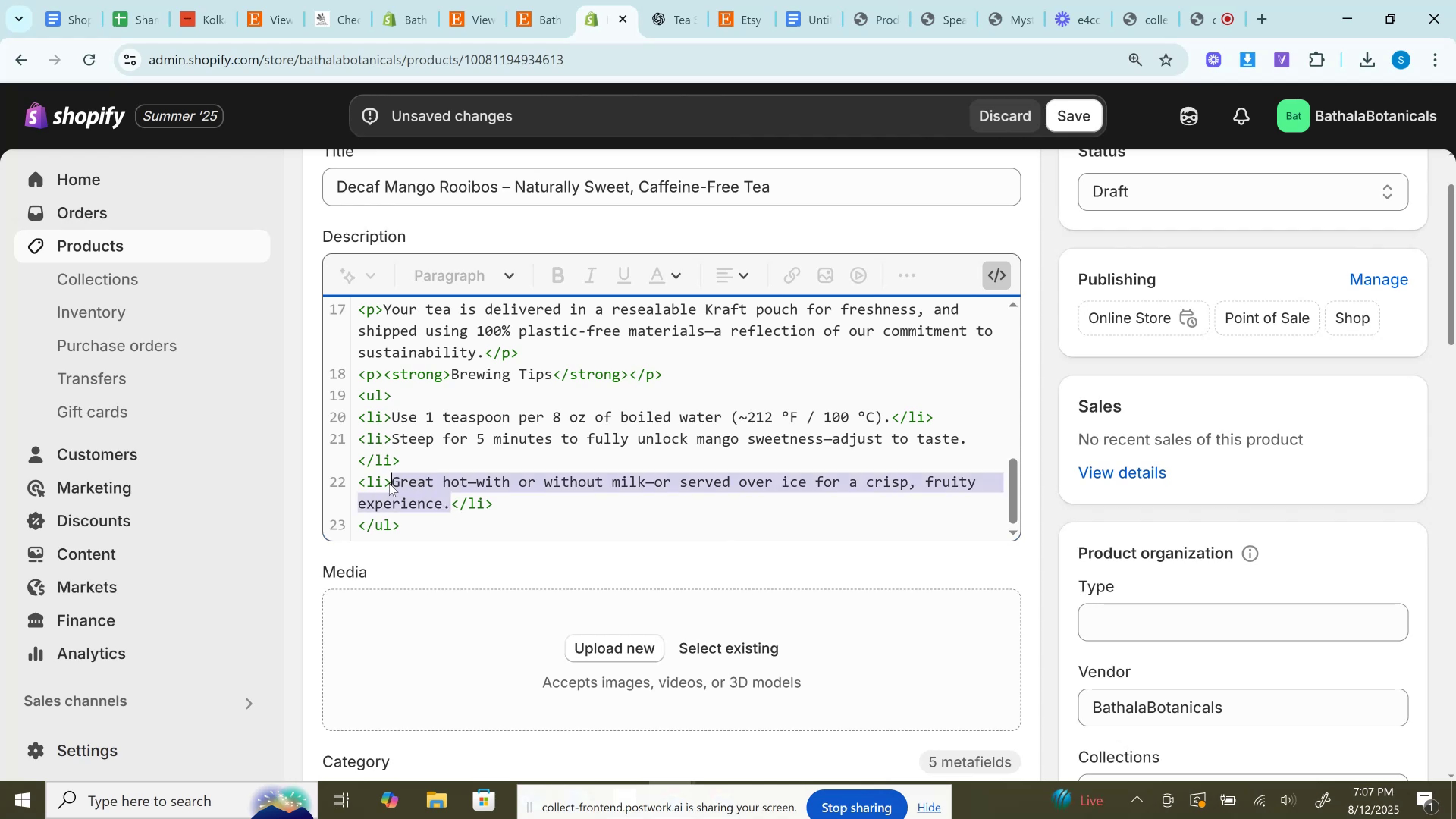 
key(Control+V)
 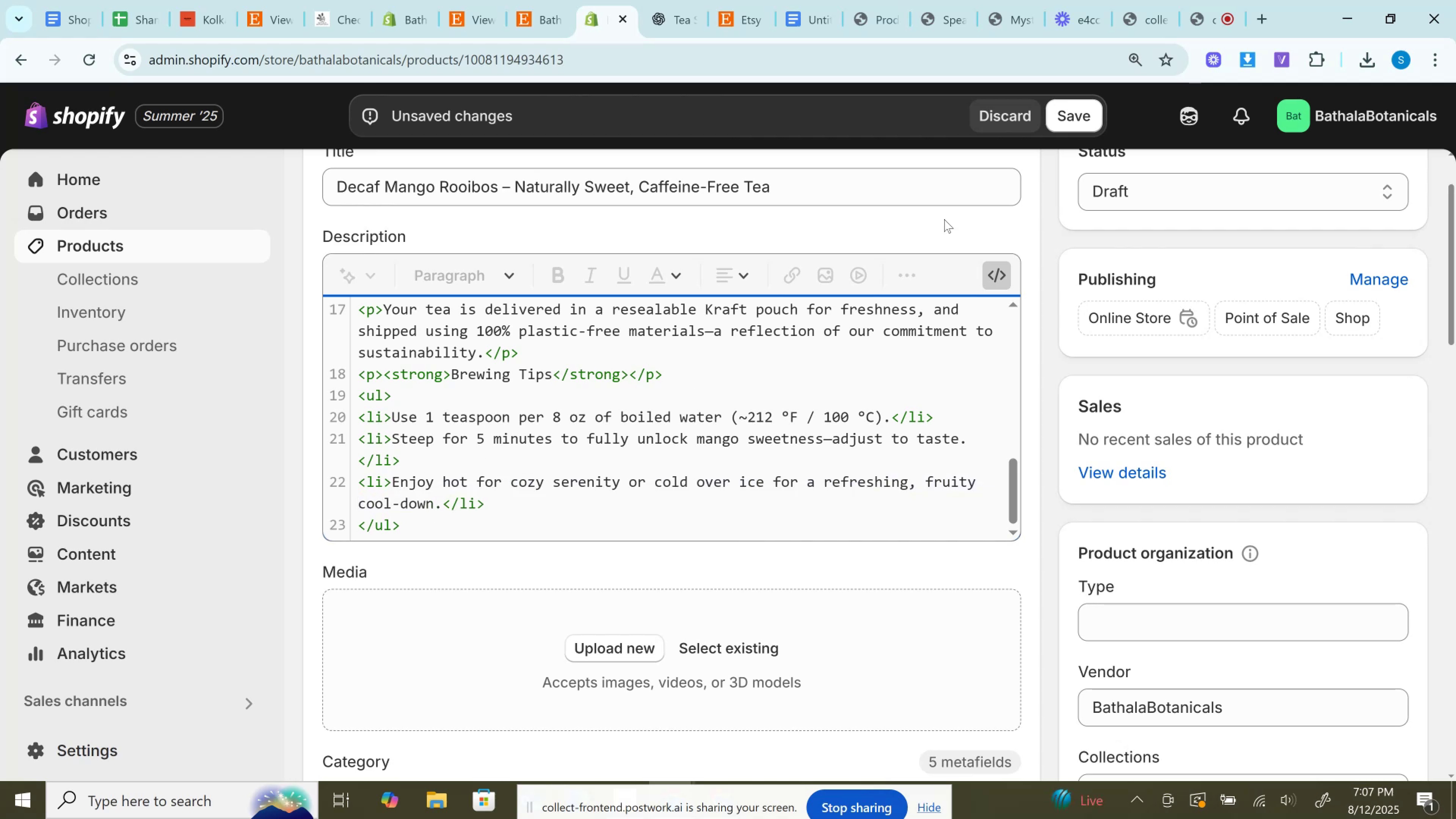 
left_click([1000, 272])
 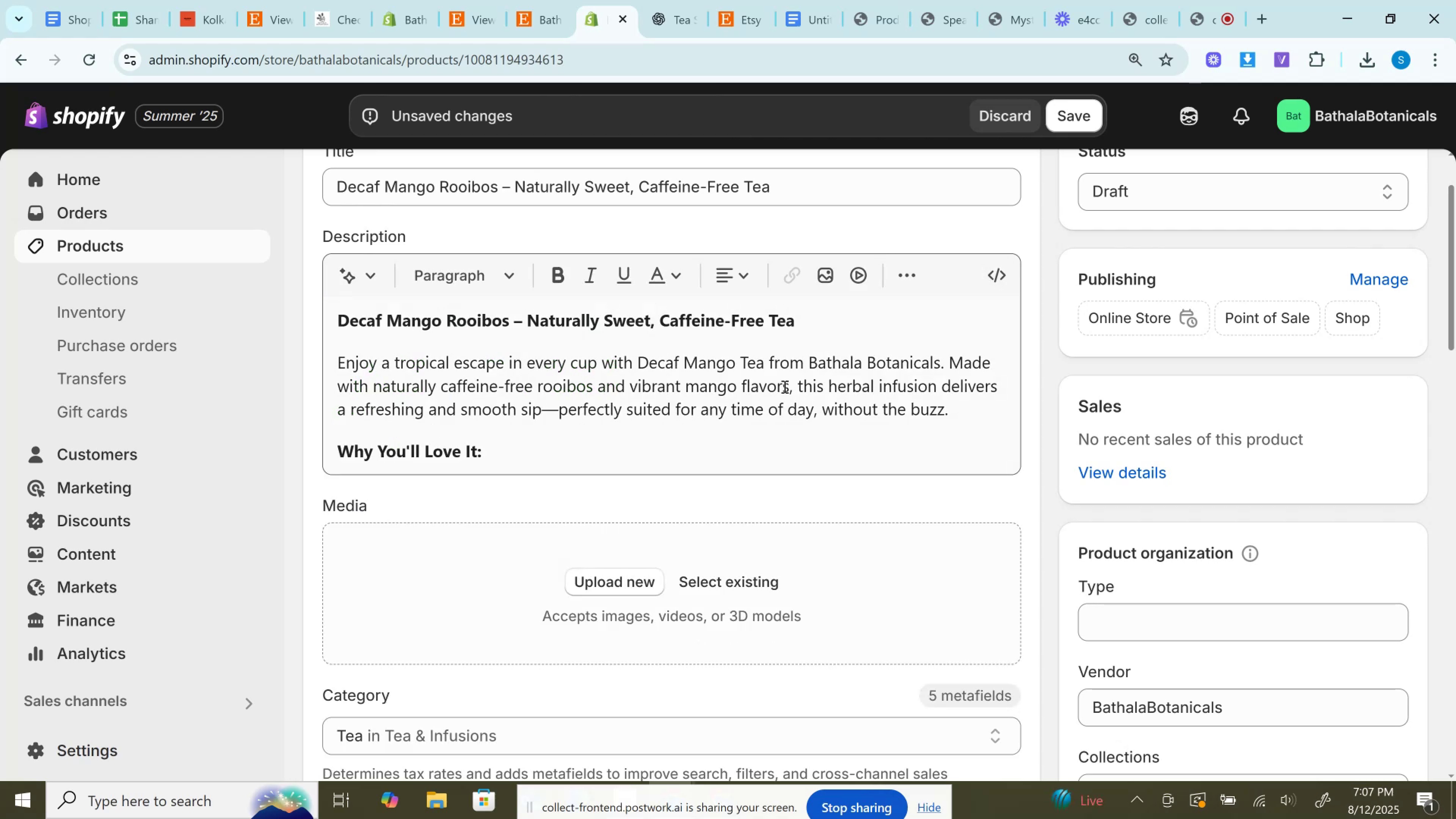 
left_click([775, 390])
 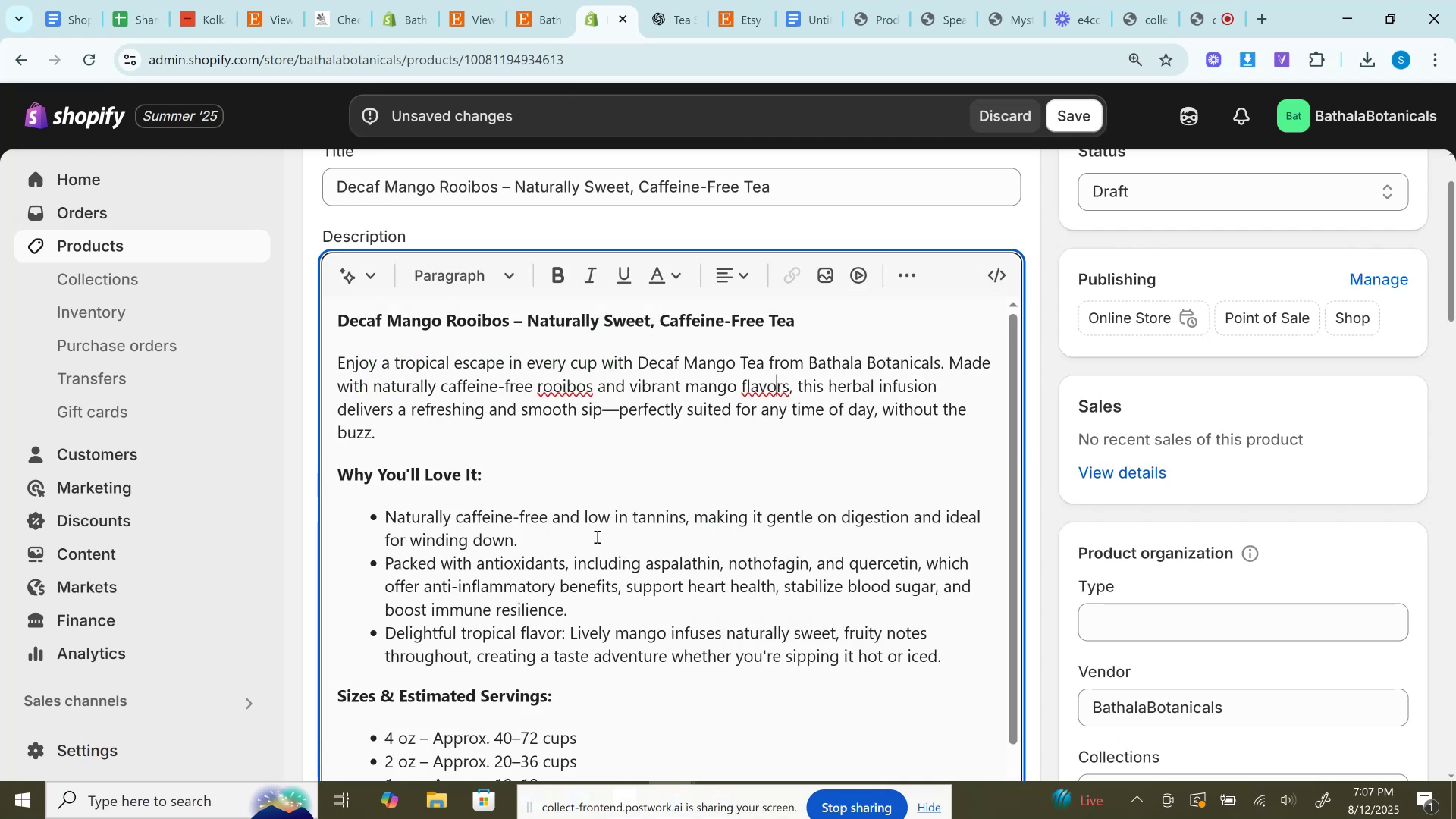 
left_click([667, 0])
 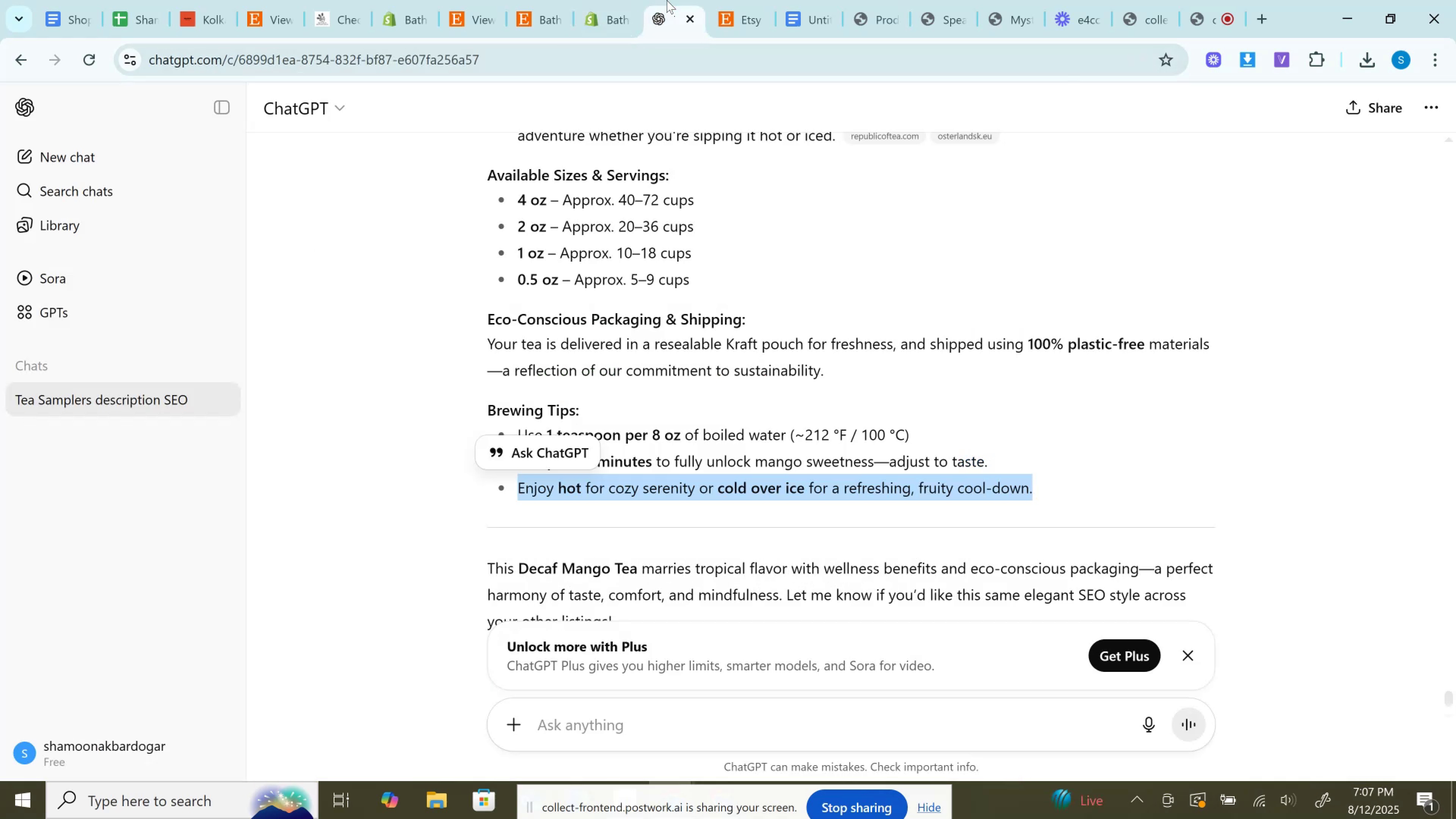 
left_click_drag(start_coordinate=[667, 0], to_coordinate=[646, 0])
 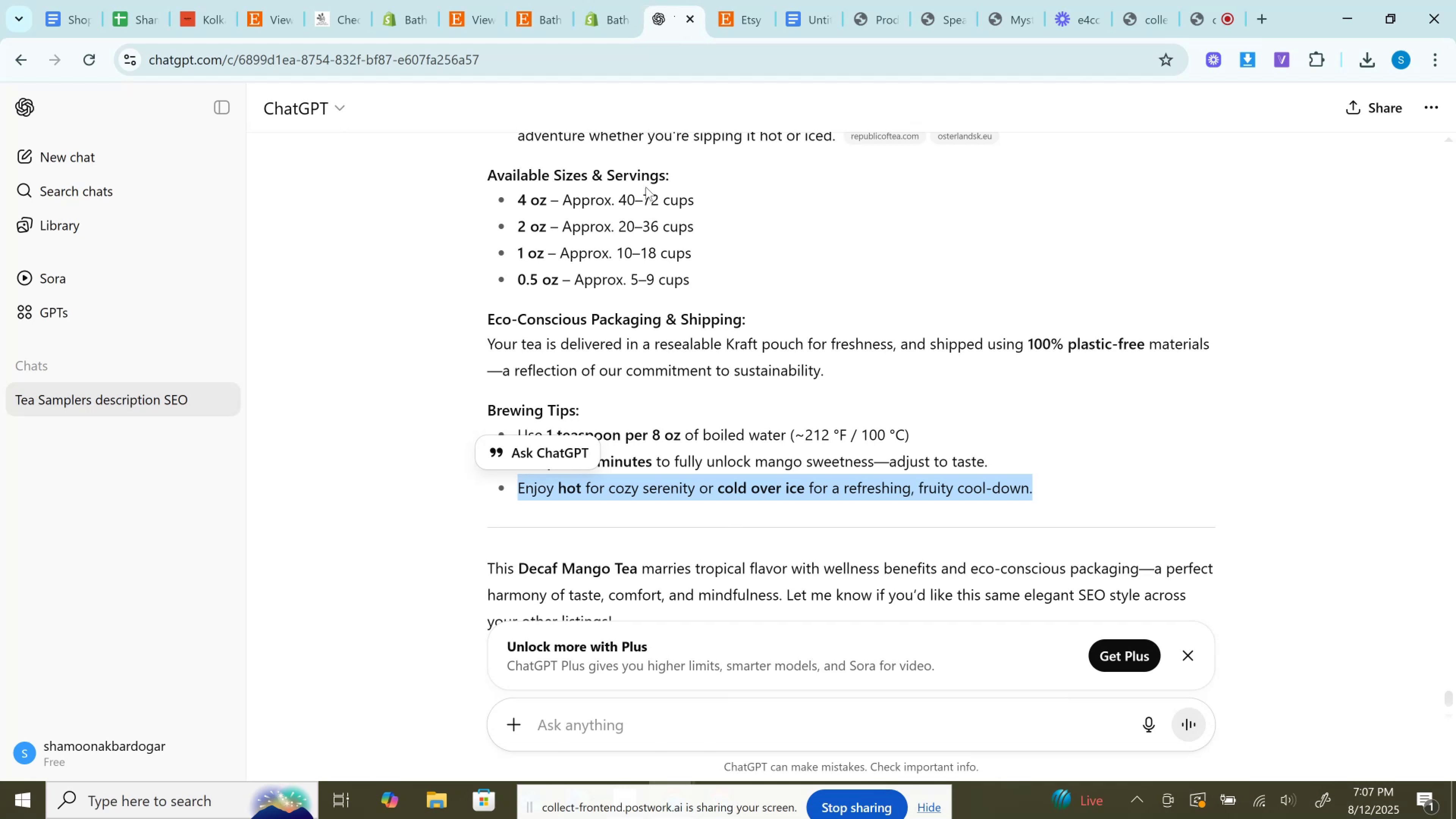 
scroll: coordinate [662, 323], scroll_direction: up, amount: 7.0
 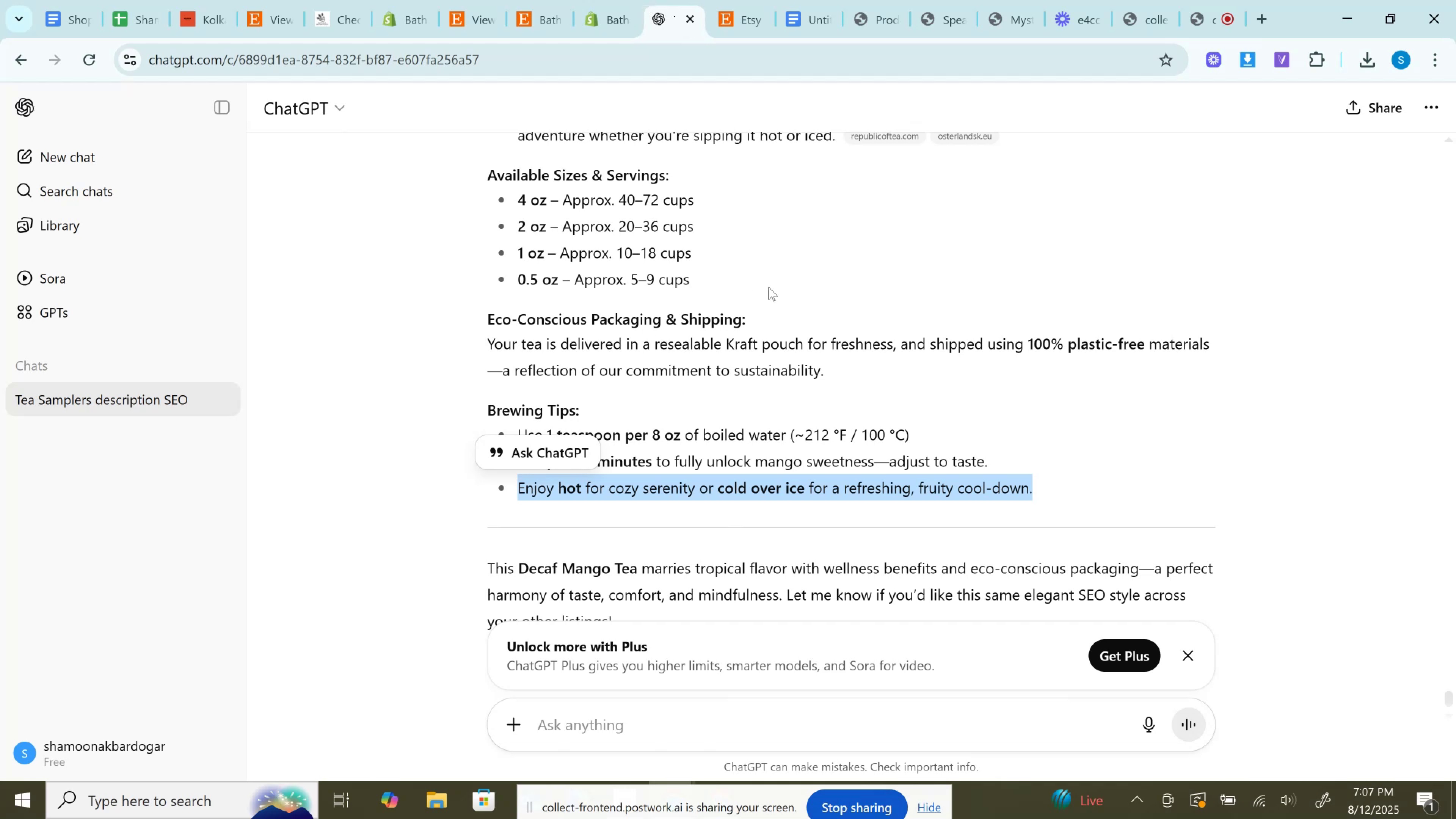 
left_click([769, 287])
 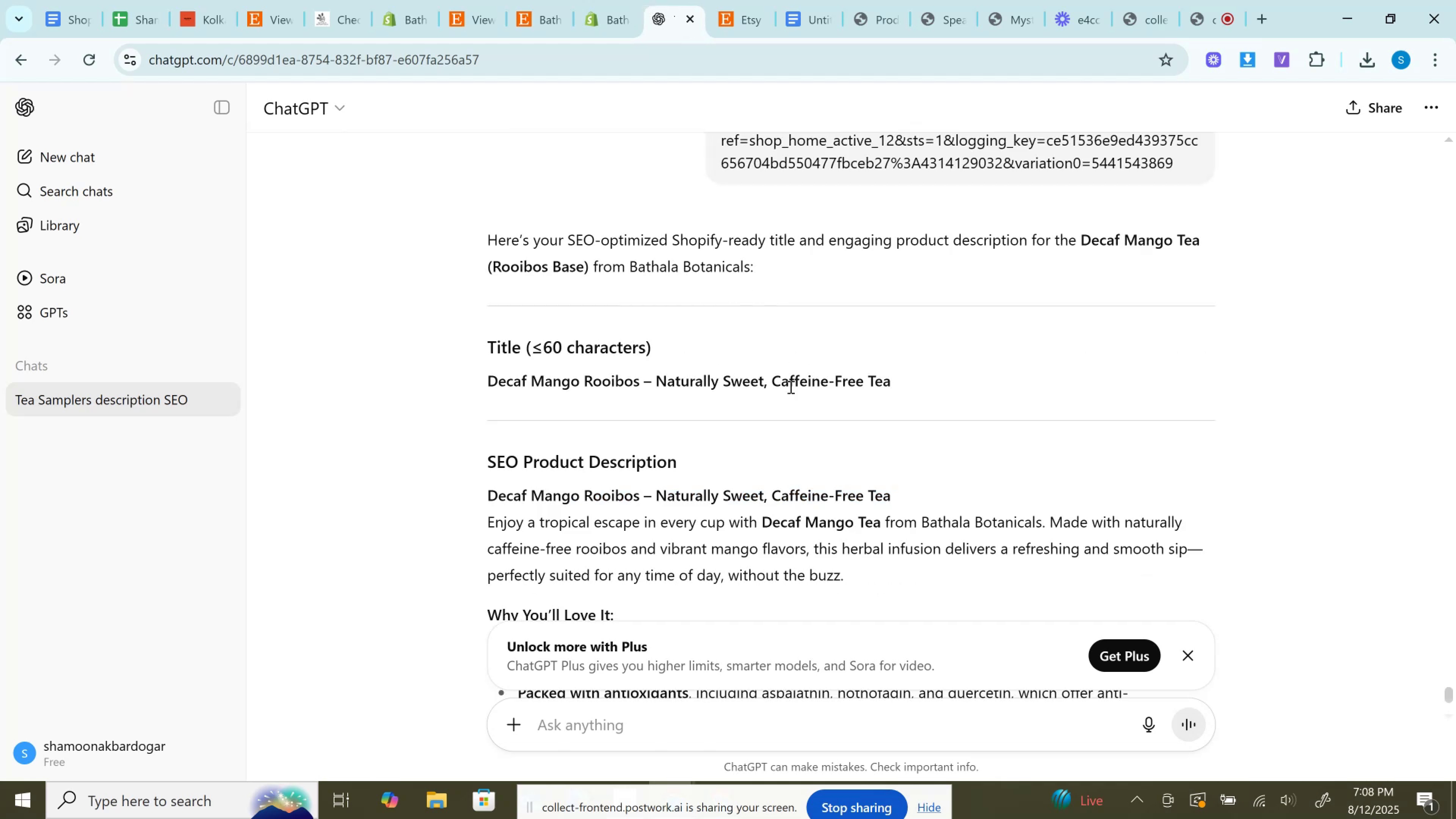 
scroll: coordinate [795, 401], scroll_direction: up, amount: 3.0
 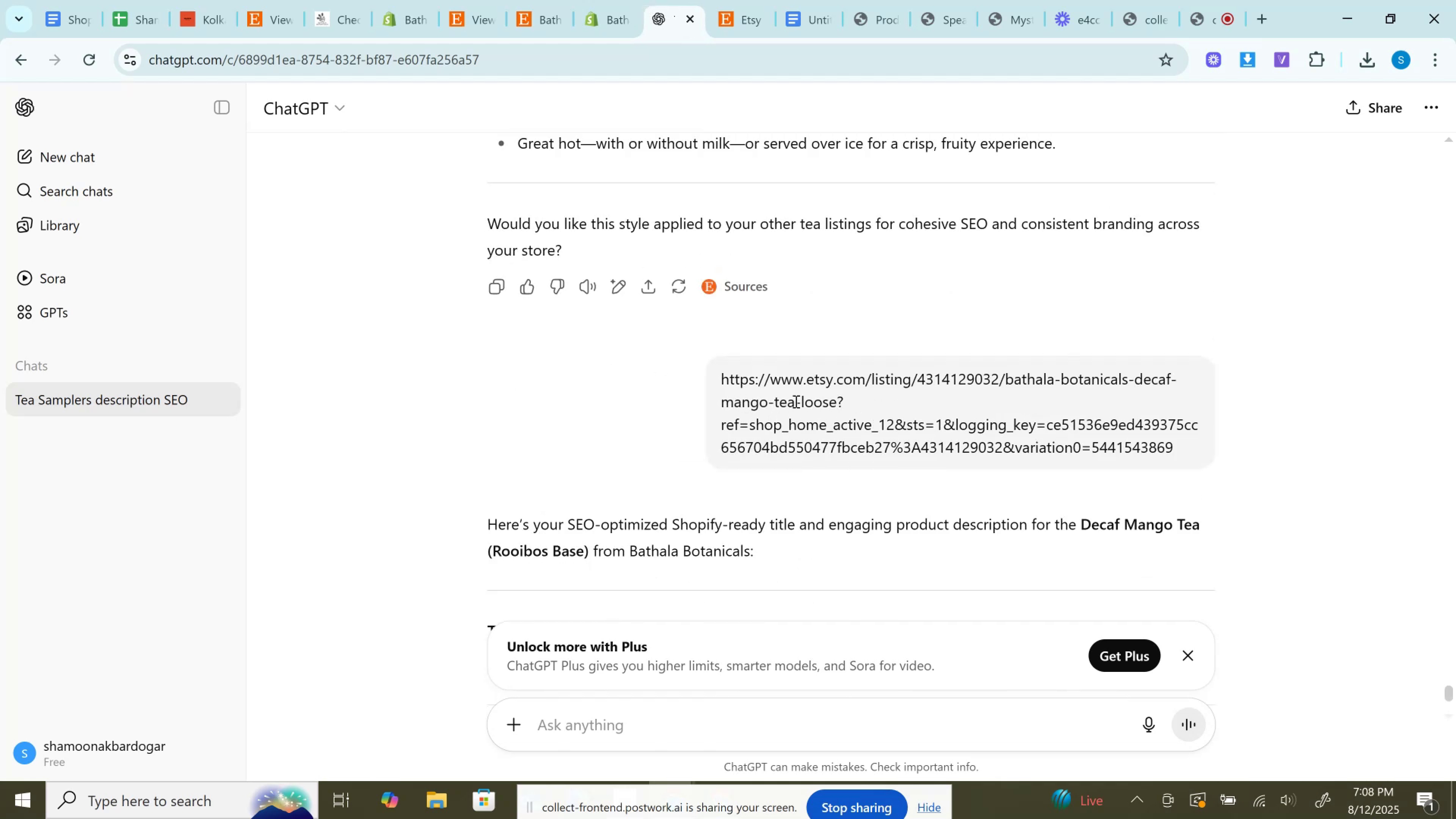 
scroll: coordinate [795, 401], scroll_direction: down, amount: 5.0
 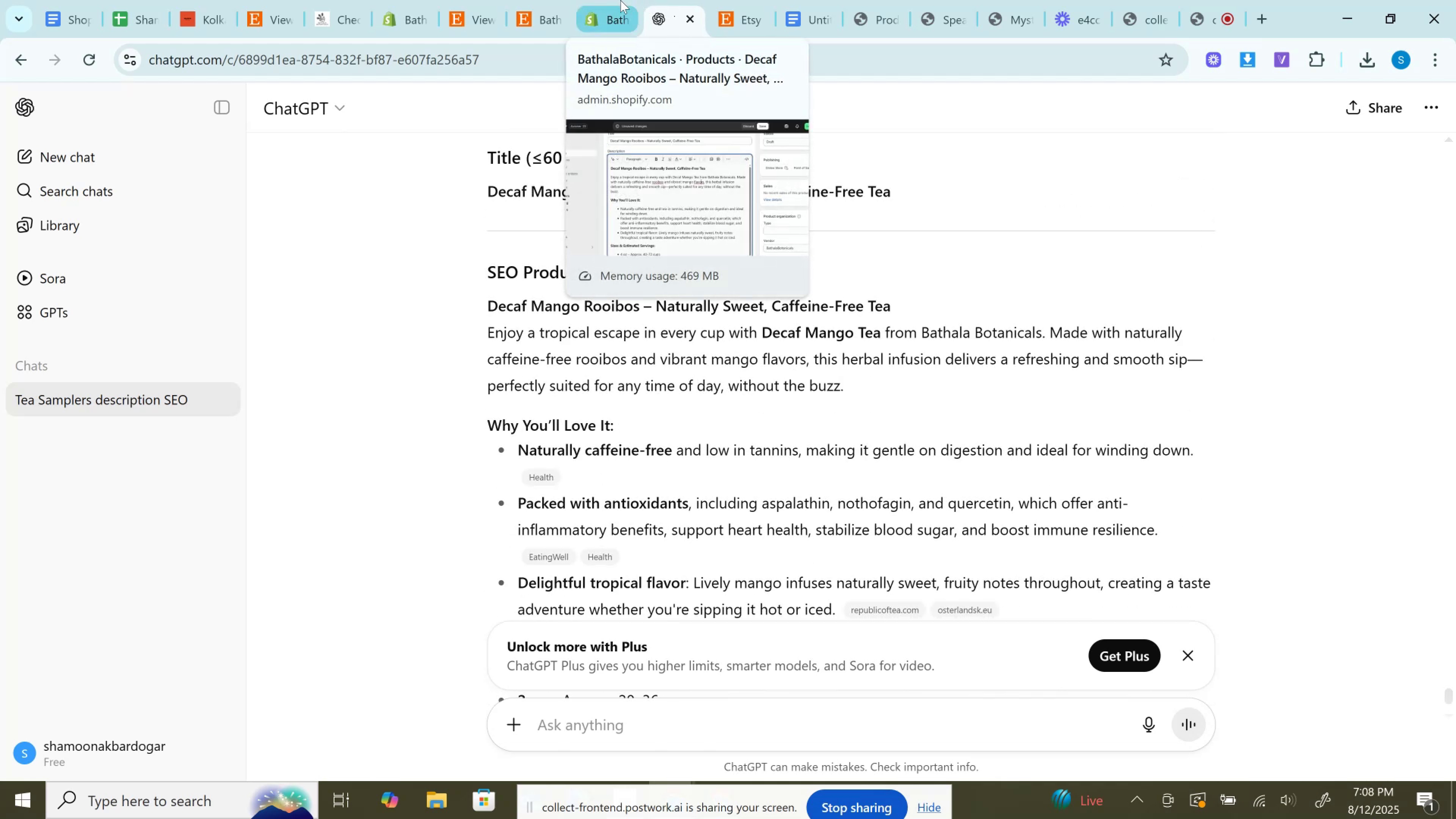 
left_click([620, 0])
 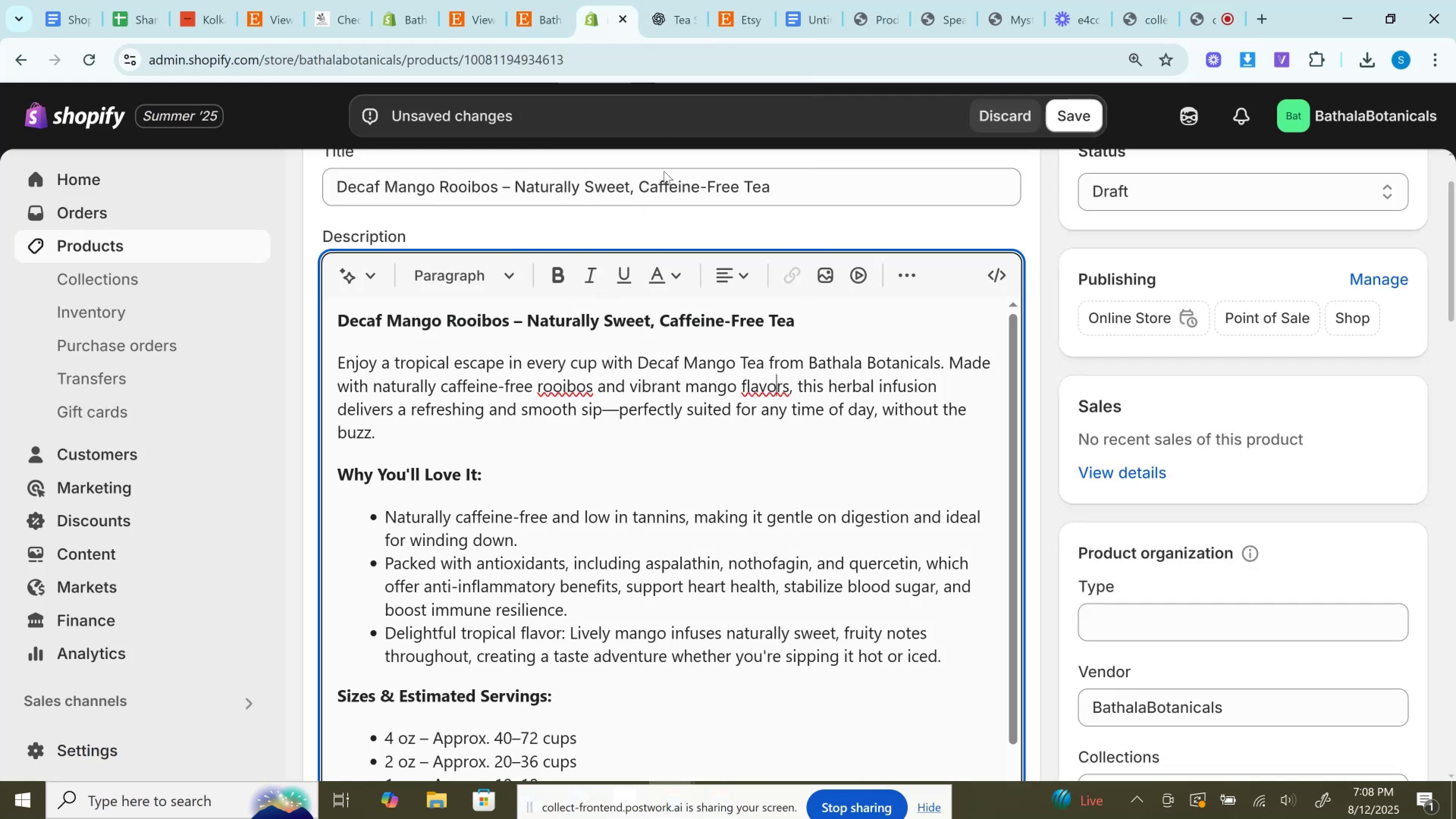 
mouse_move([681, 296])
 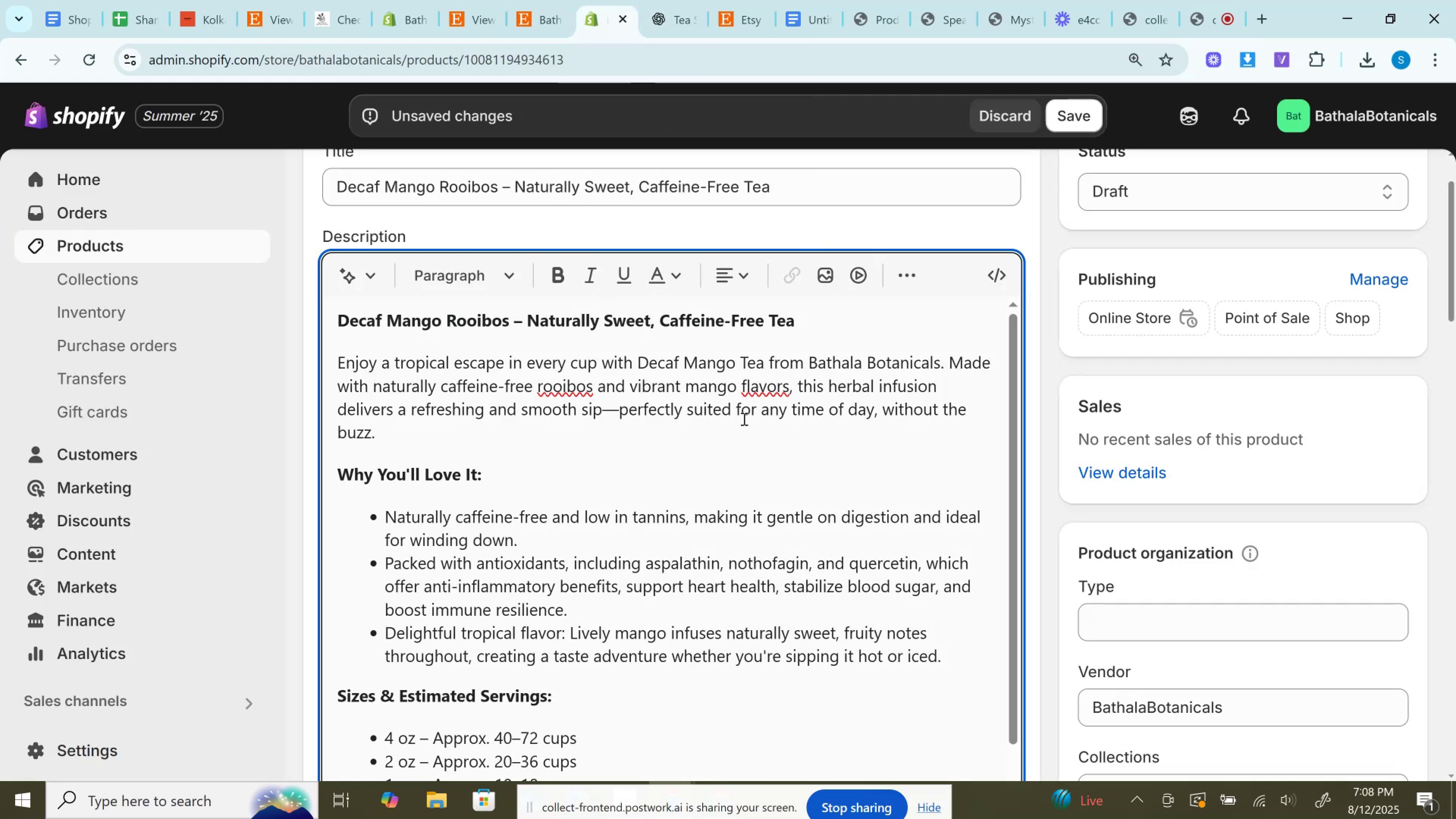 
scroll: coordinate [638, 433], scroll_direction: down, amount: 1.0
 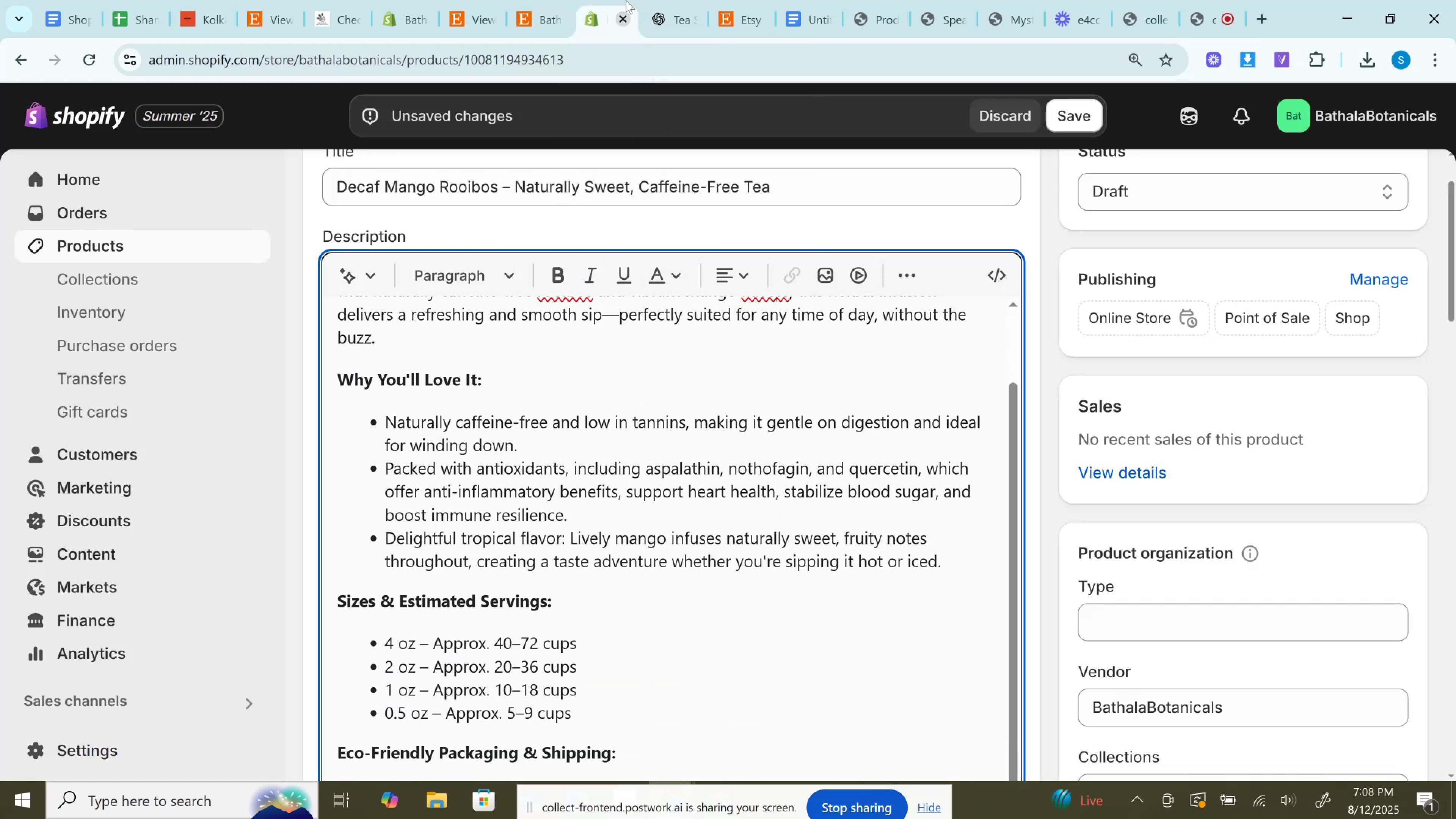 
left_click([667, 0])
 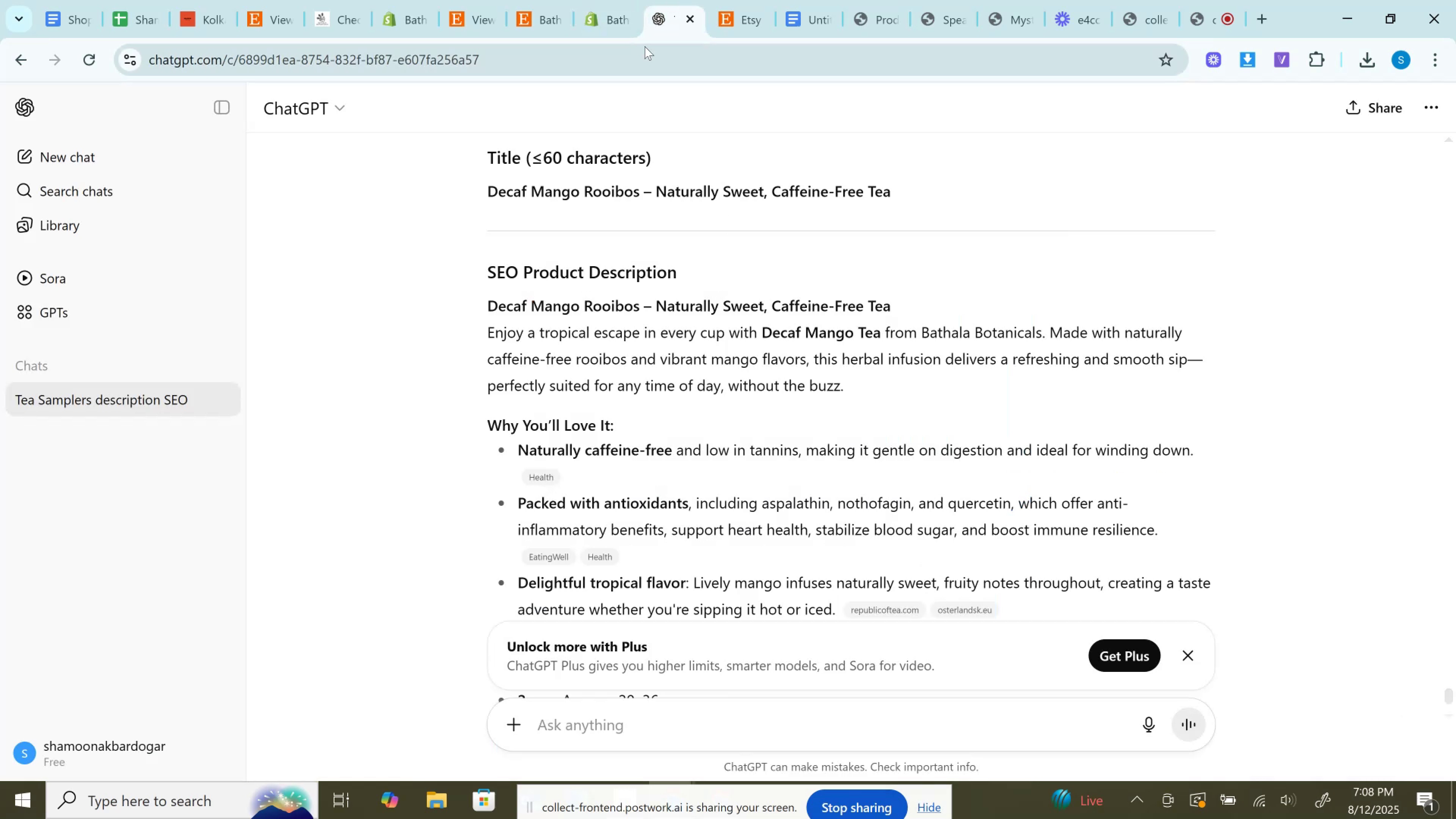 
left_click([618, 0])
 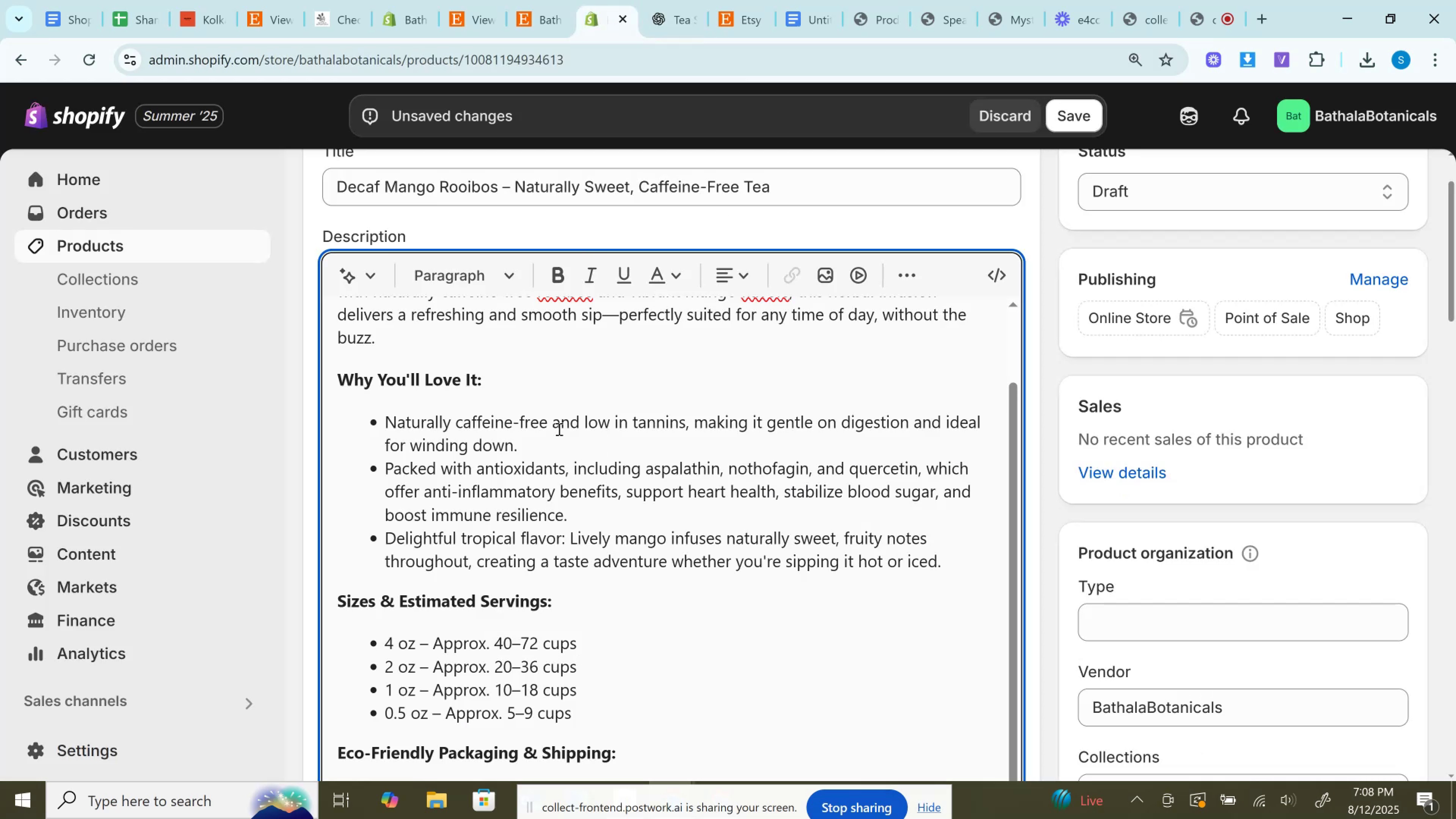 
left_click_drag(start_coordinate=[554, 421], to_coordinate=[370, 418])
 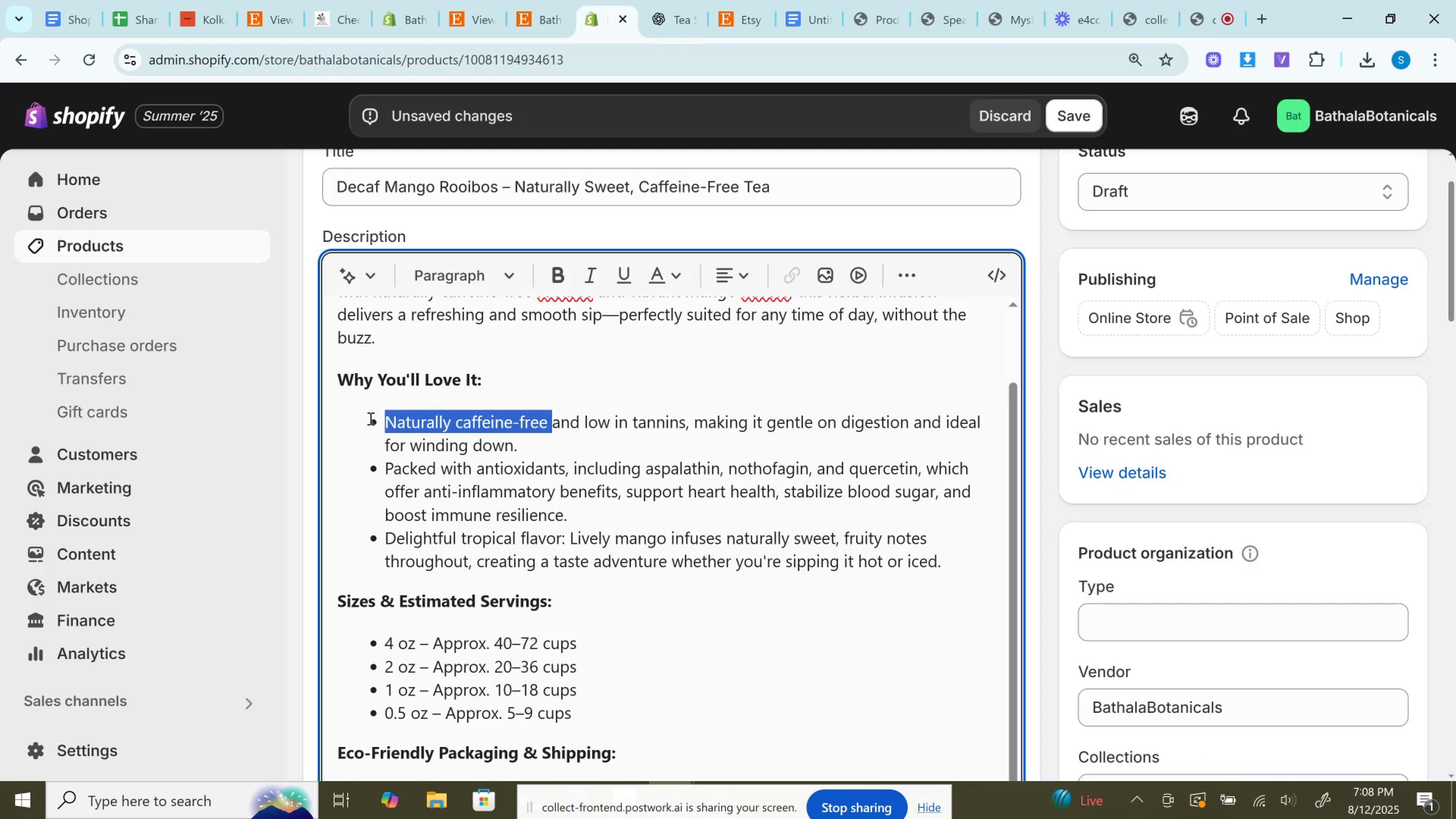 
key(Control+V)
 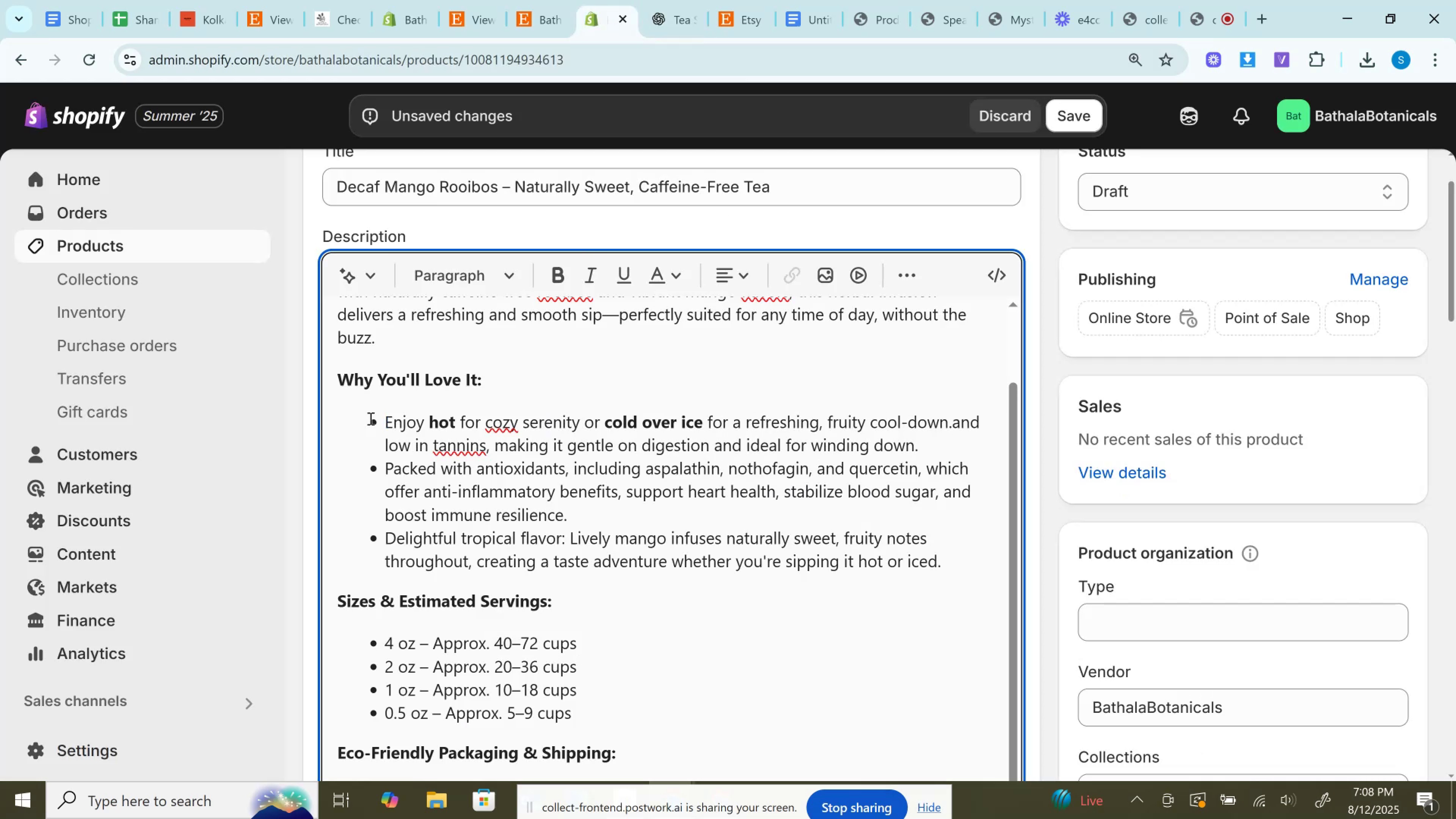 
key(Control+Z)
 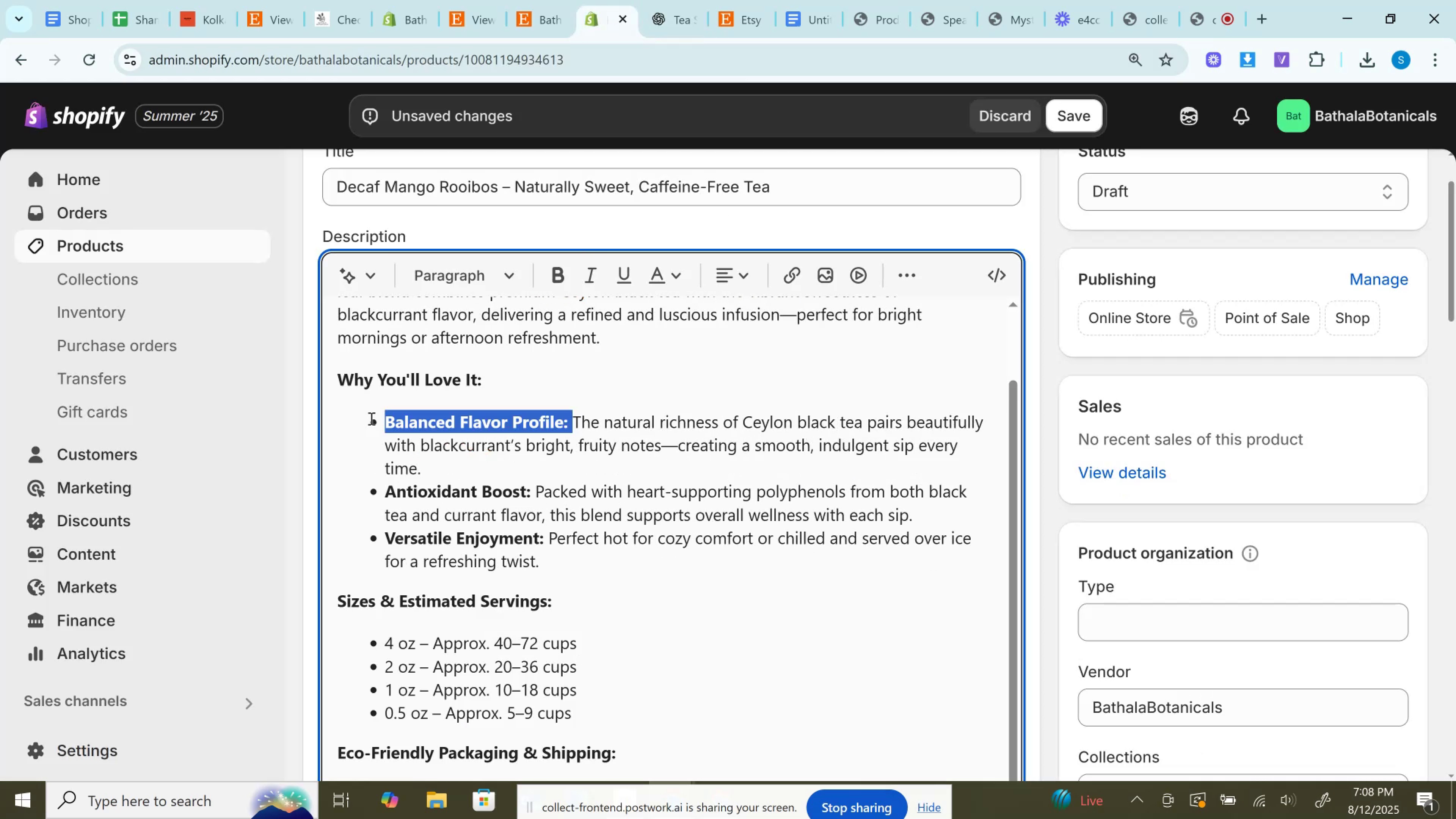 
key(Control+B)
 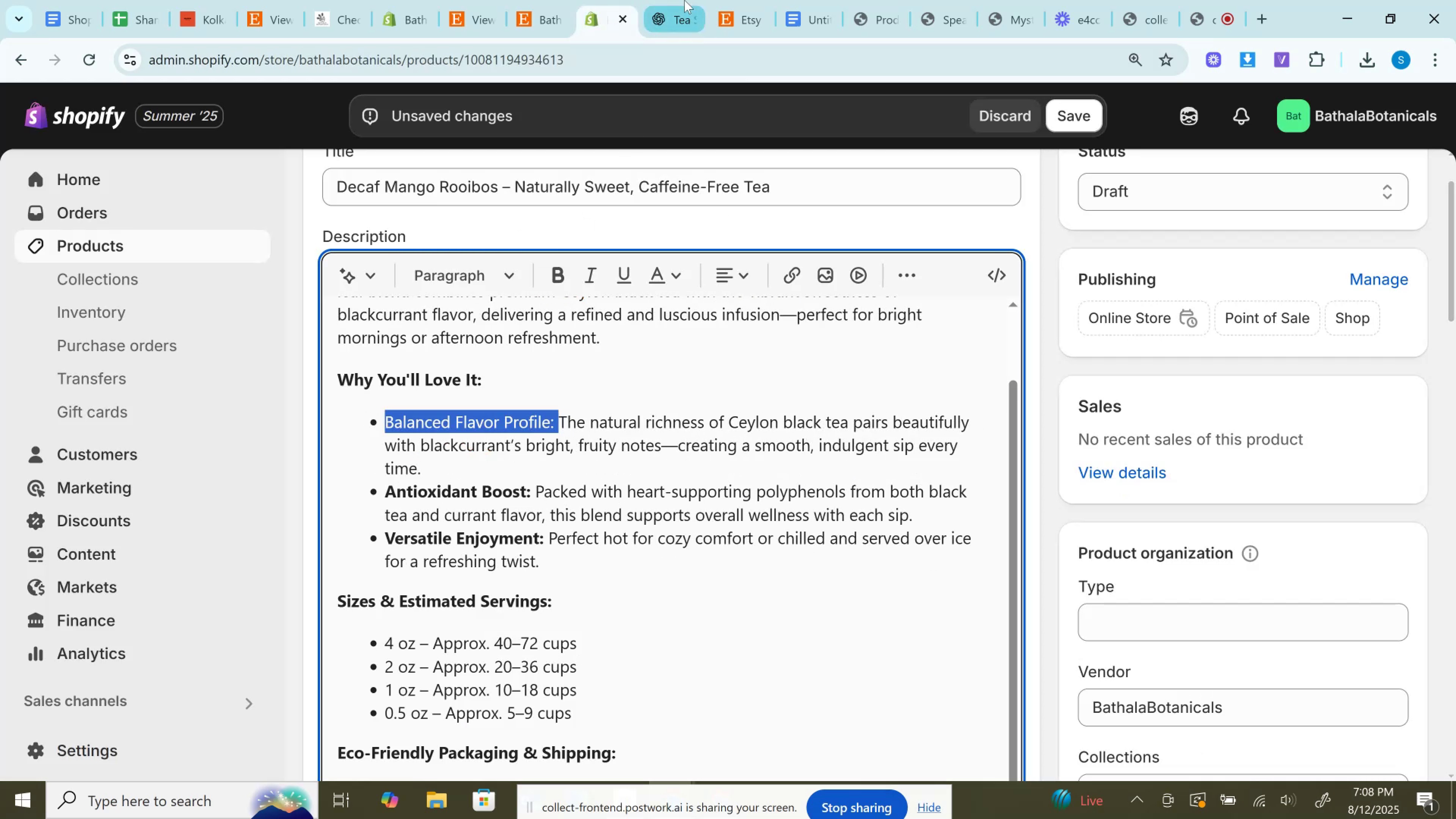 
key(Control+B)
 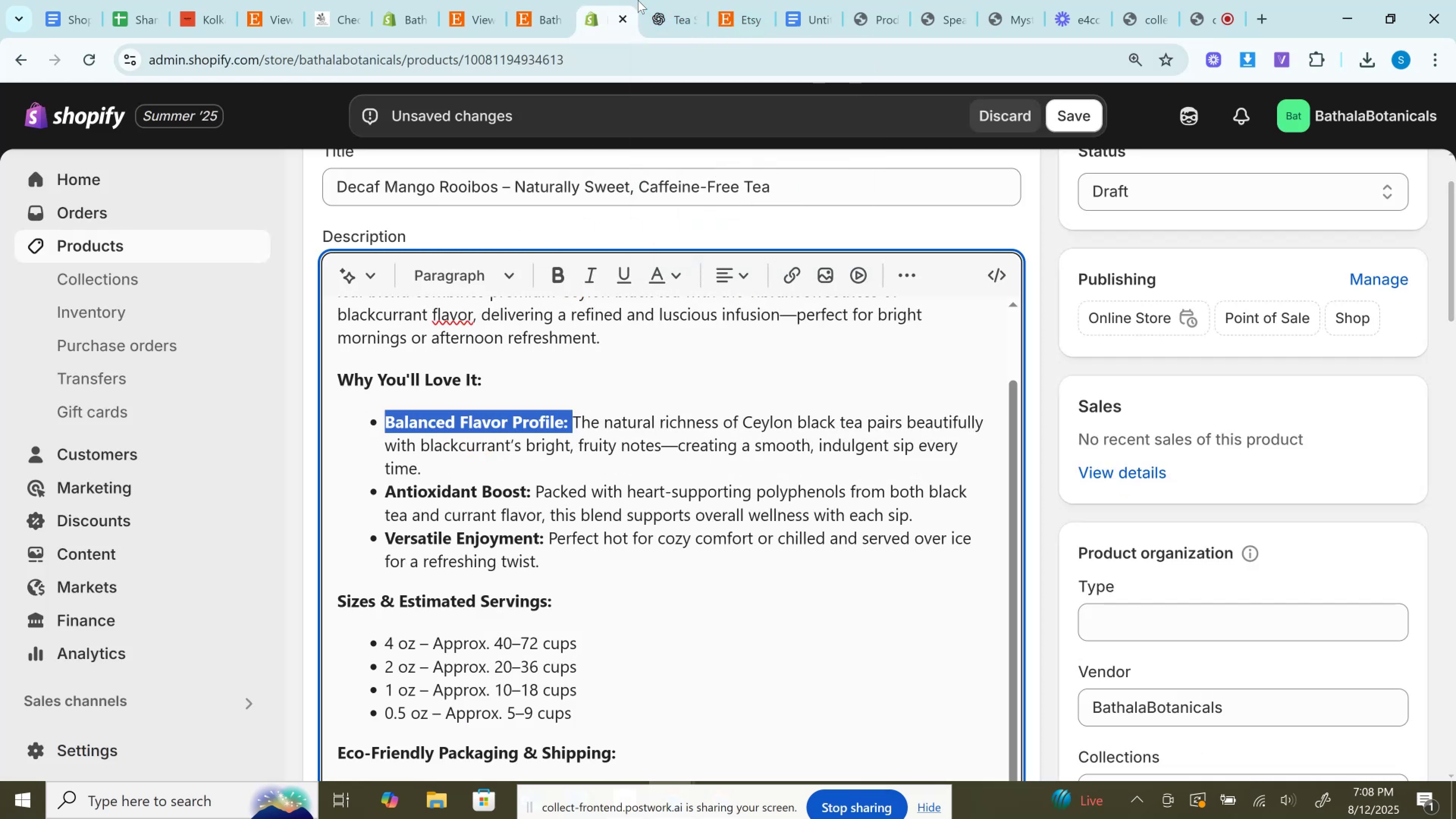 
left_click([649, 0])
 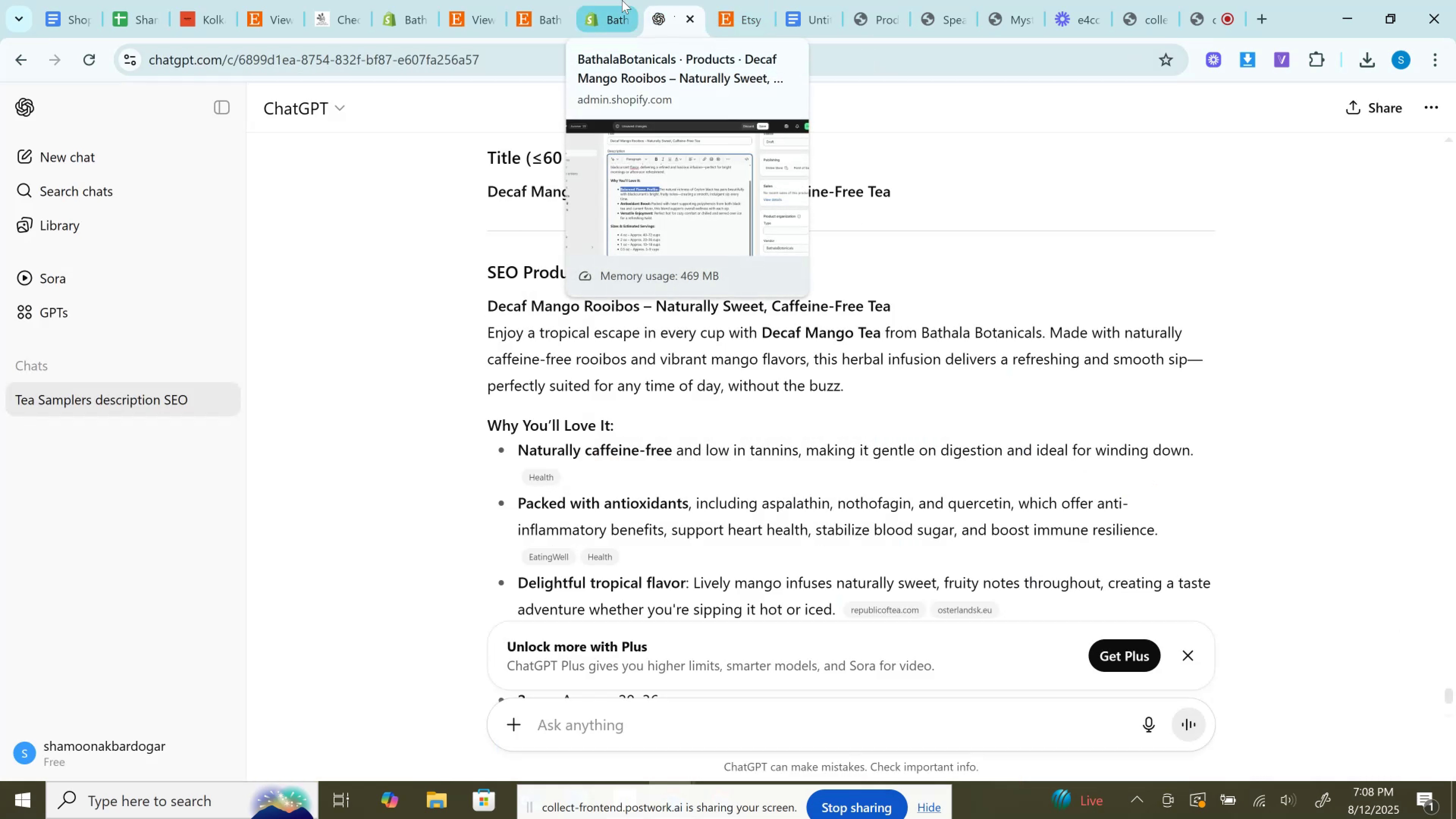 
left_click([620, 0])
 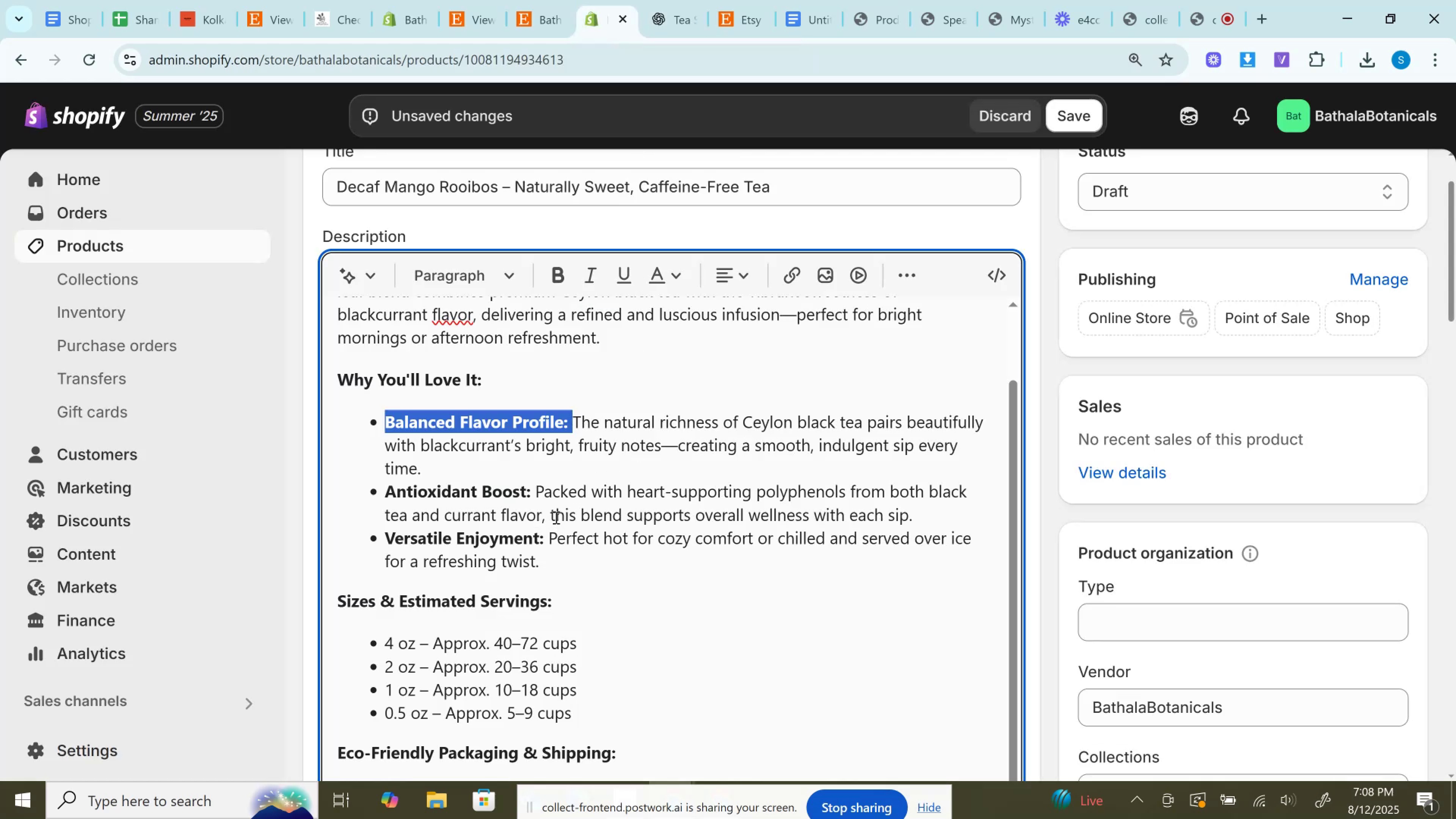 
key(Control+ControlLeft)
 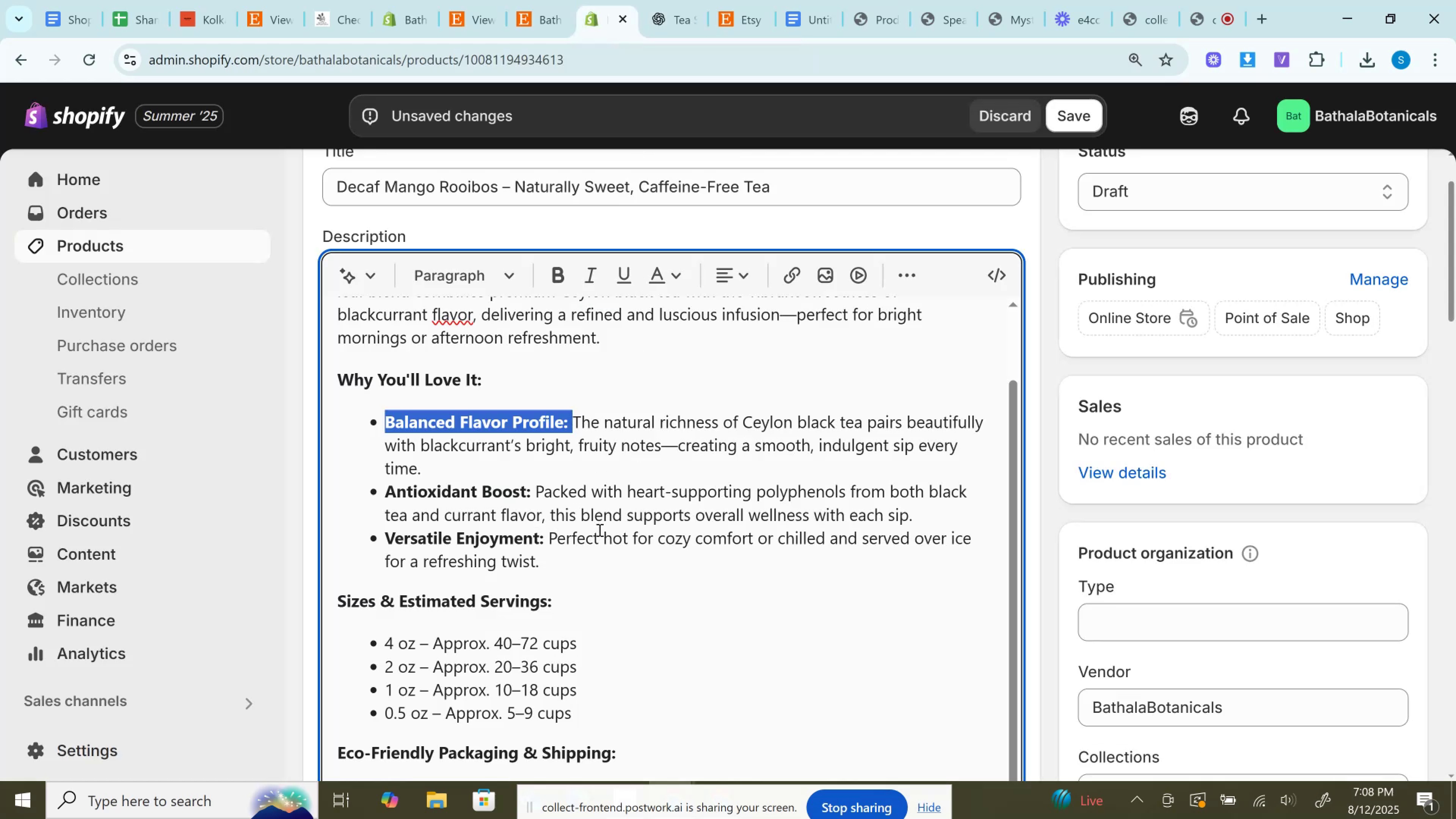 
key(Control+Y)
 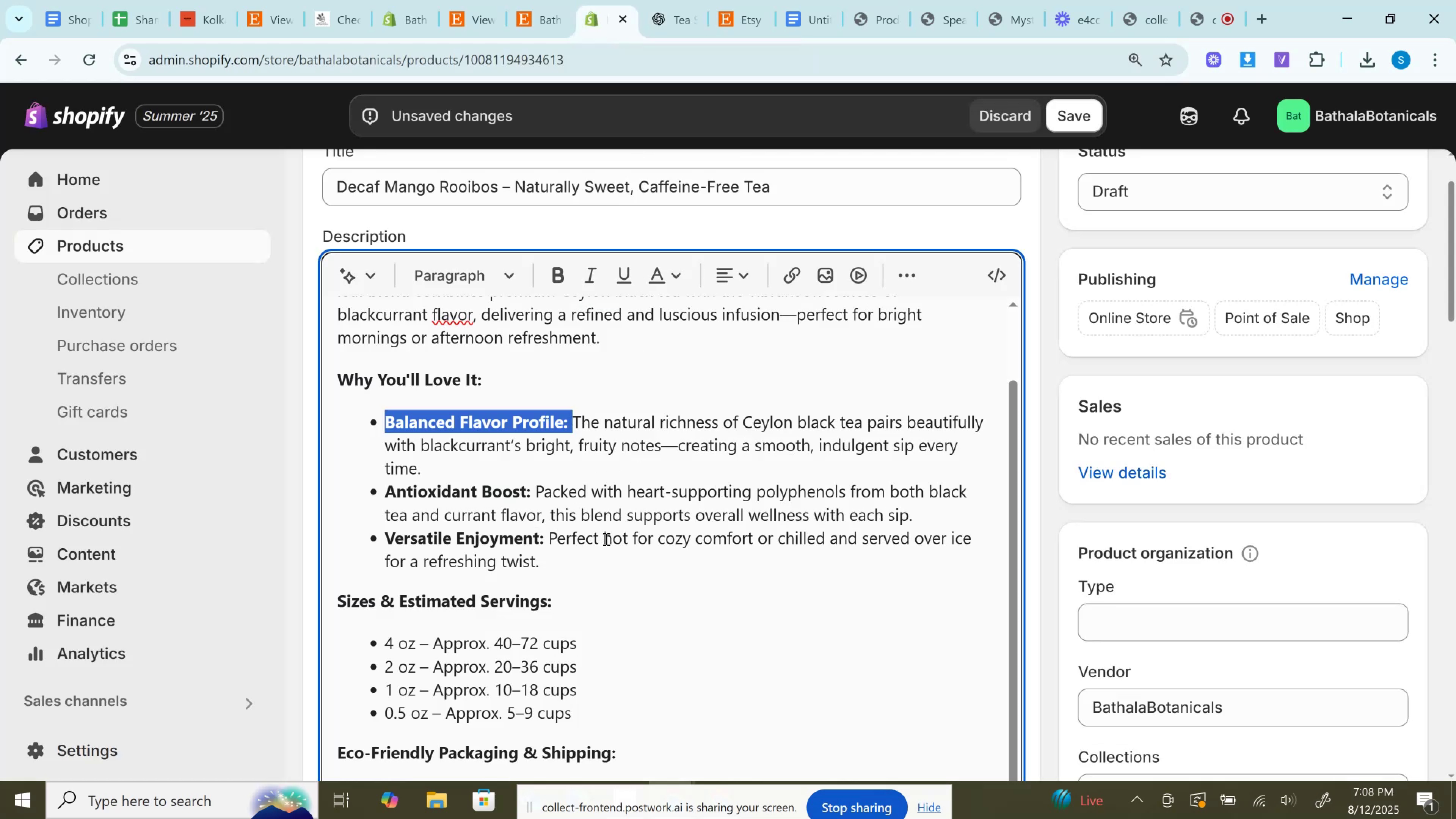 
key(Control+Y)
 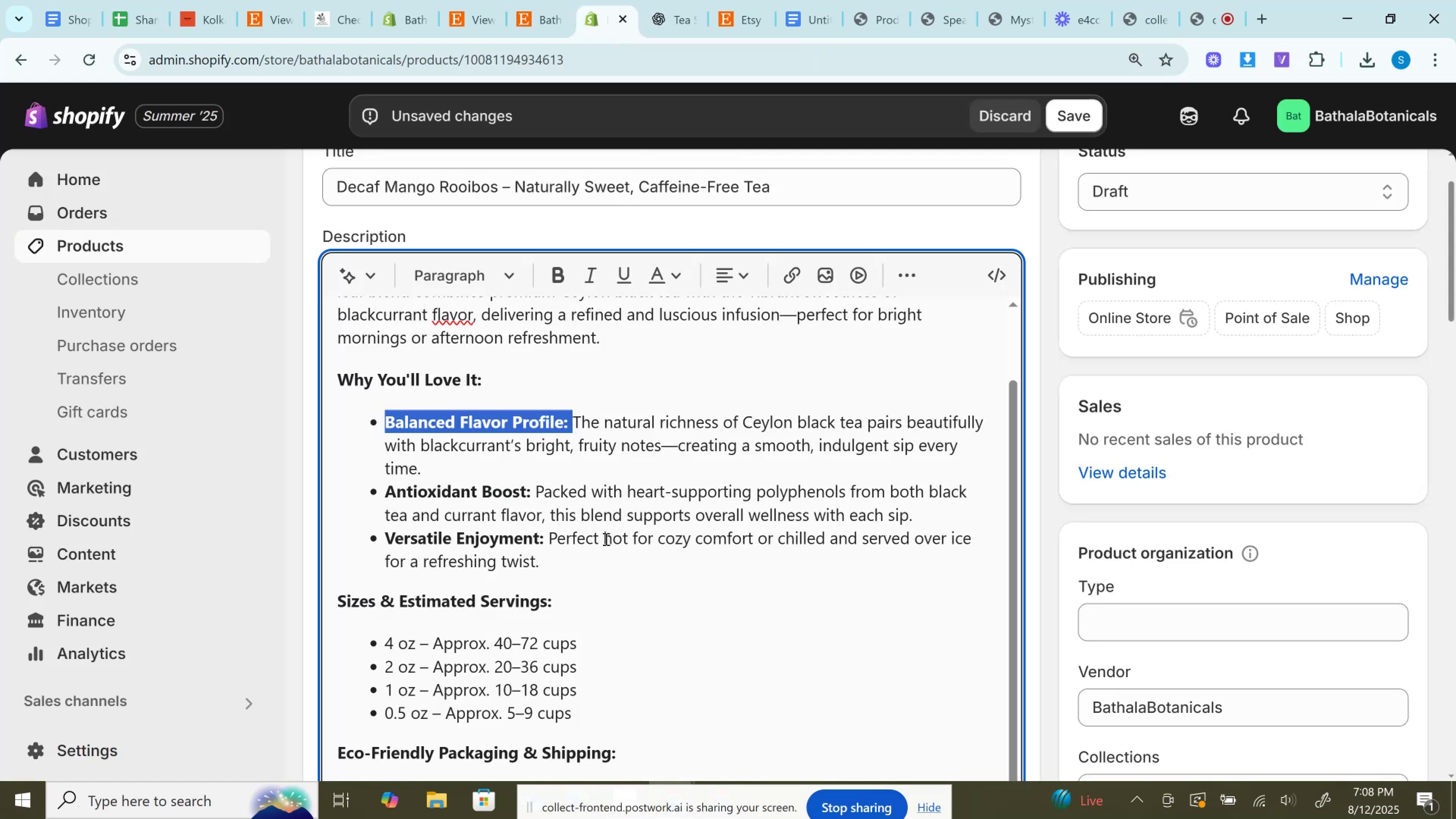 
key(Control+Z)
 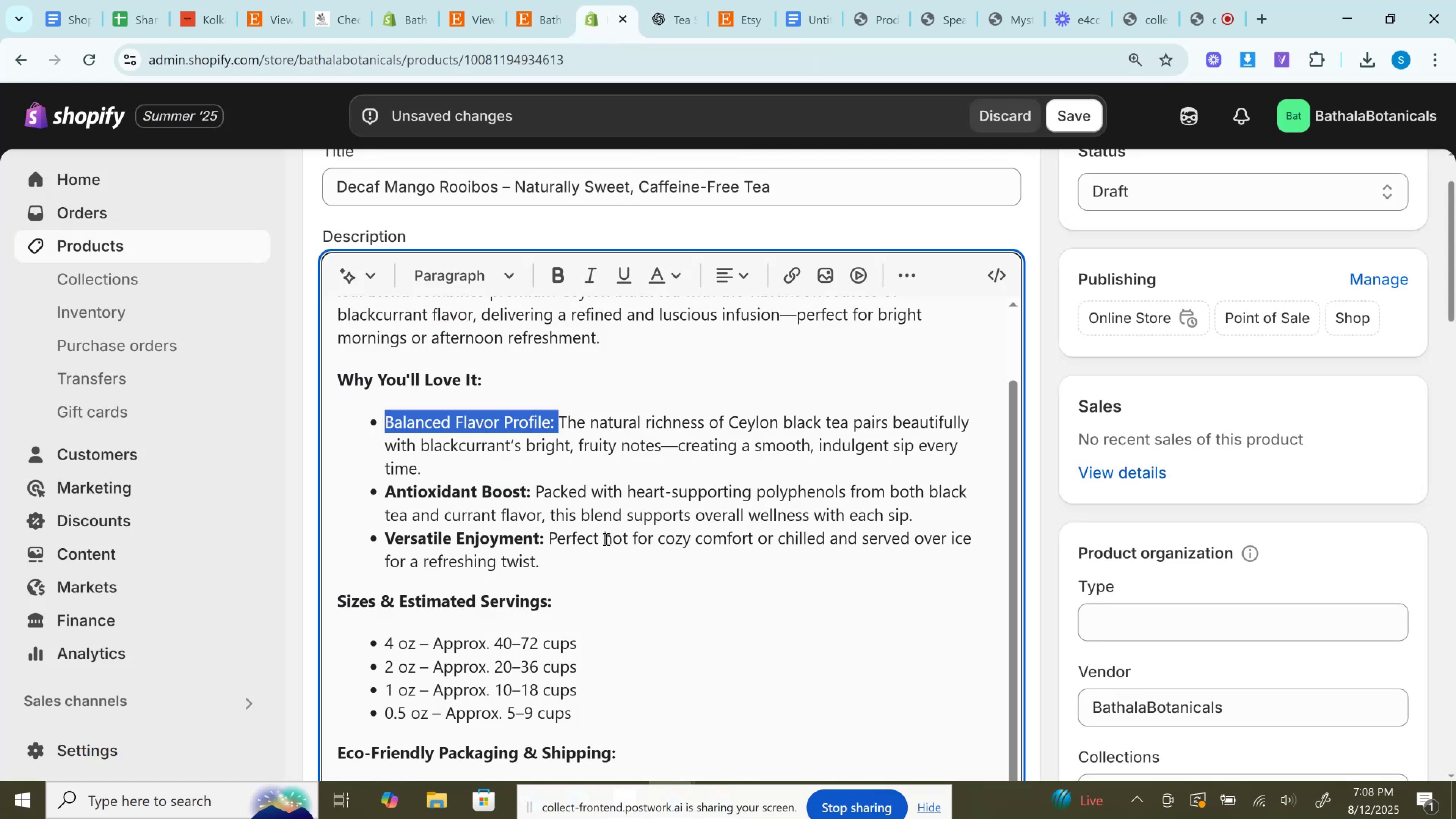 
key(Control+Z)
 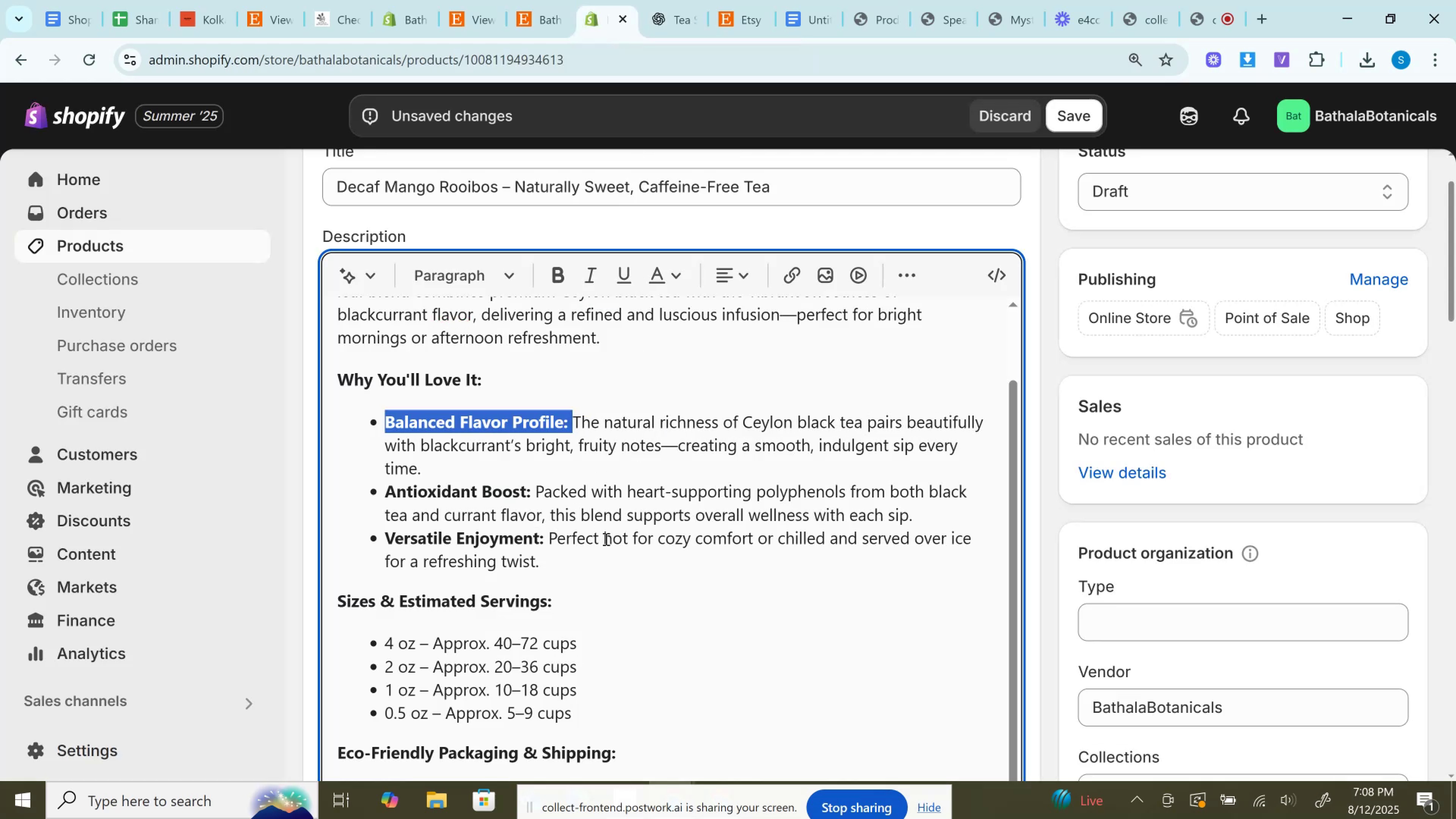 
key(Control+Z)
 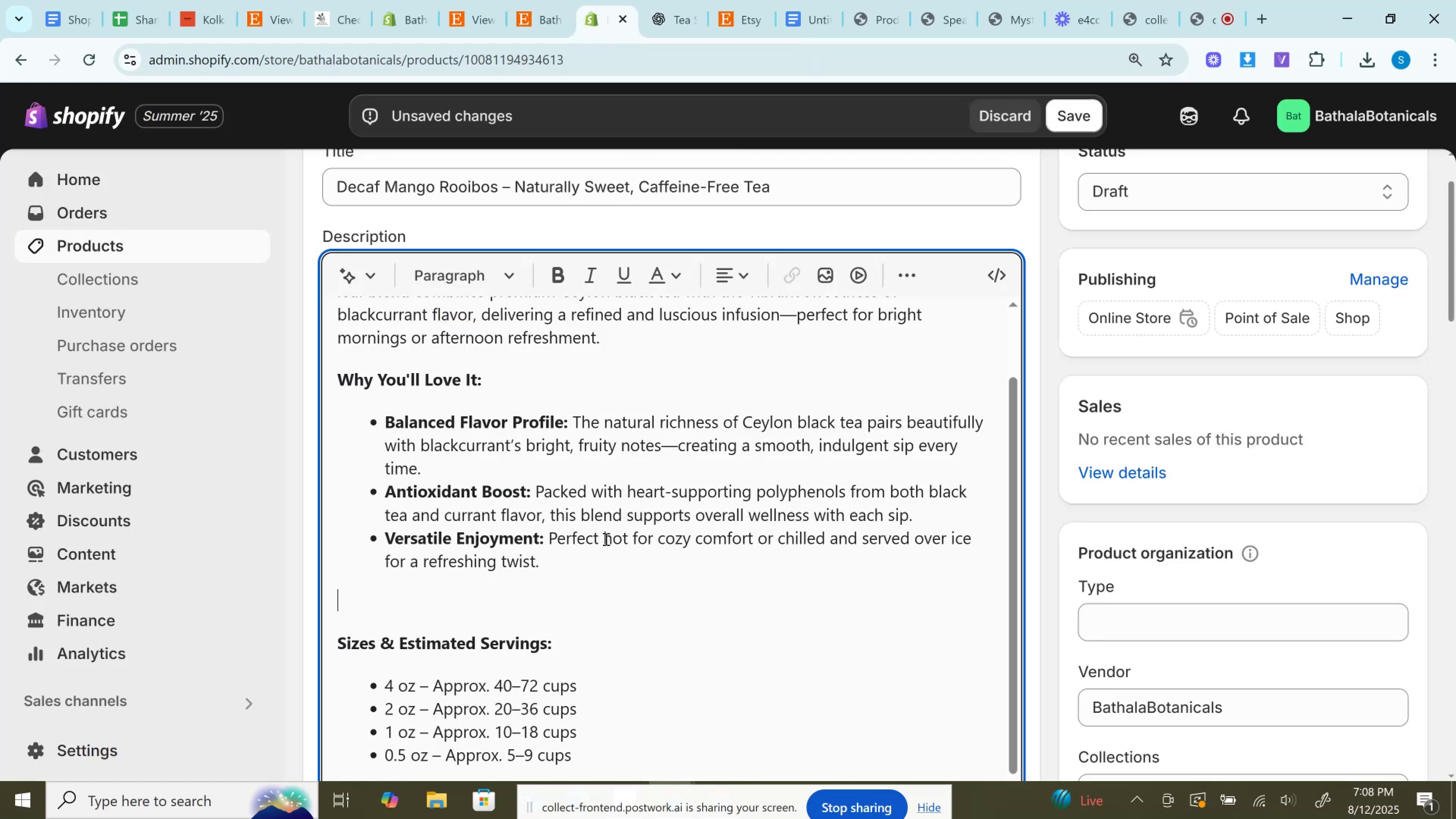 
key(Control+Z)
 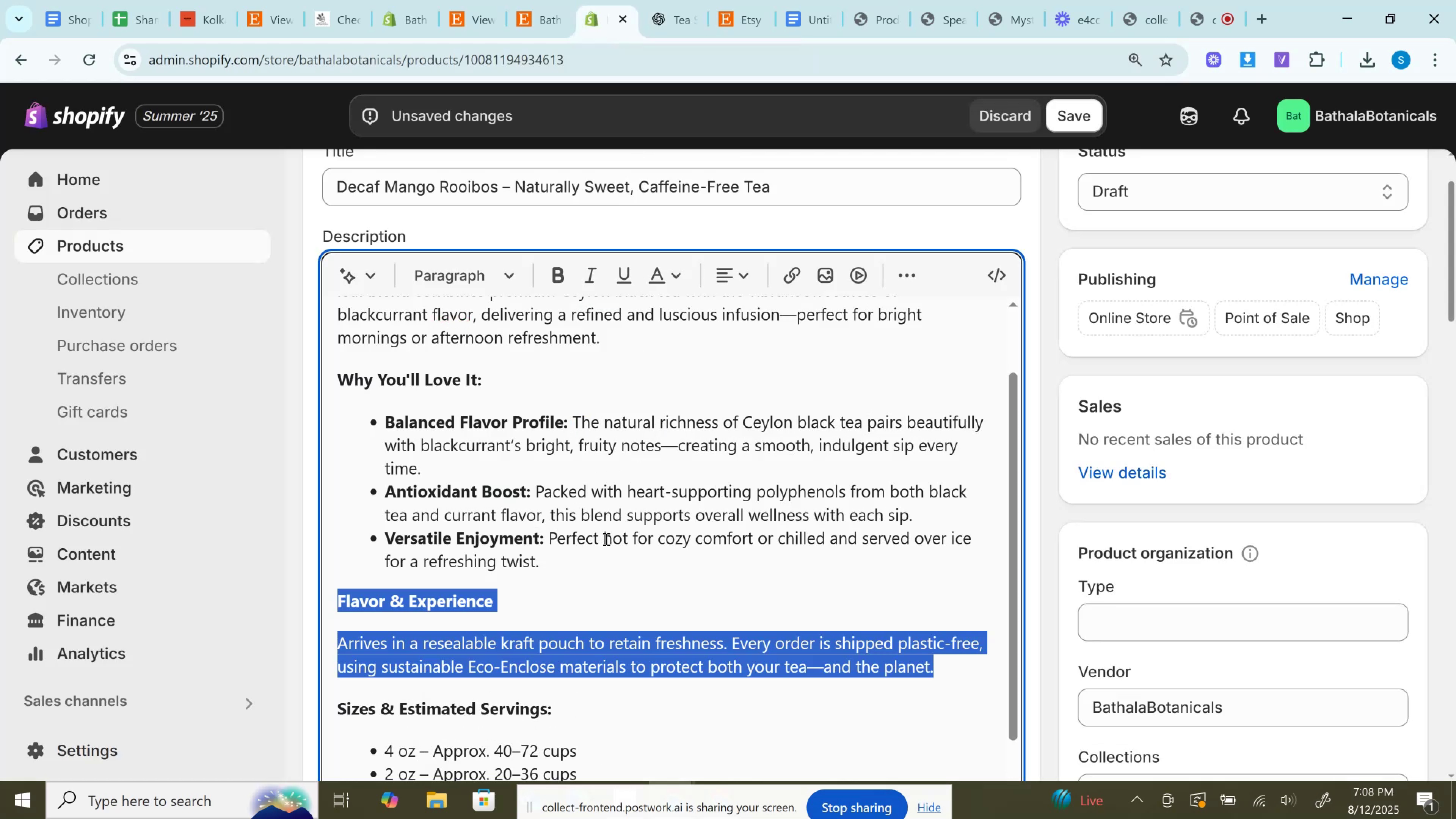 
key(Control+Y)
 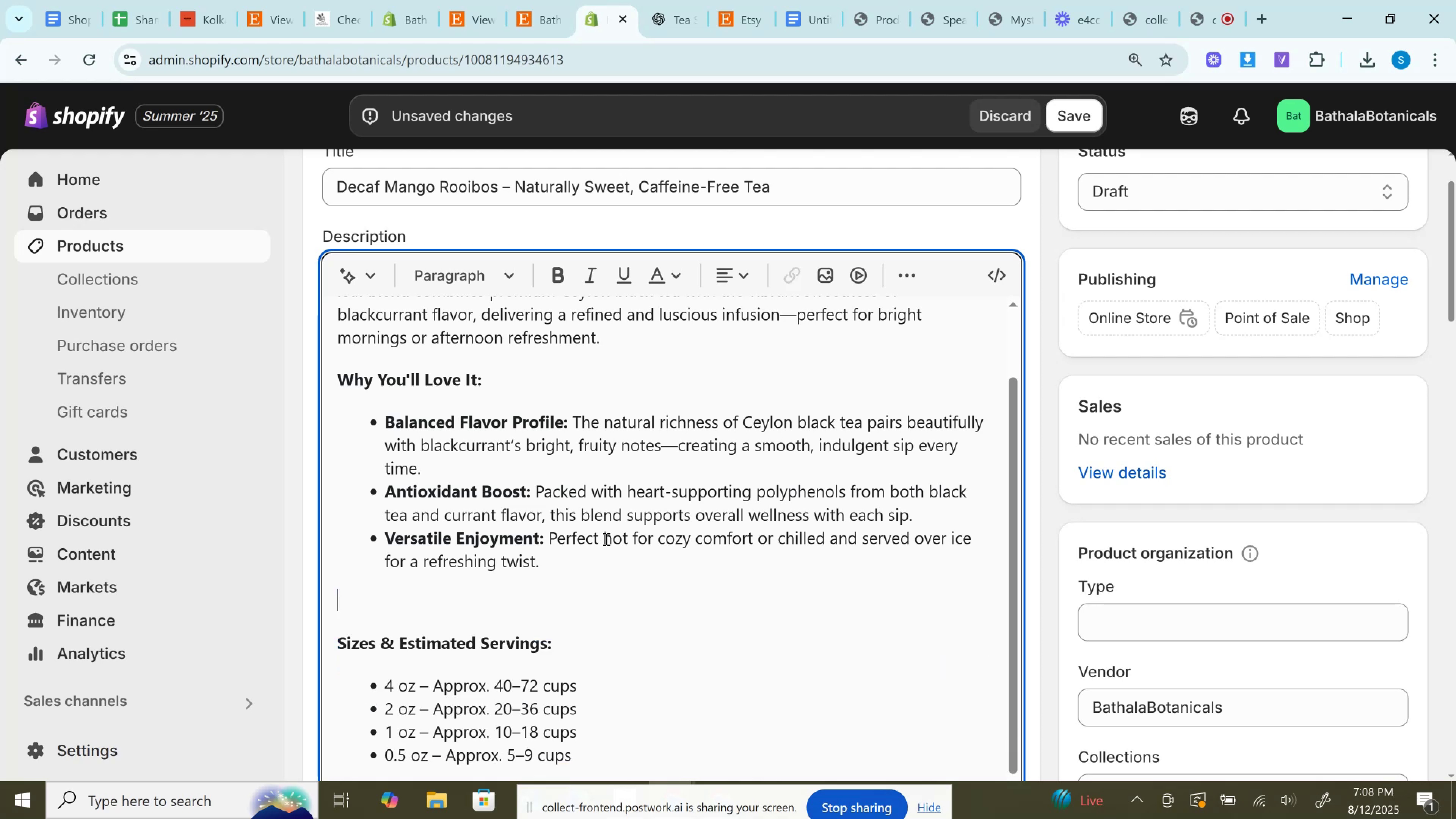 
key(Control+Y)
 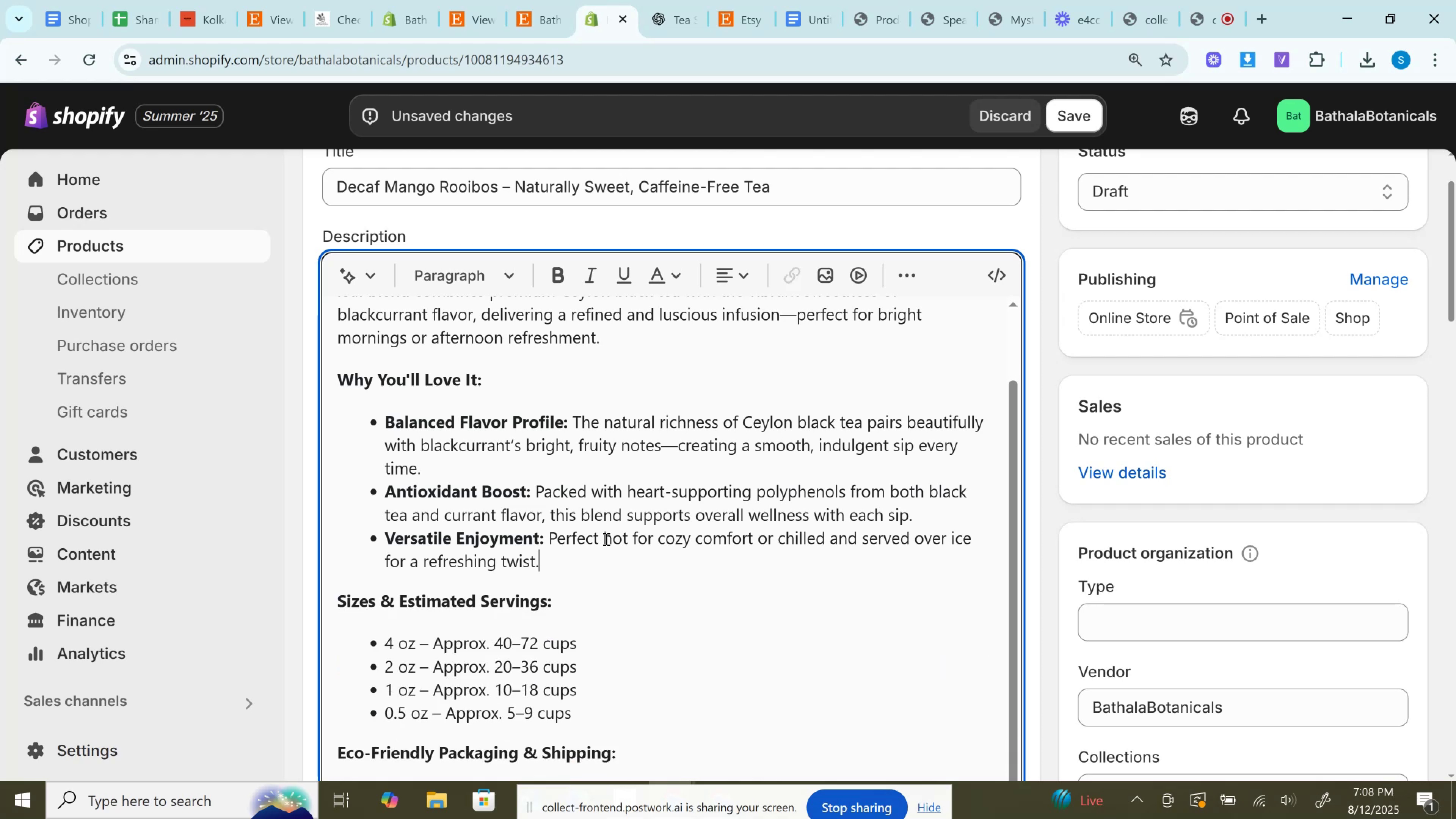 
key(Control+Y)
 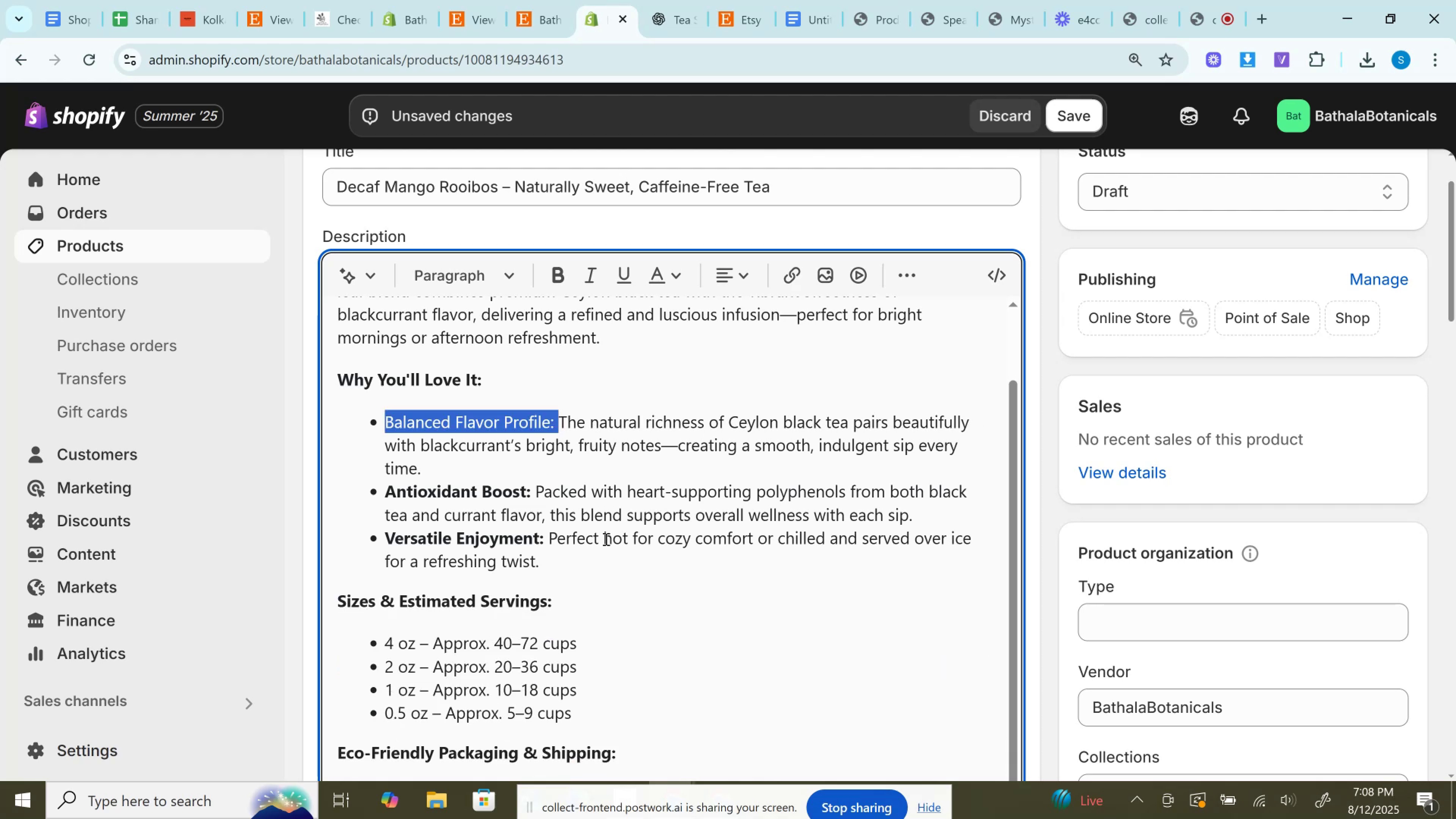 
key(Control+Y)
 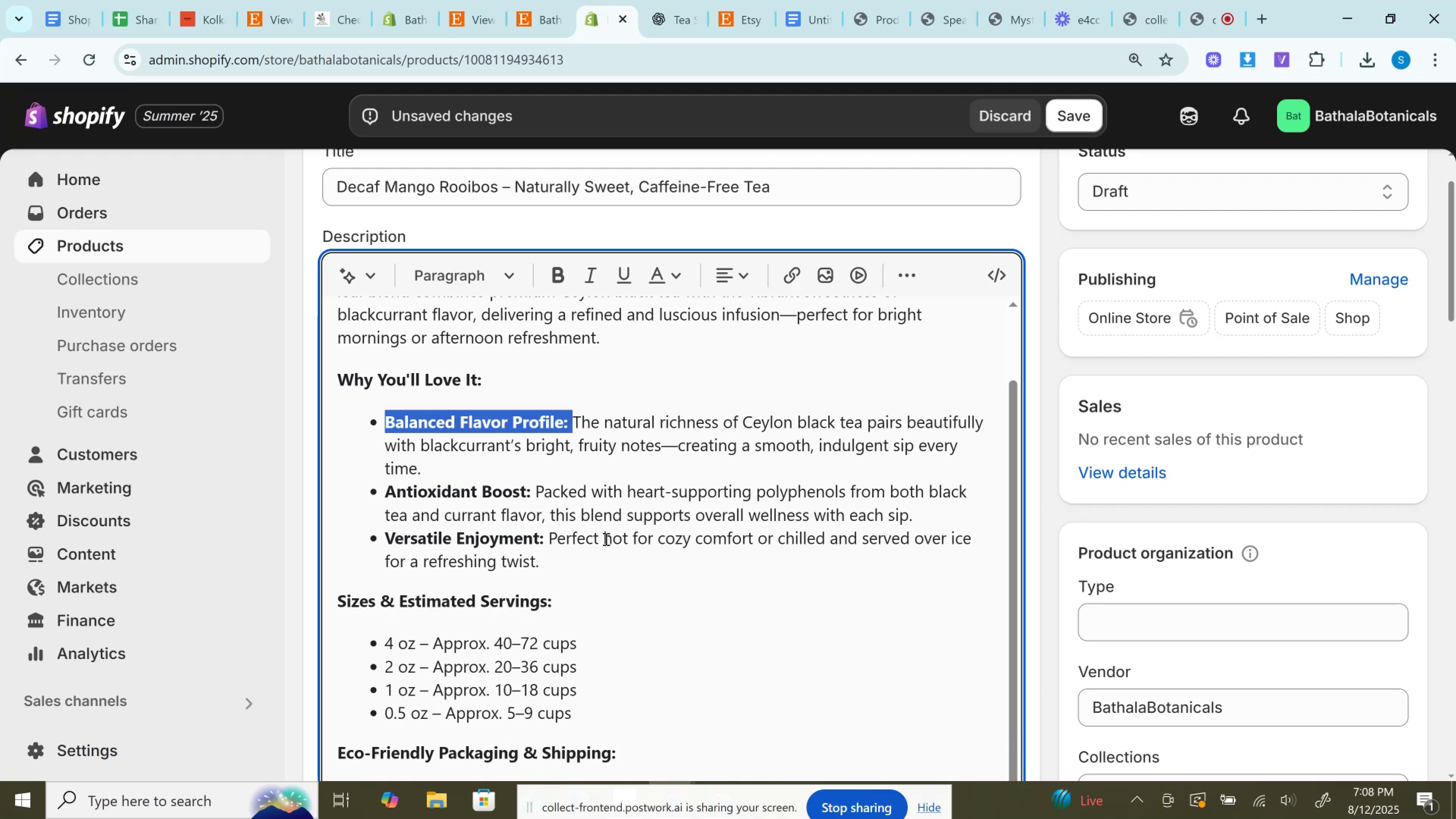 
key(Control+Y)
 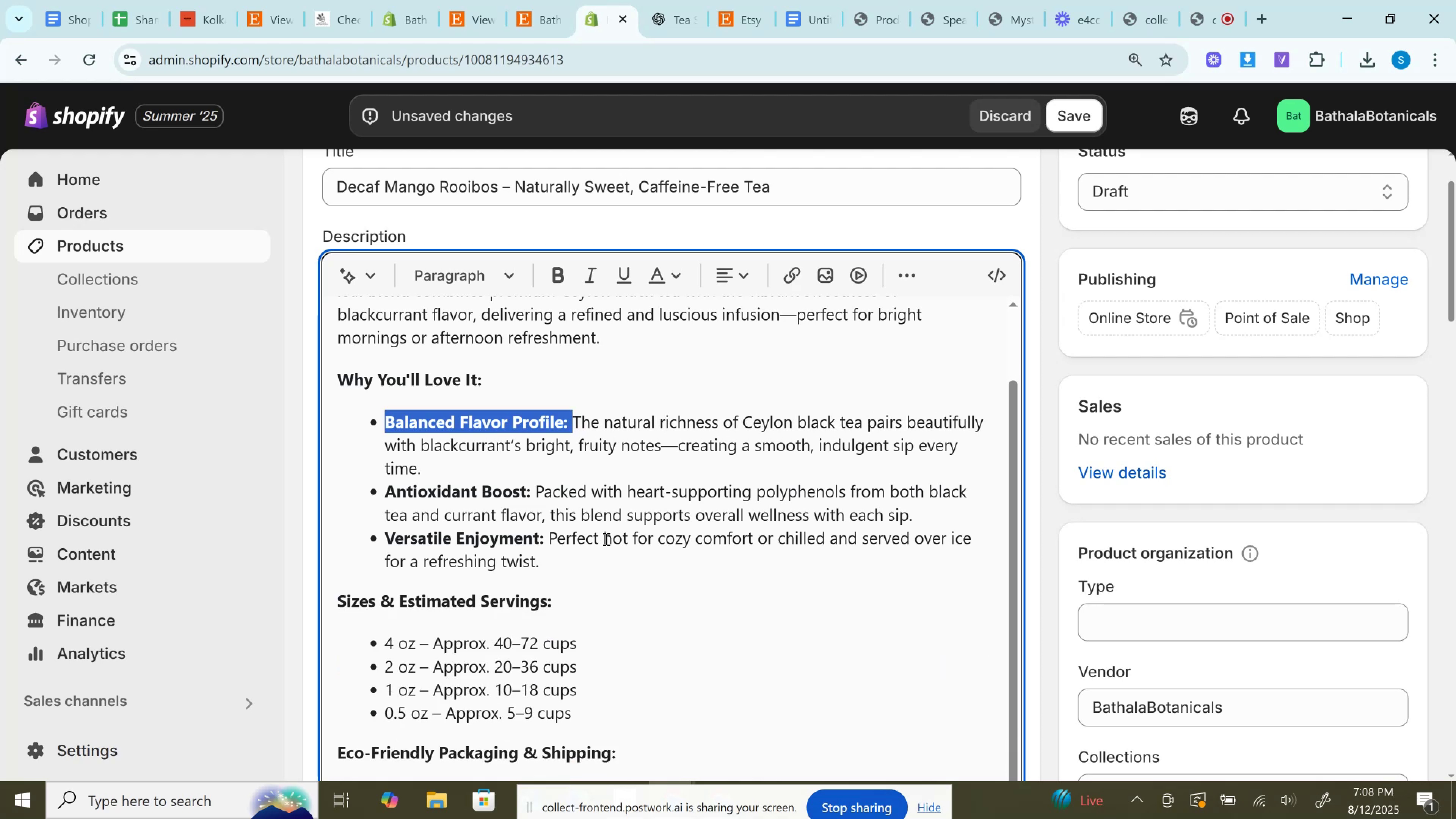 
key(Control+Y)
 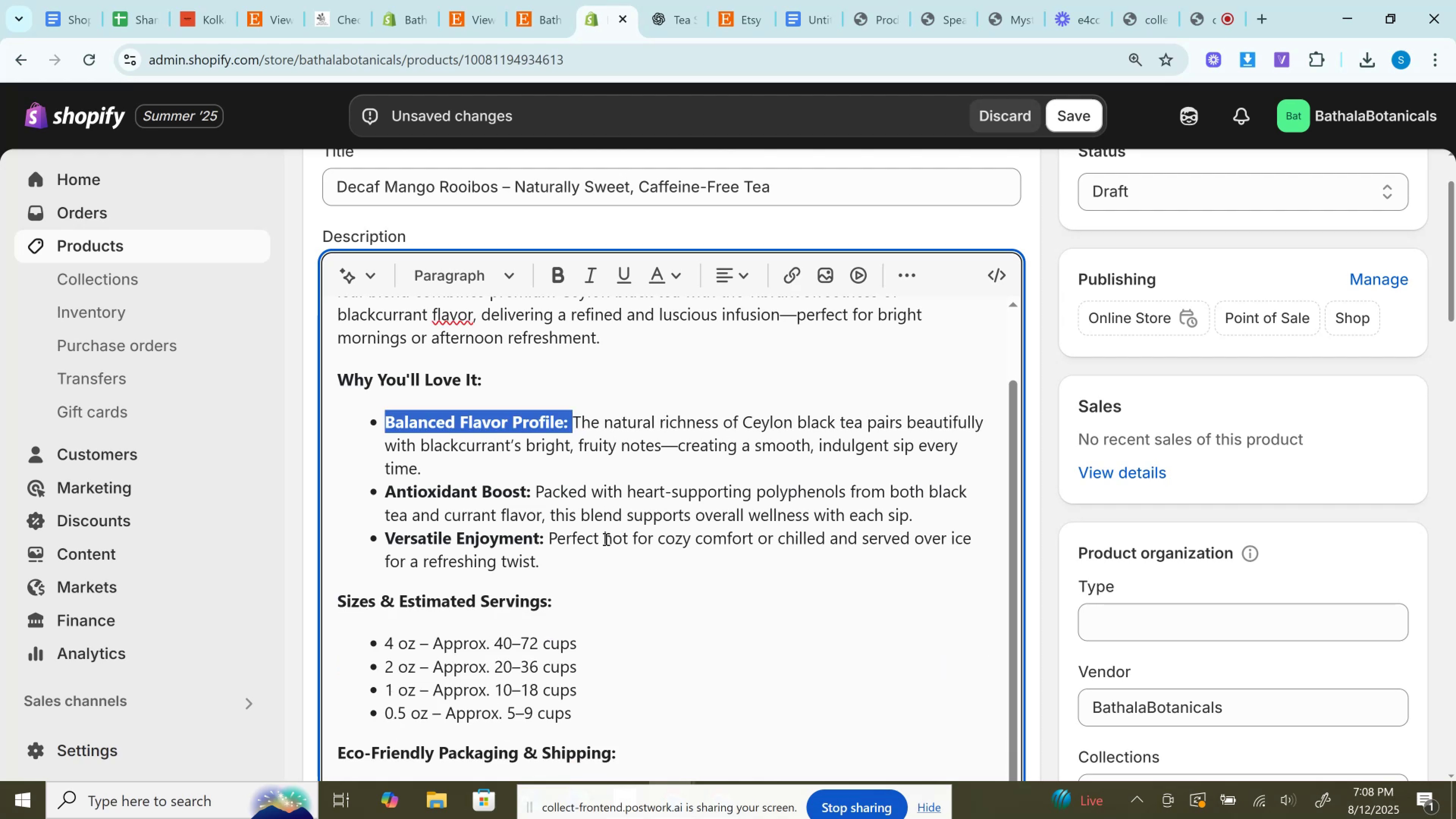 
key(Control+Y)
 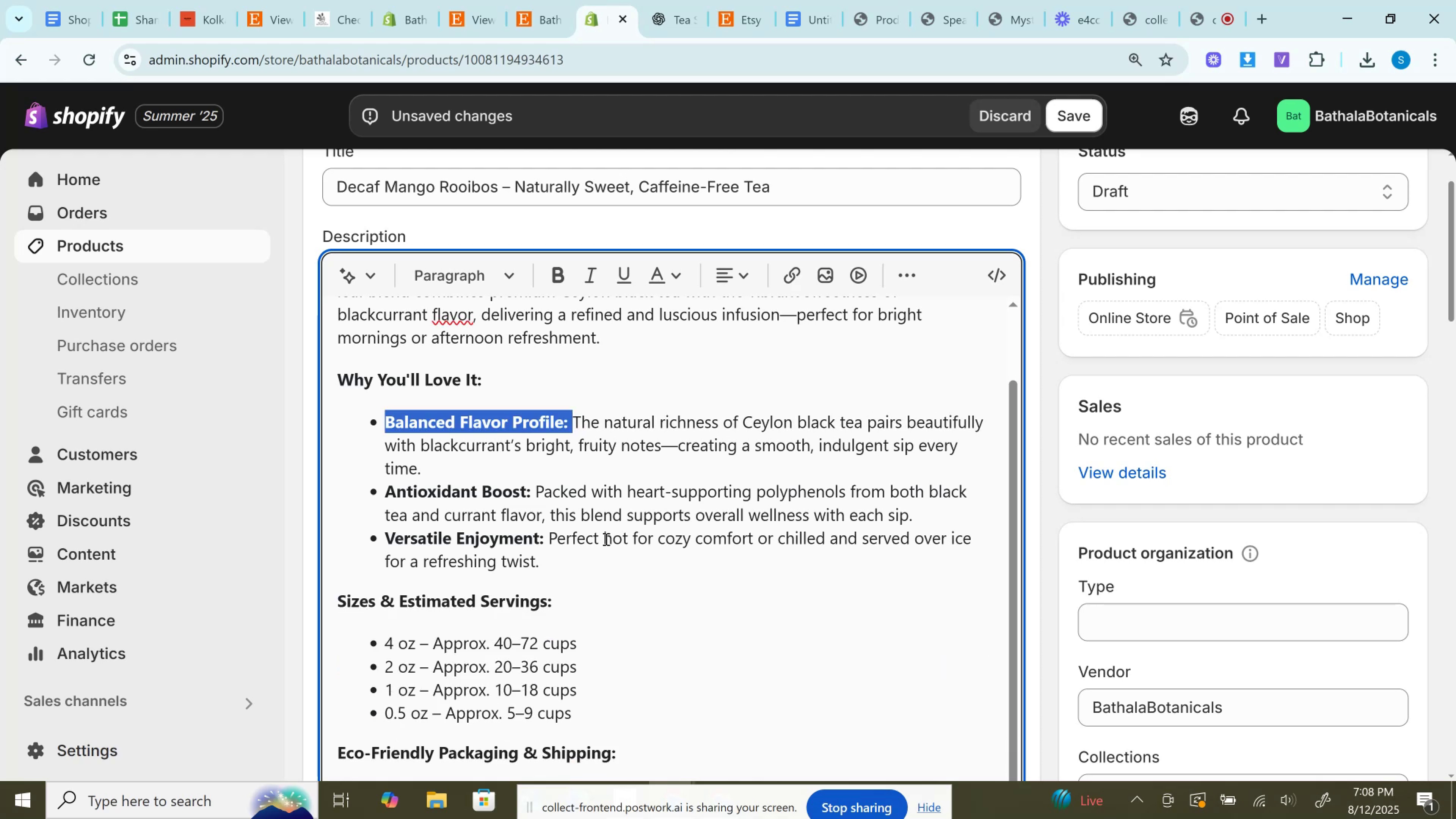 
key(Control+Y)
 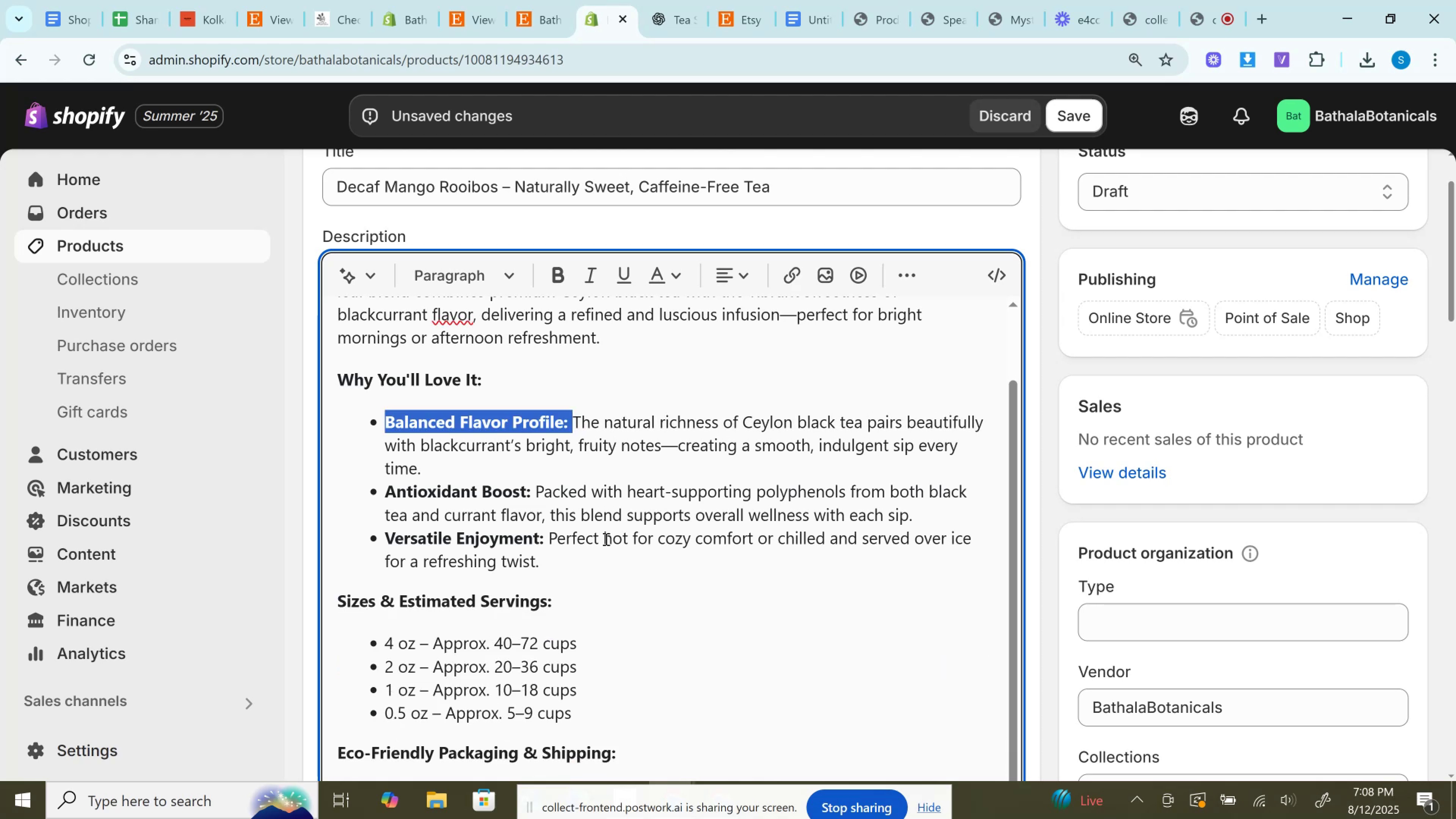 
key(Control+Y)
 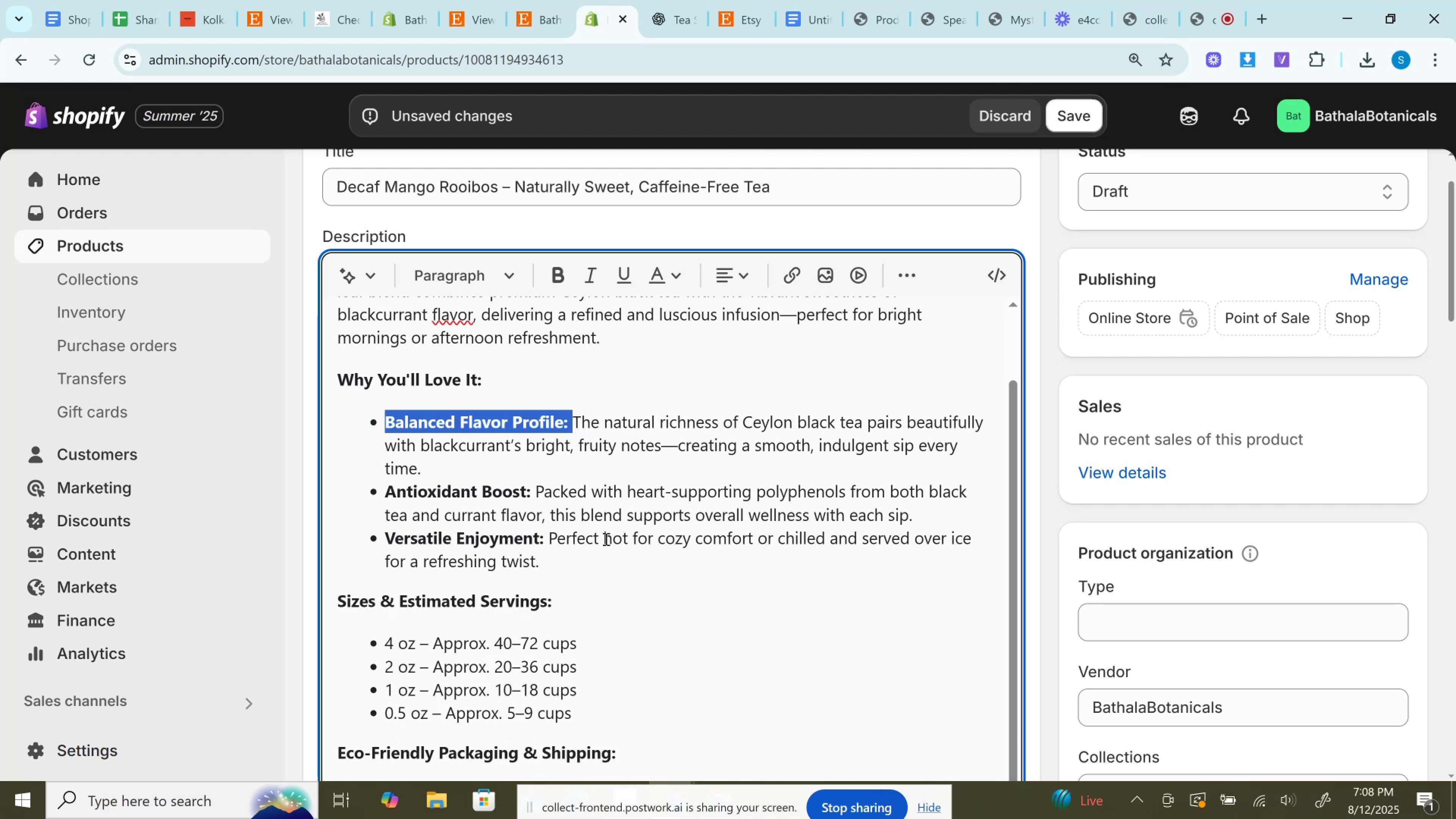 
key(Control+Y)
 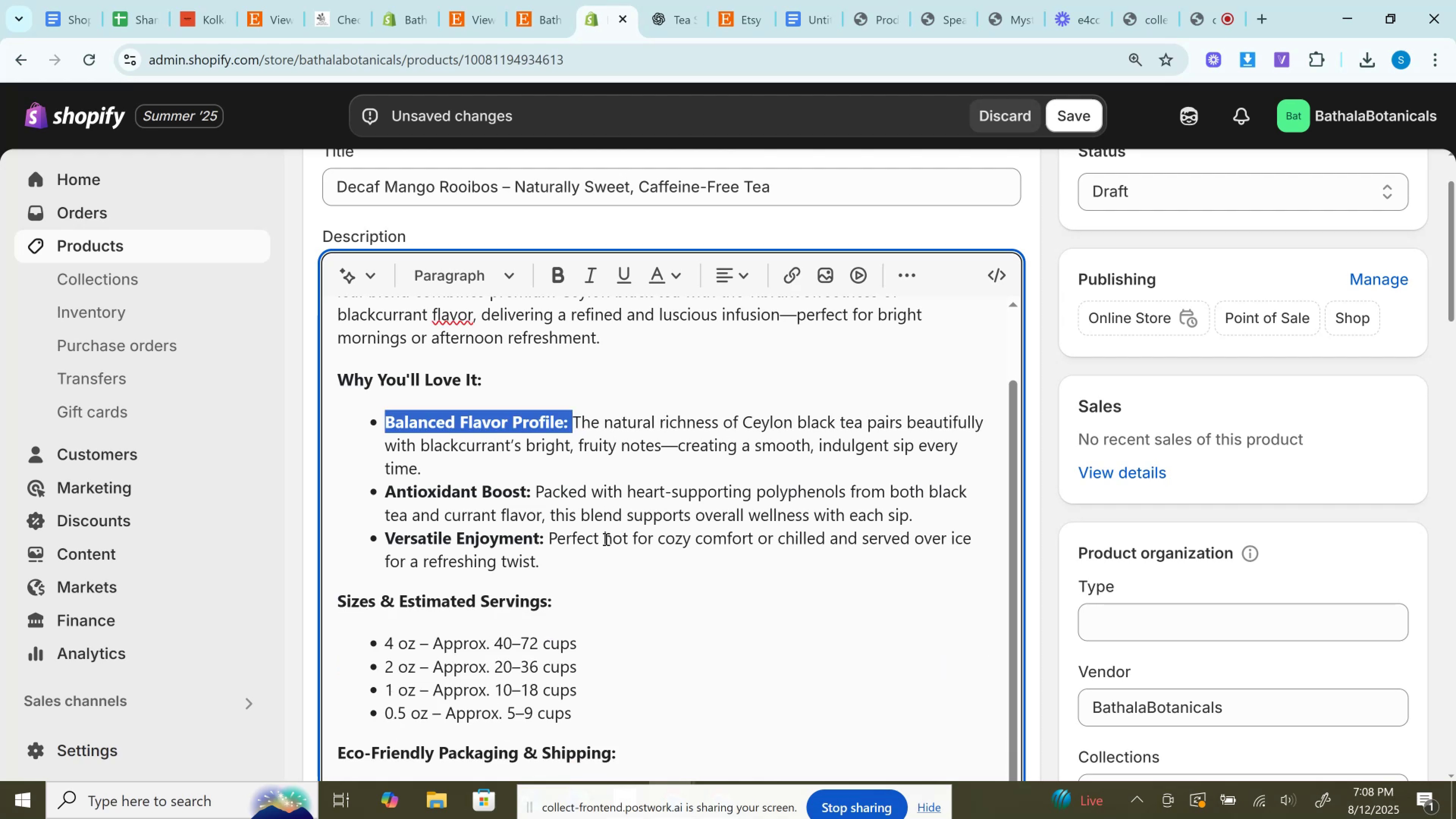 
key(Control+Y)
 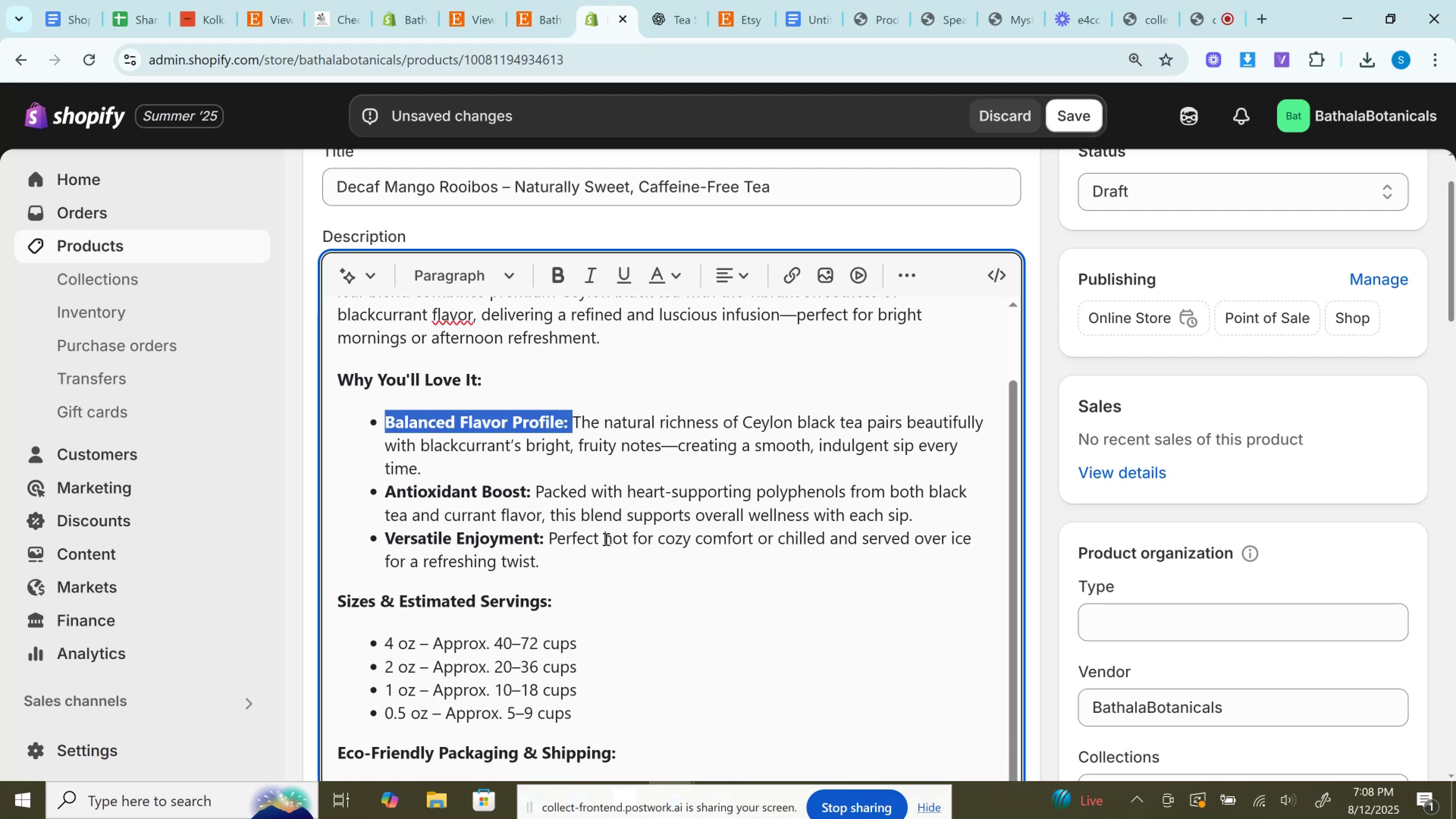 
scroll: coordinate [672, 542], scroll_direction: down, amount: 6.0
 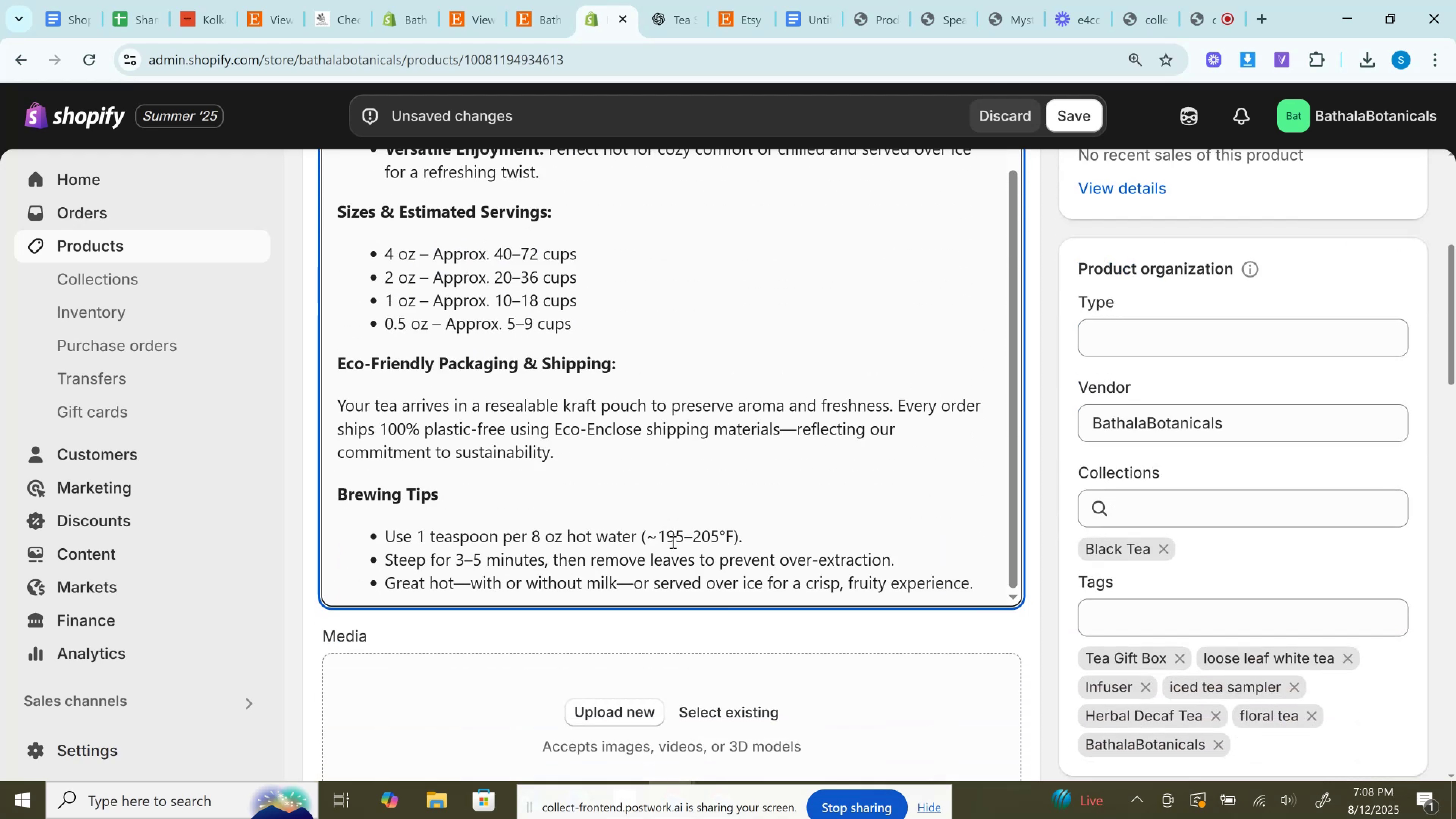 
scroll: coordinate [672, 542], scroll_direction: up, amount: 2.0
 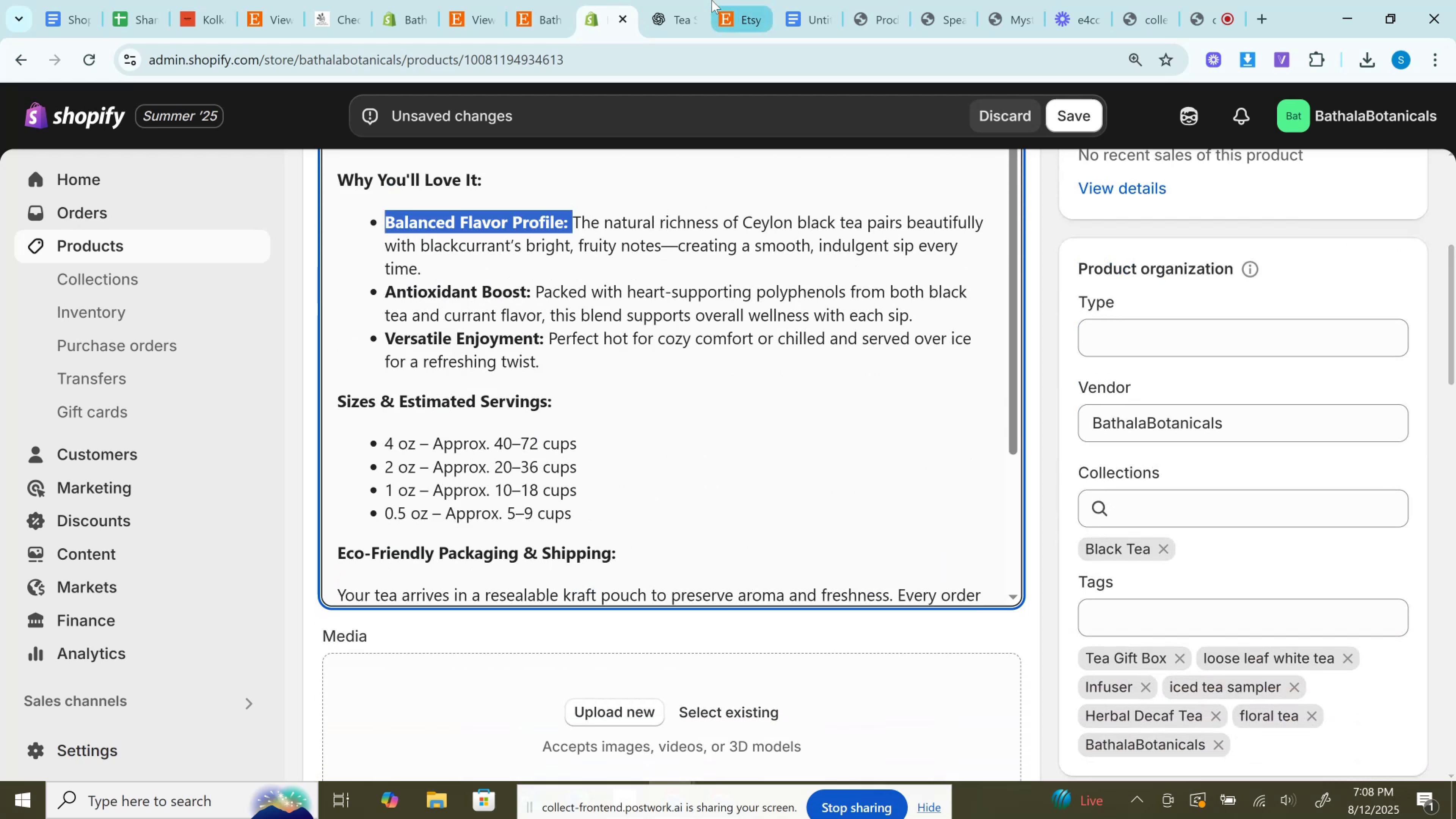 
left_click([705, 0])
 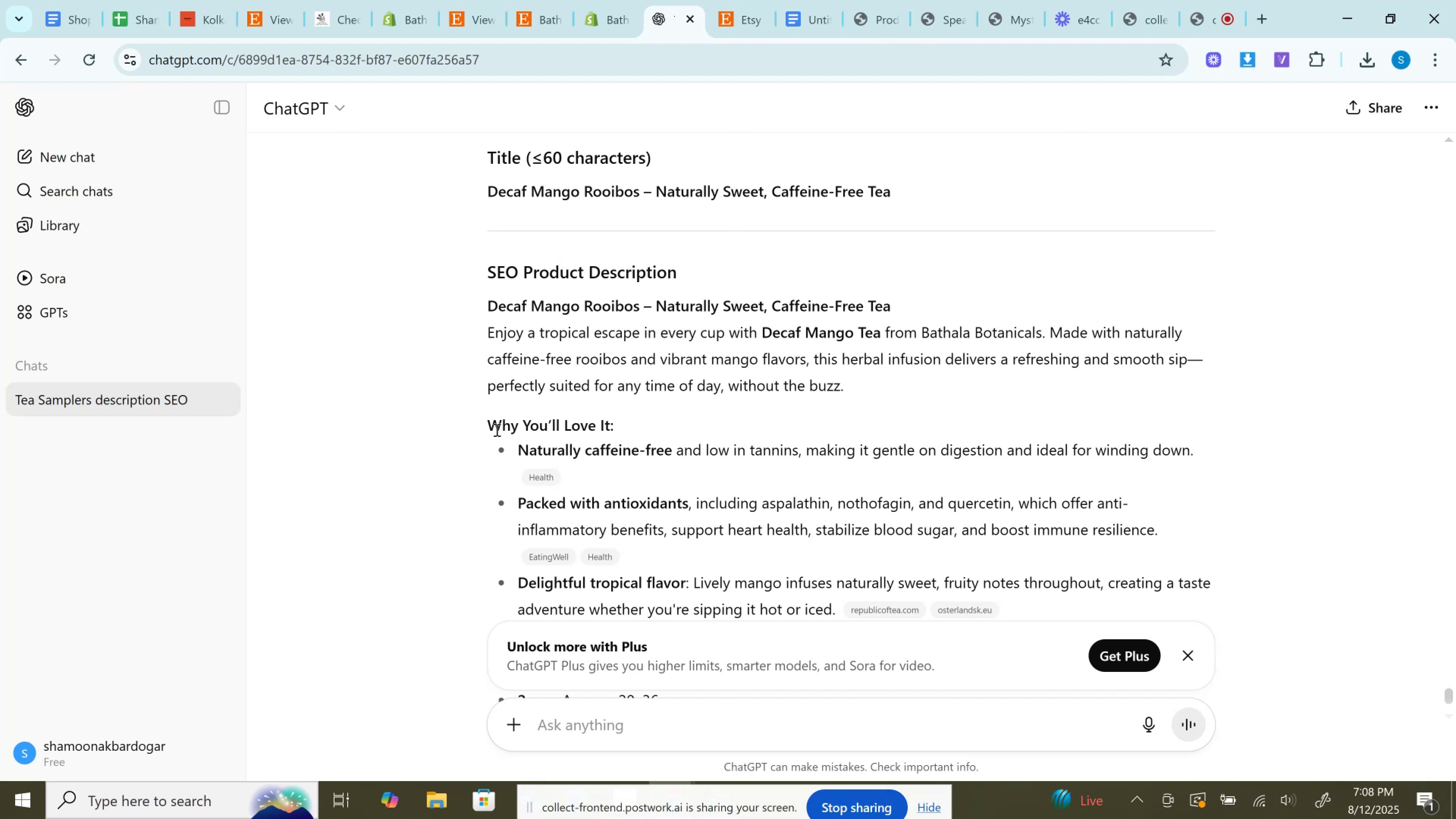 
left_click_drag(start_coordinate=[520, 452], to_coordinate=[1210, 447])
 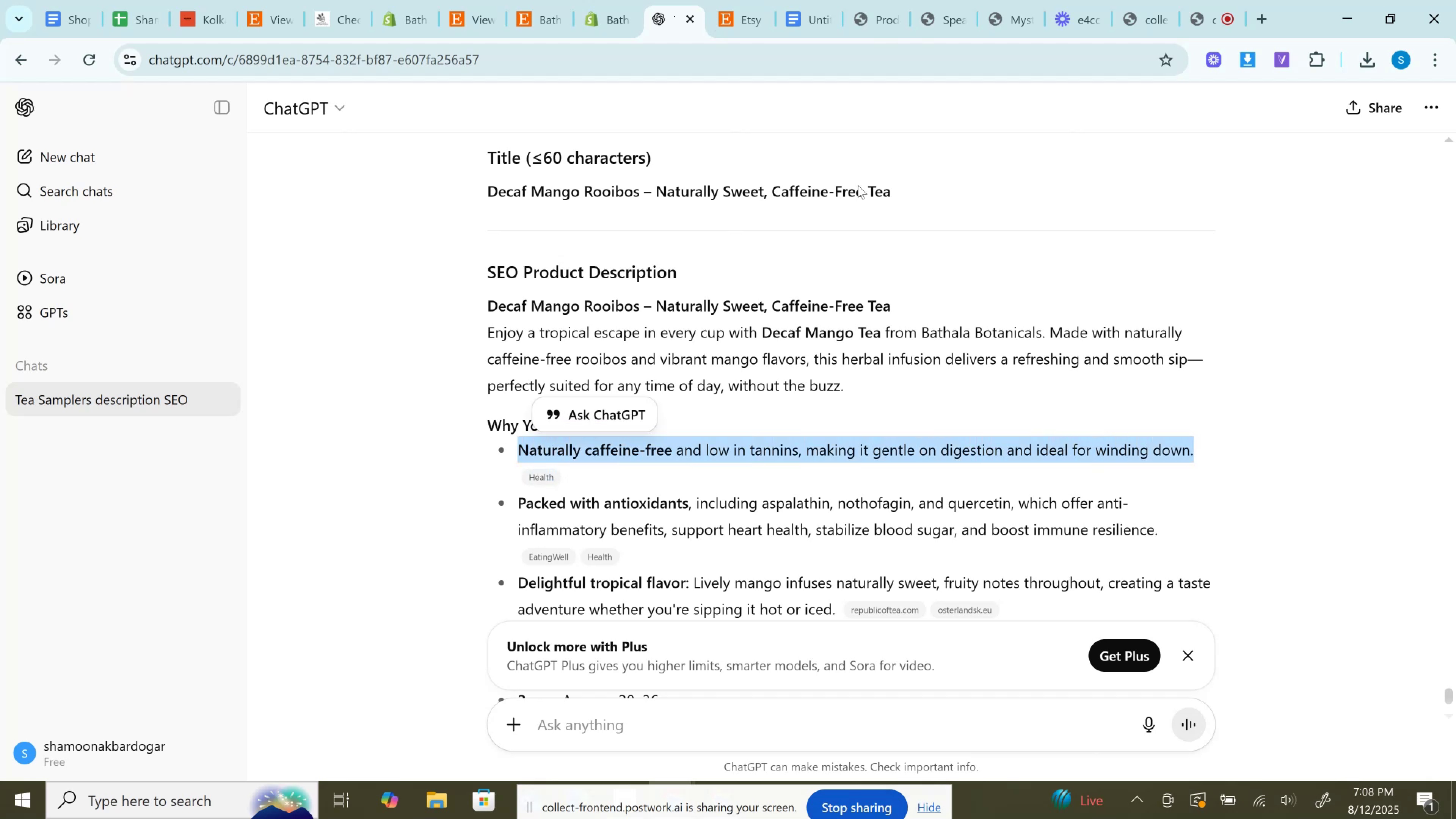 
key(Control+C)
 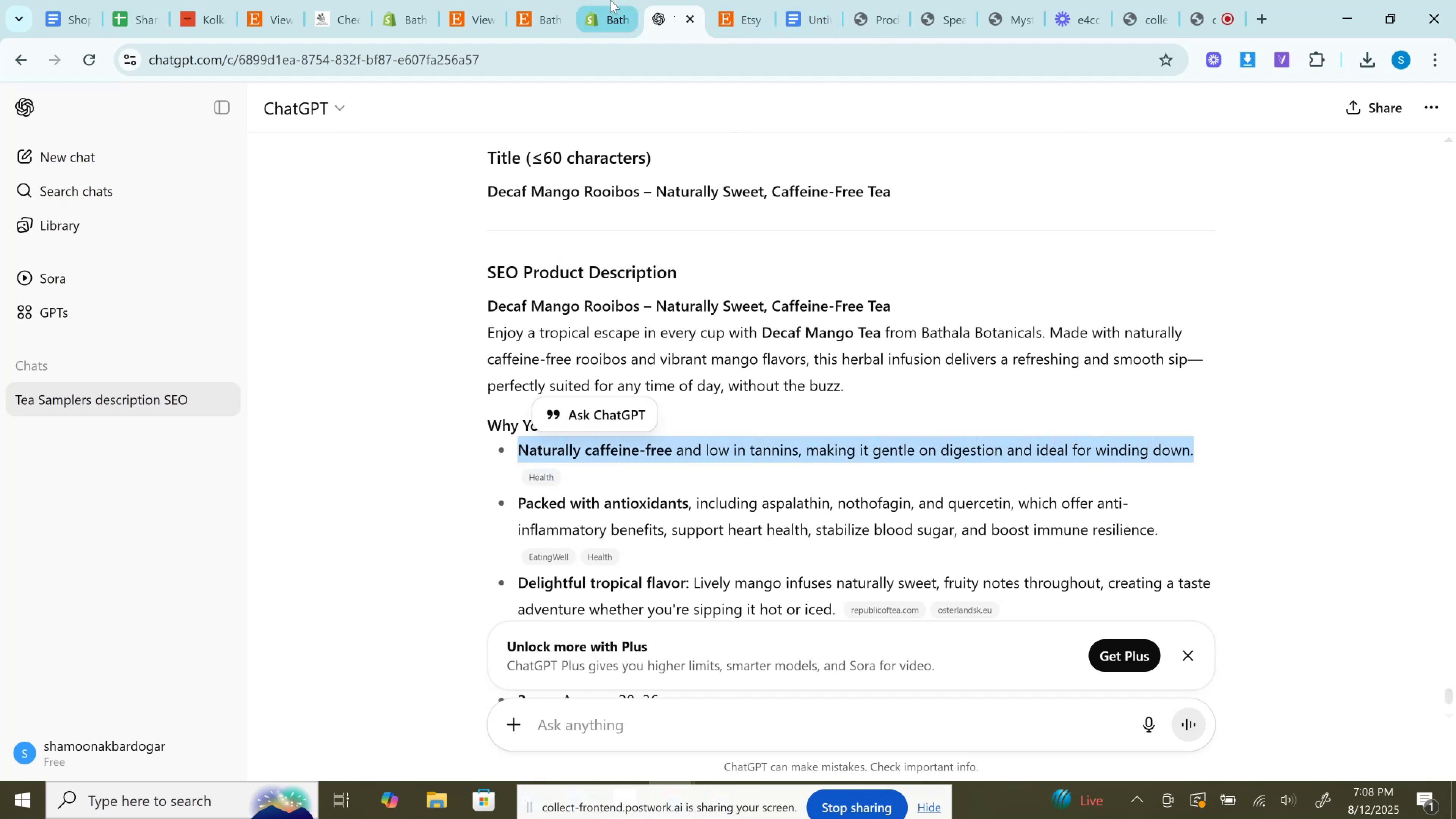 
left_click([608, 0])
 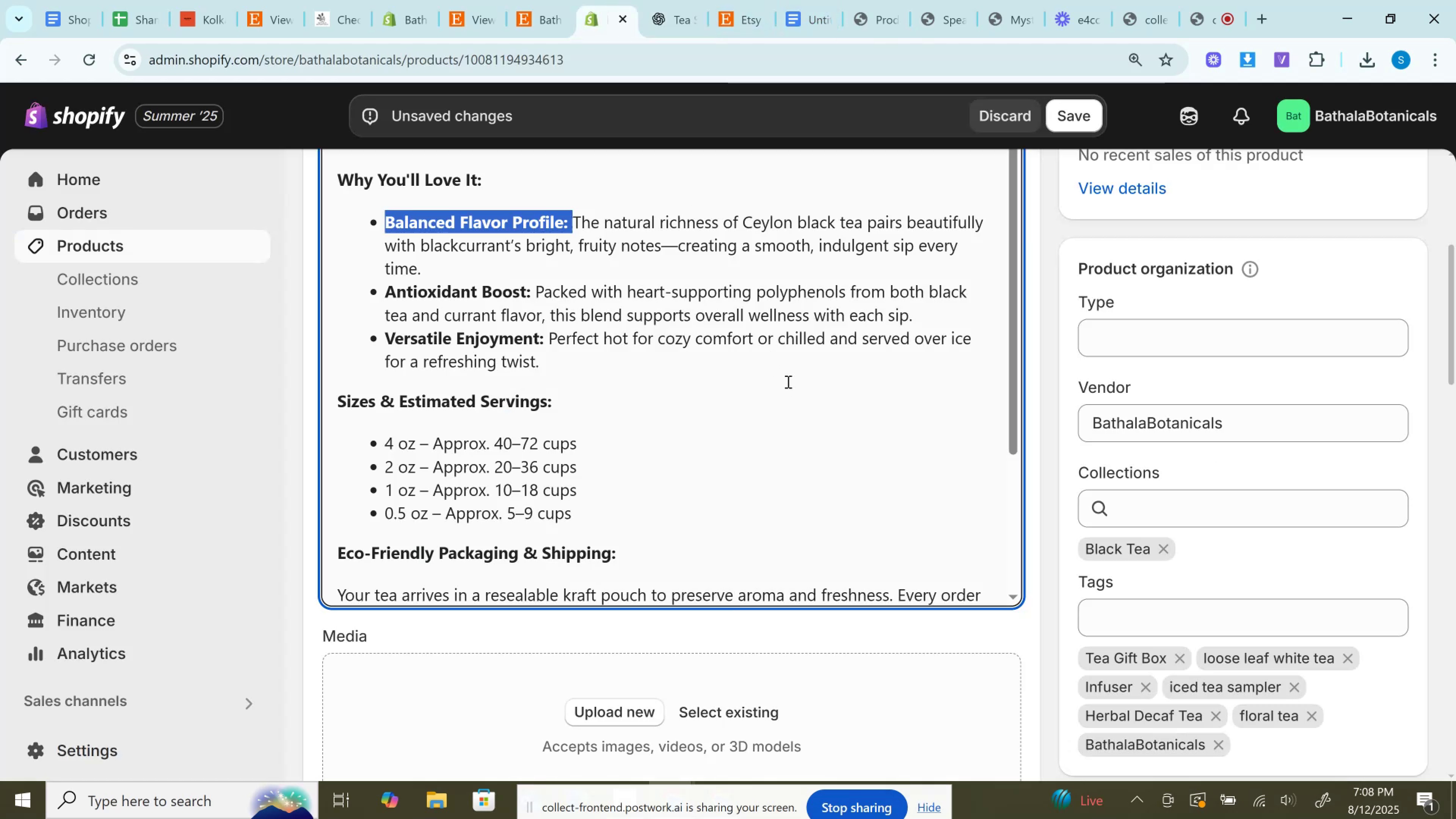 
scroll: coordinate [1203, 360], scroll_direction: up, amount: 4.0
 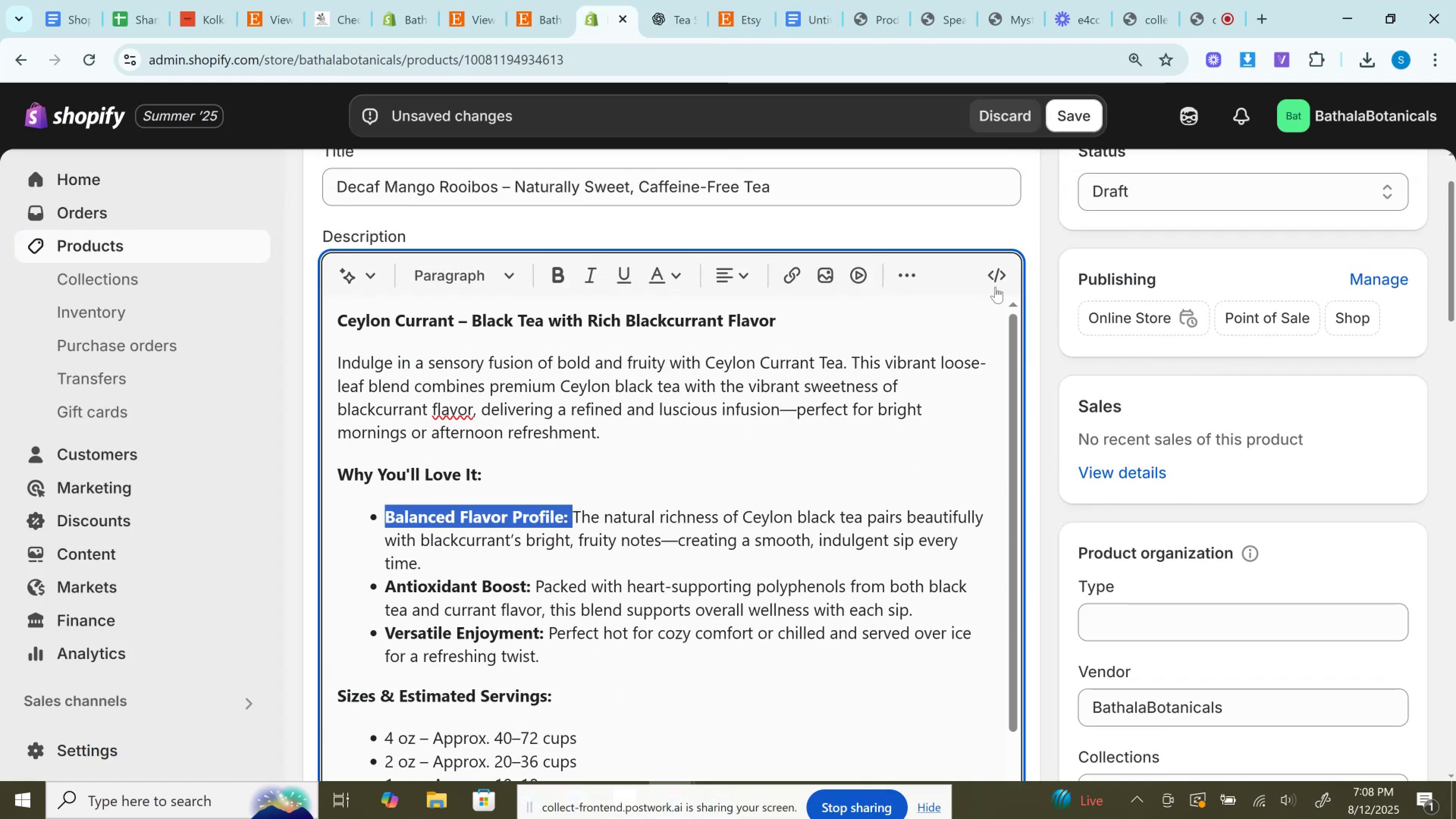 
left_click([998, 275])
 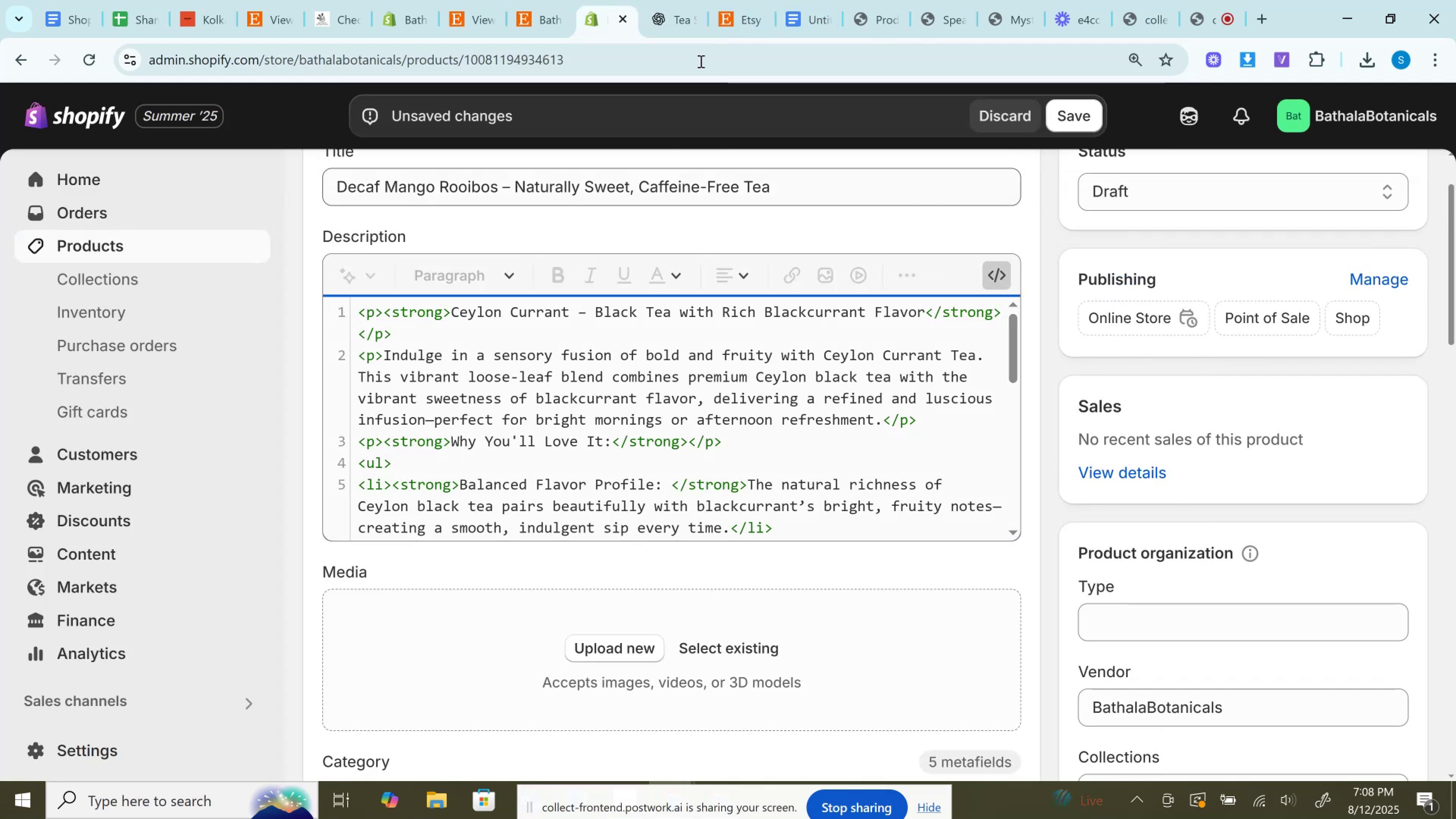 
left_click([674, 0])
 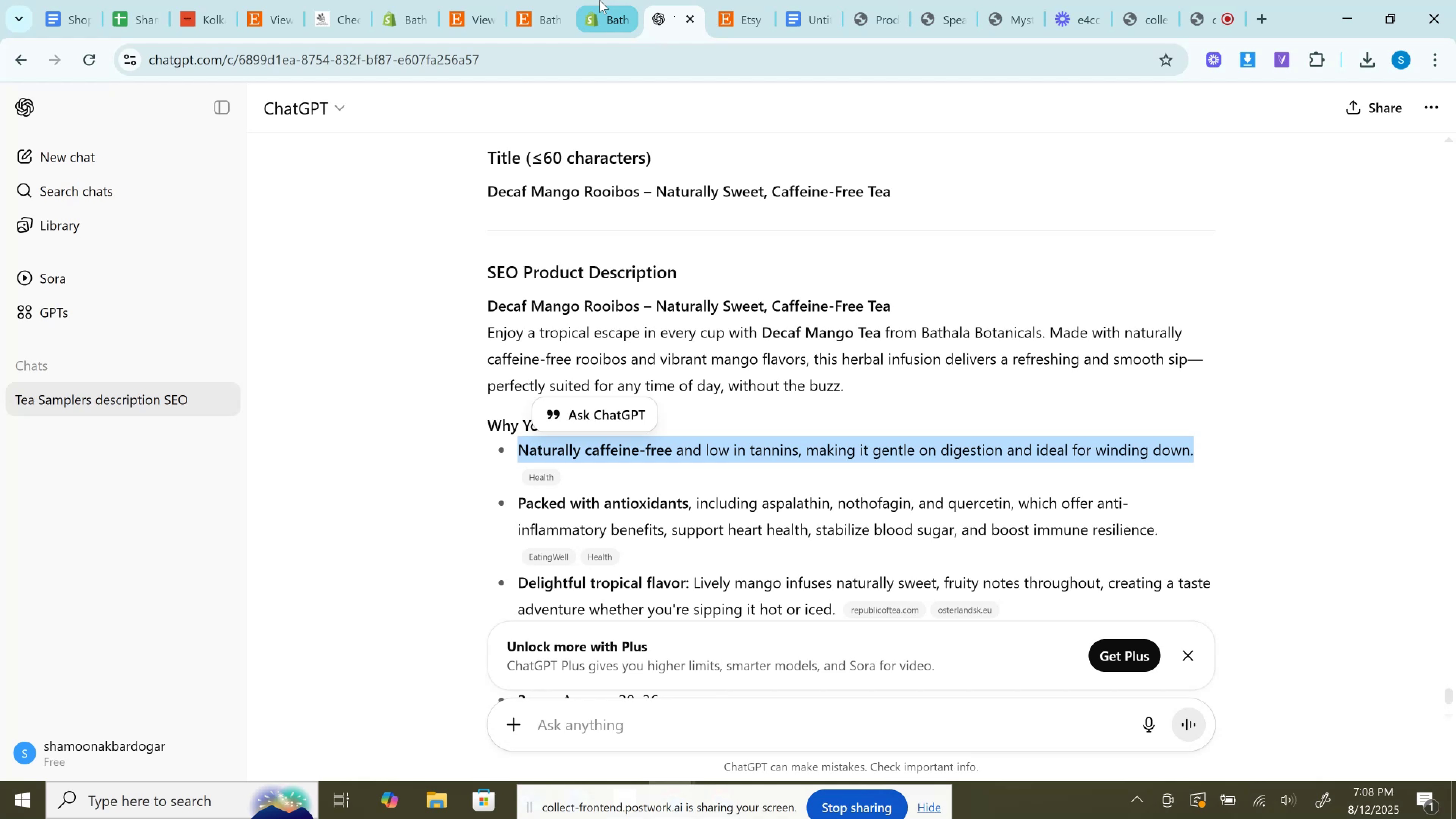 
left_click([599, 0])
 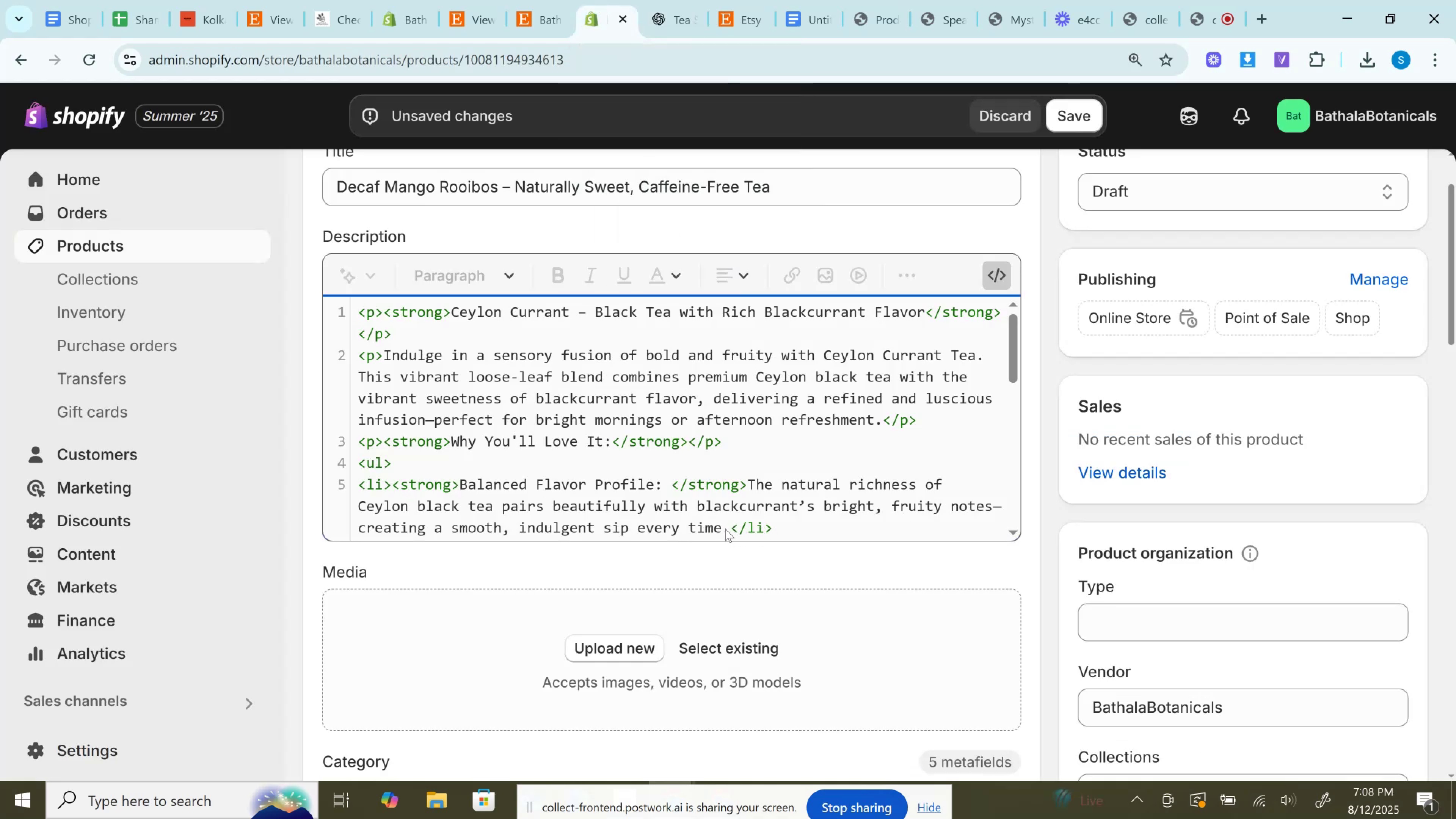 
left_click_drag(start_coordinate=[725, 529], to_coordinate=[431, 473])
 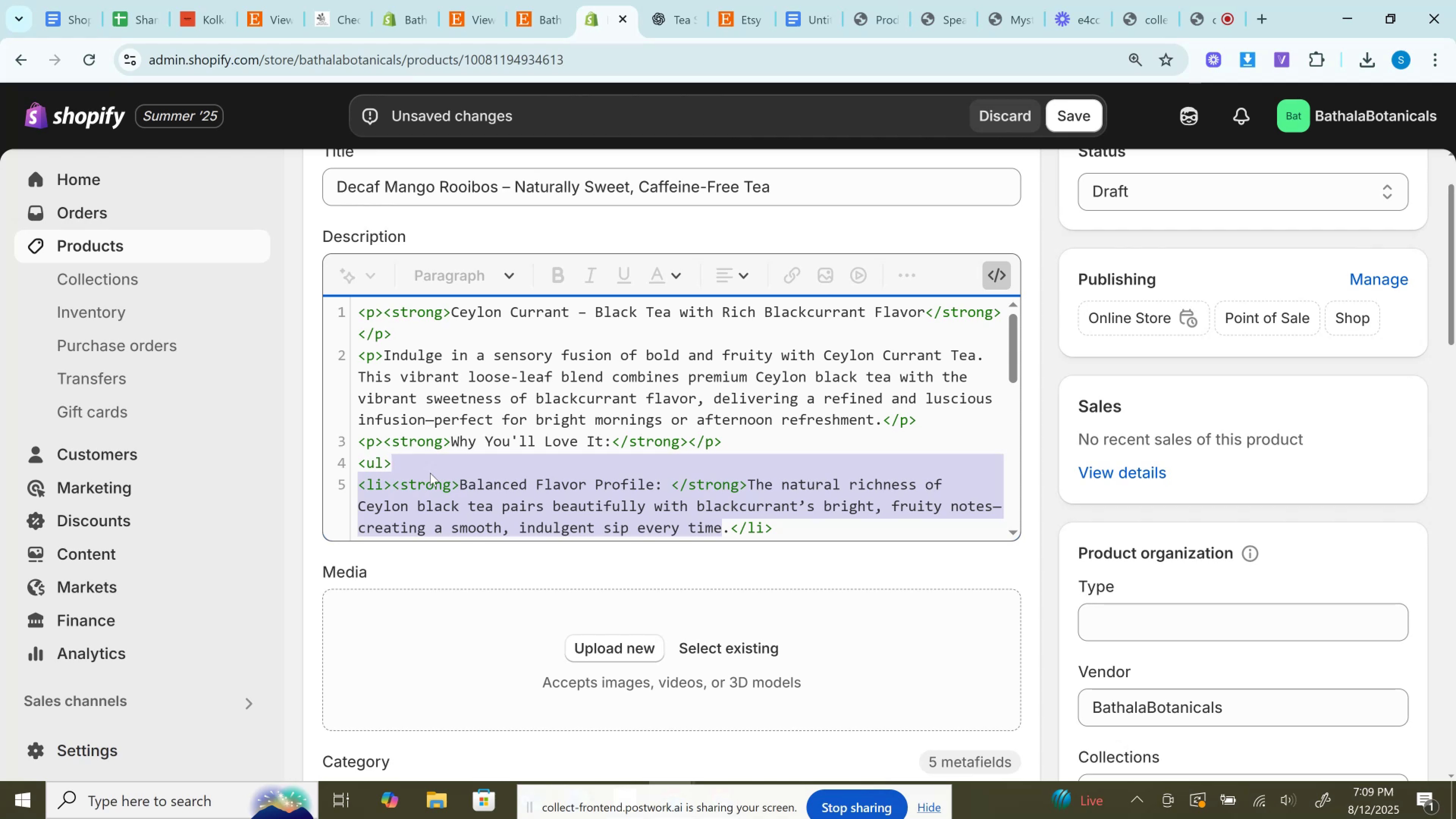 
wait(24.86)
 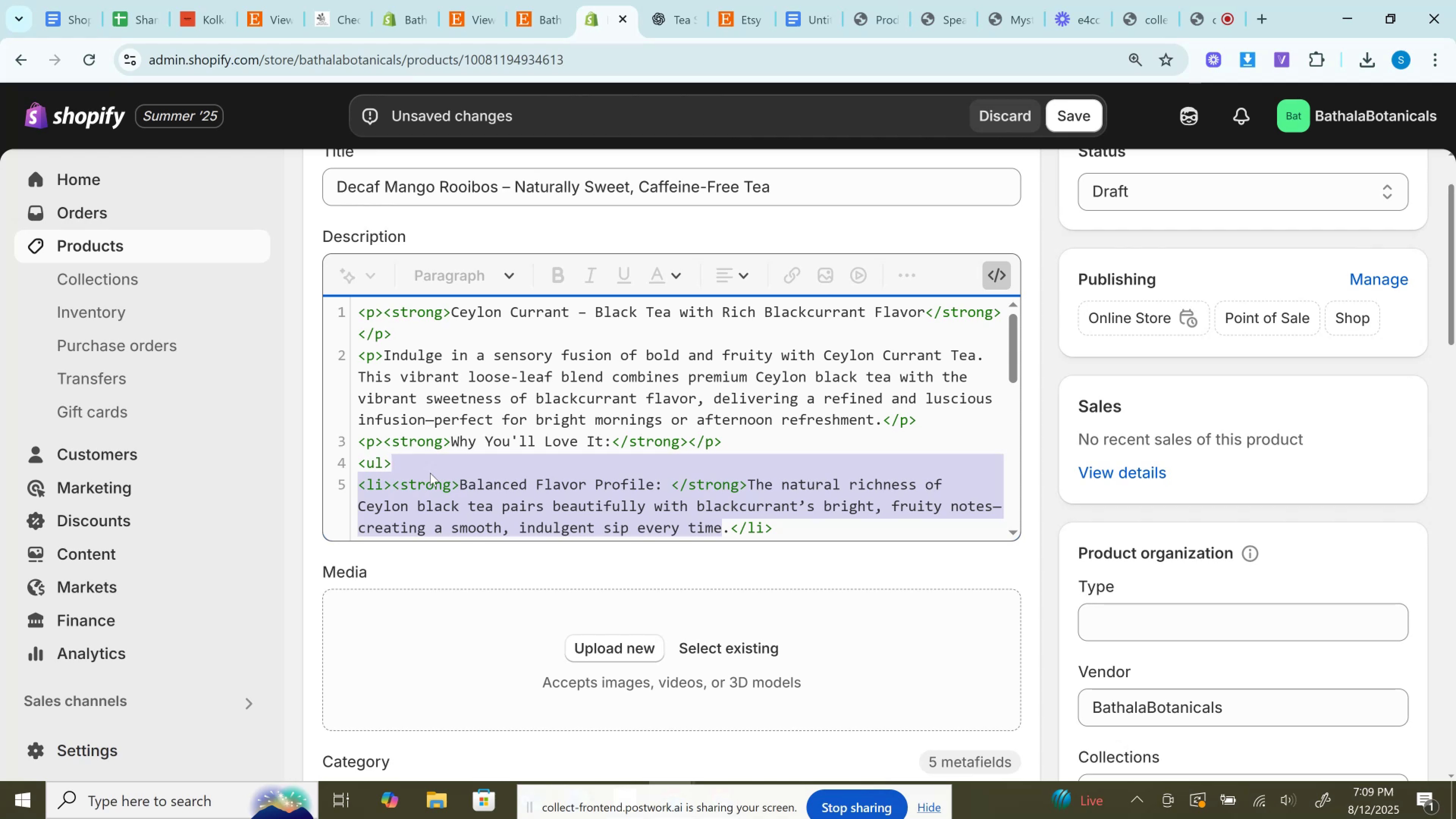 
left_click([395, 489])
 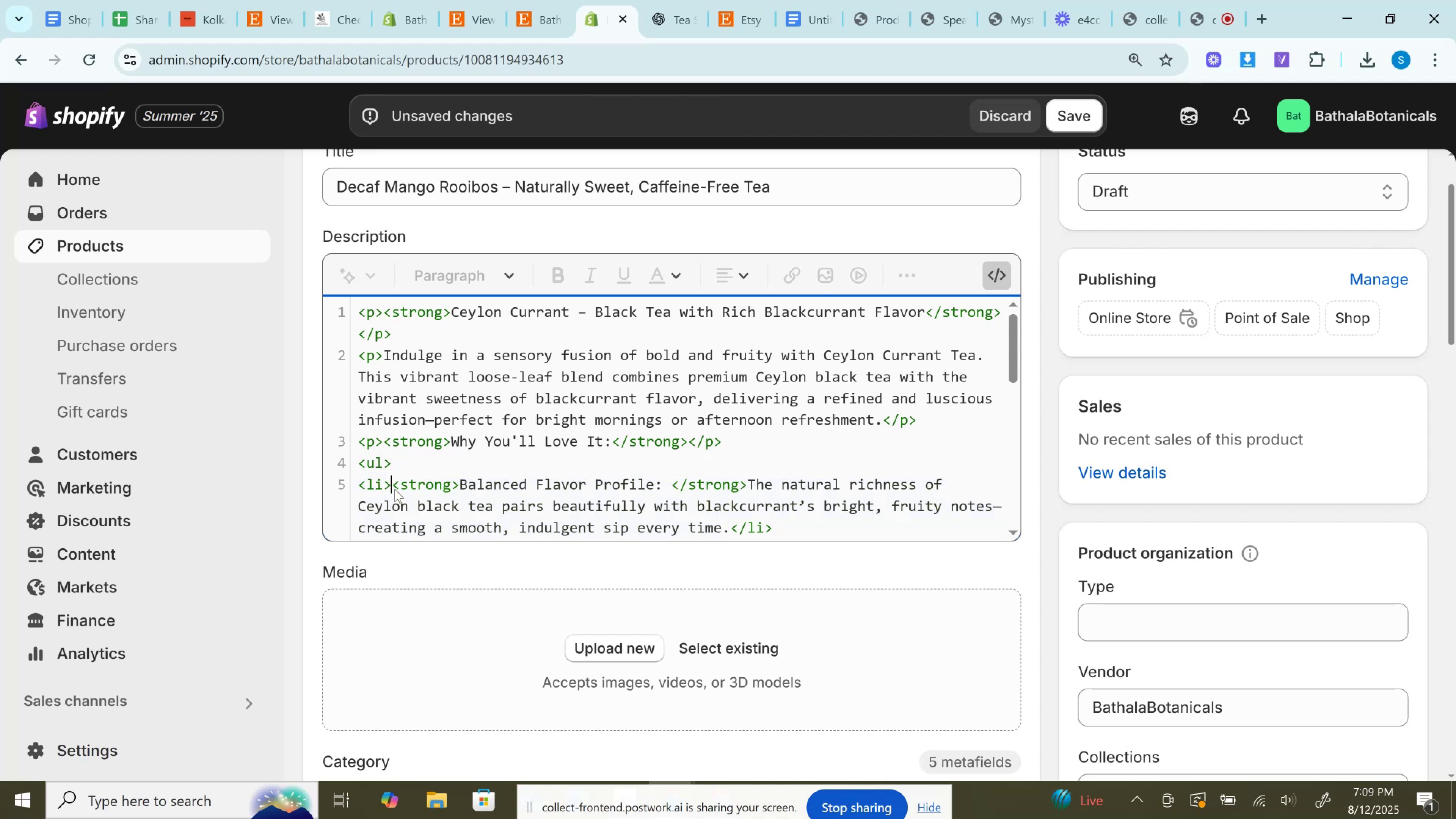 
left_click_drag(start_coordinate=[388, 486], to_coordinate=[730, 521])
 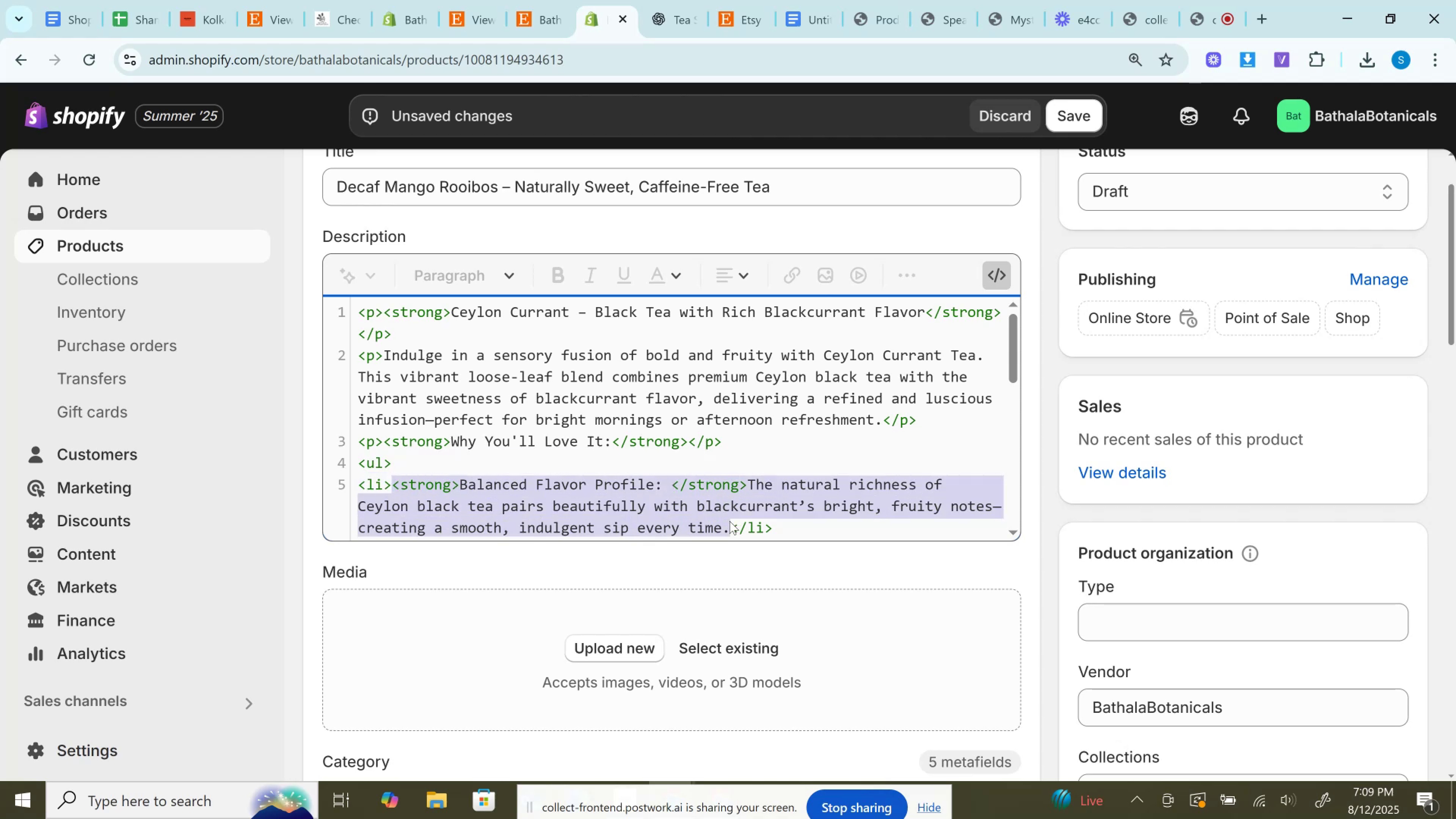 
key(Backspace)
 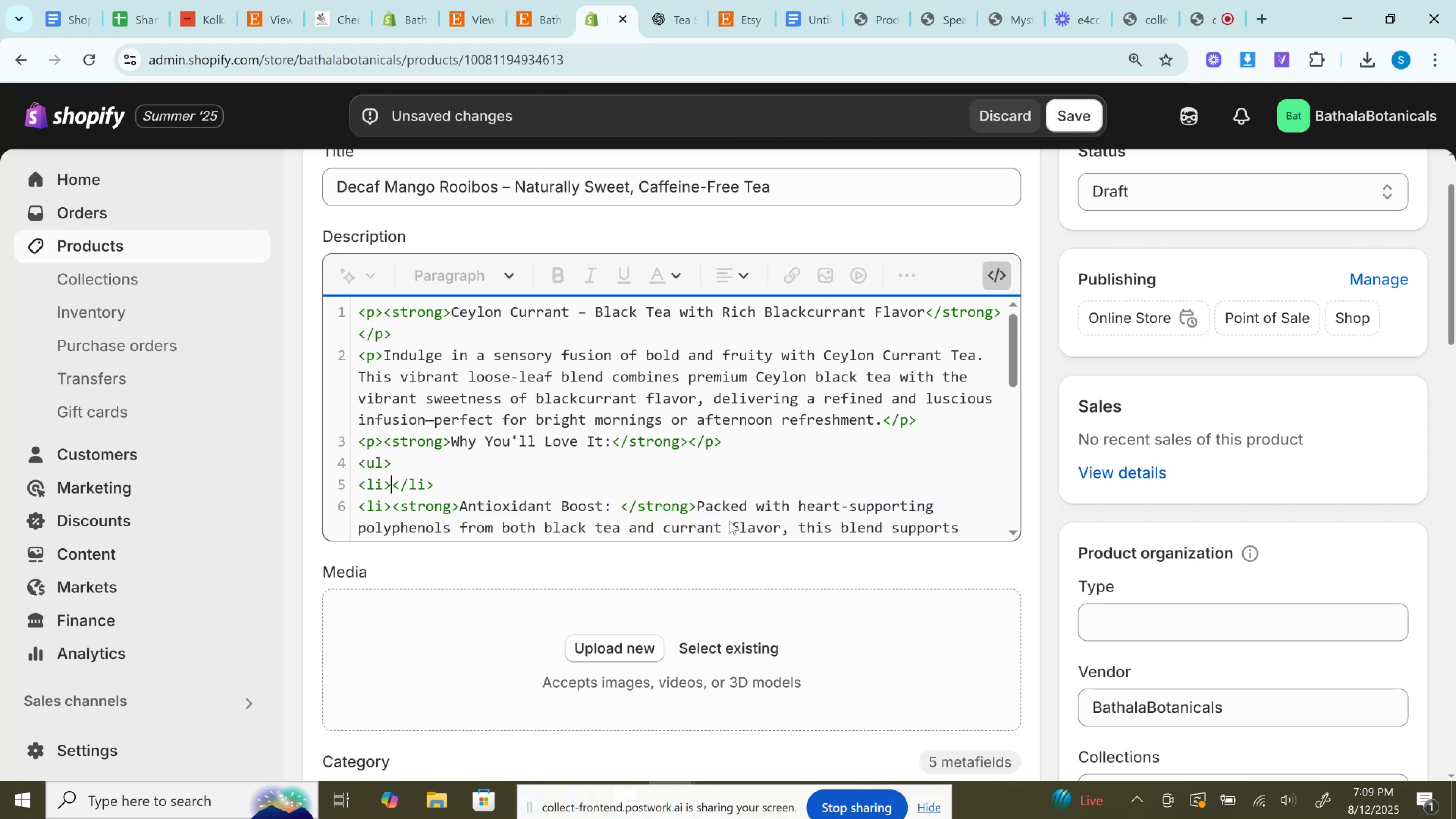 
key(Control+V)
 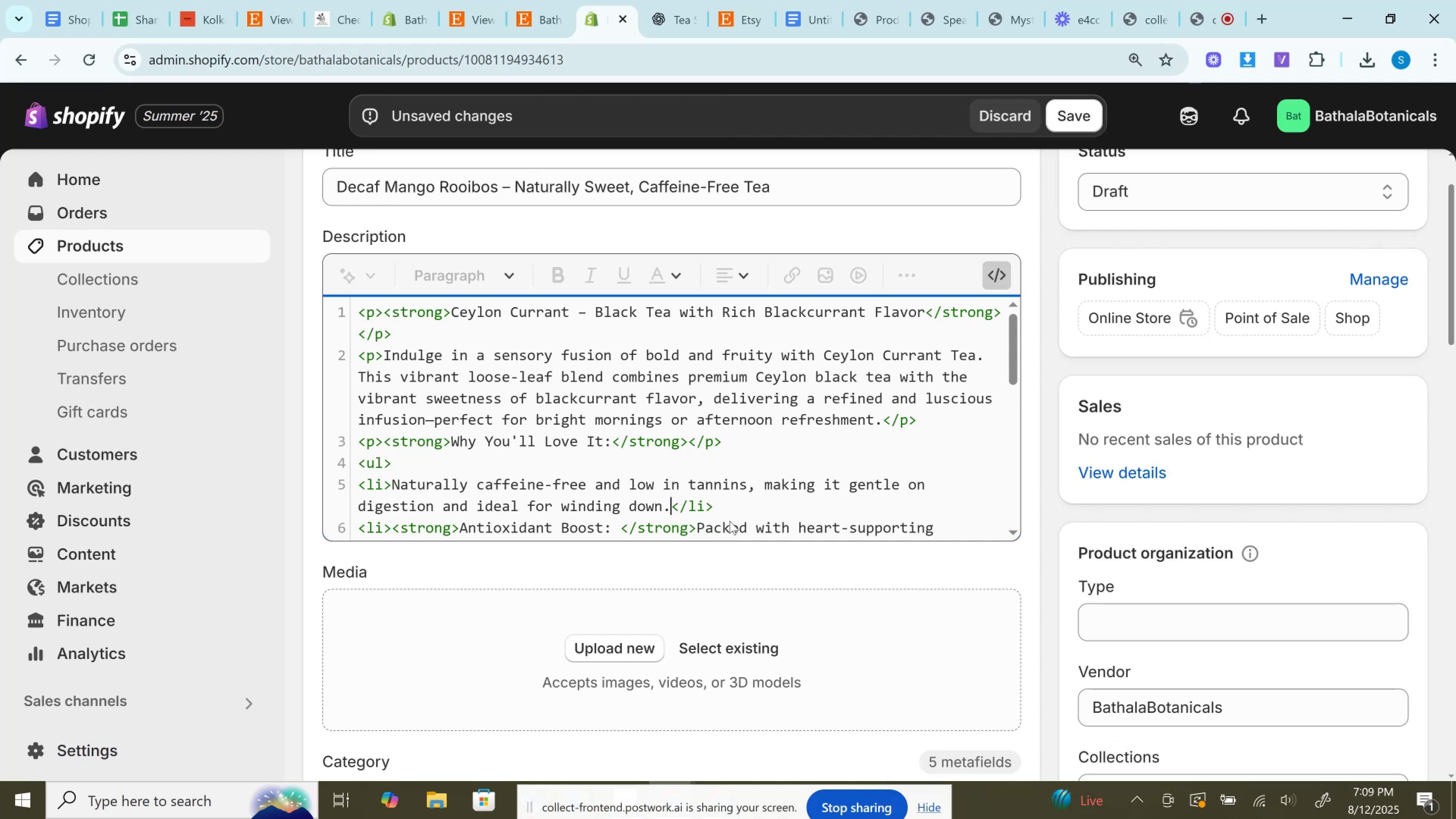 
wait(8.16)
 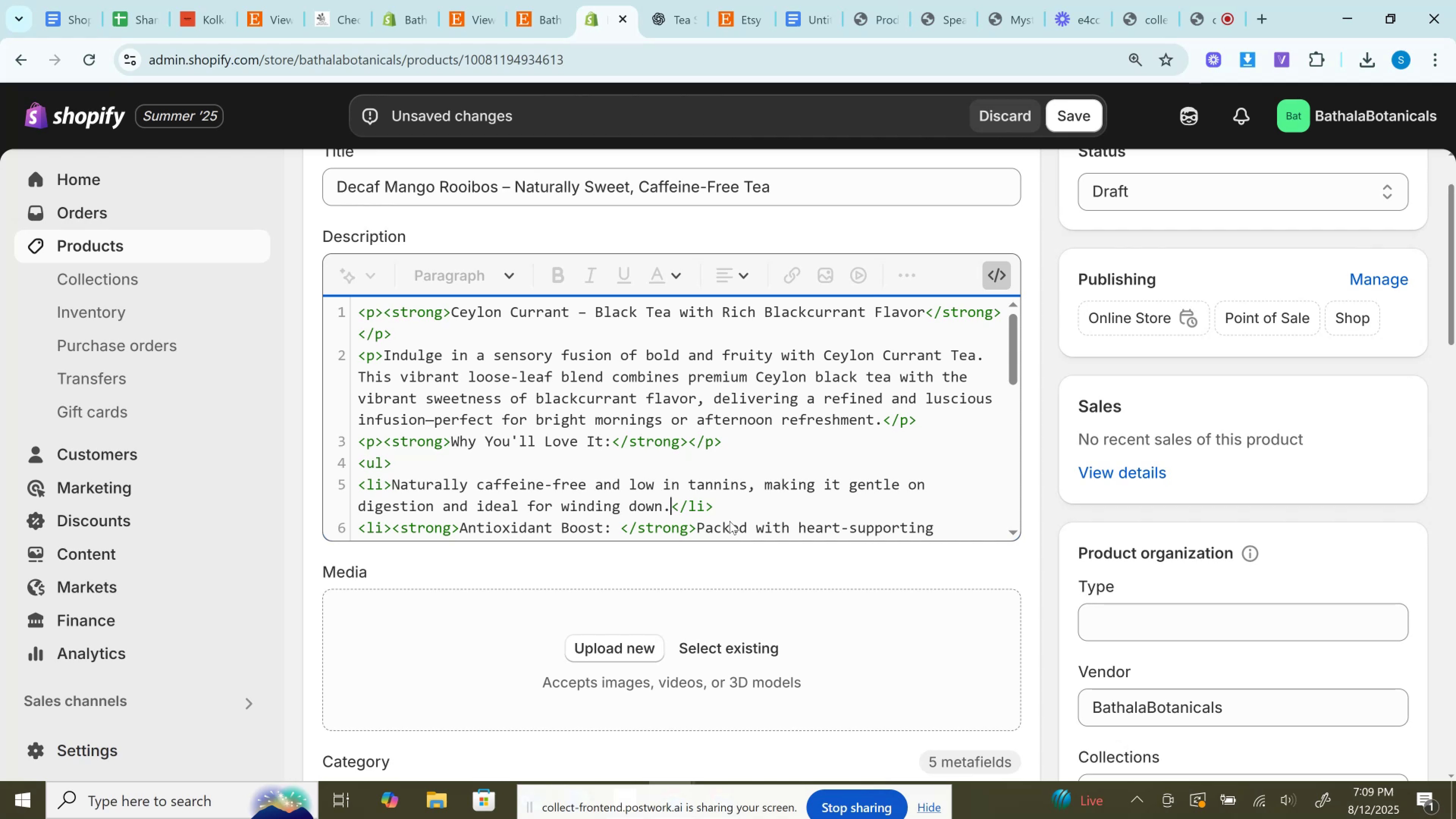 
scroll: coordinate [592, 446], scroll_direction: down, amount: 2.0
 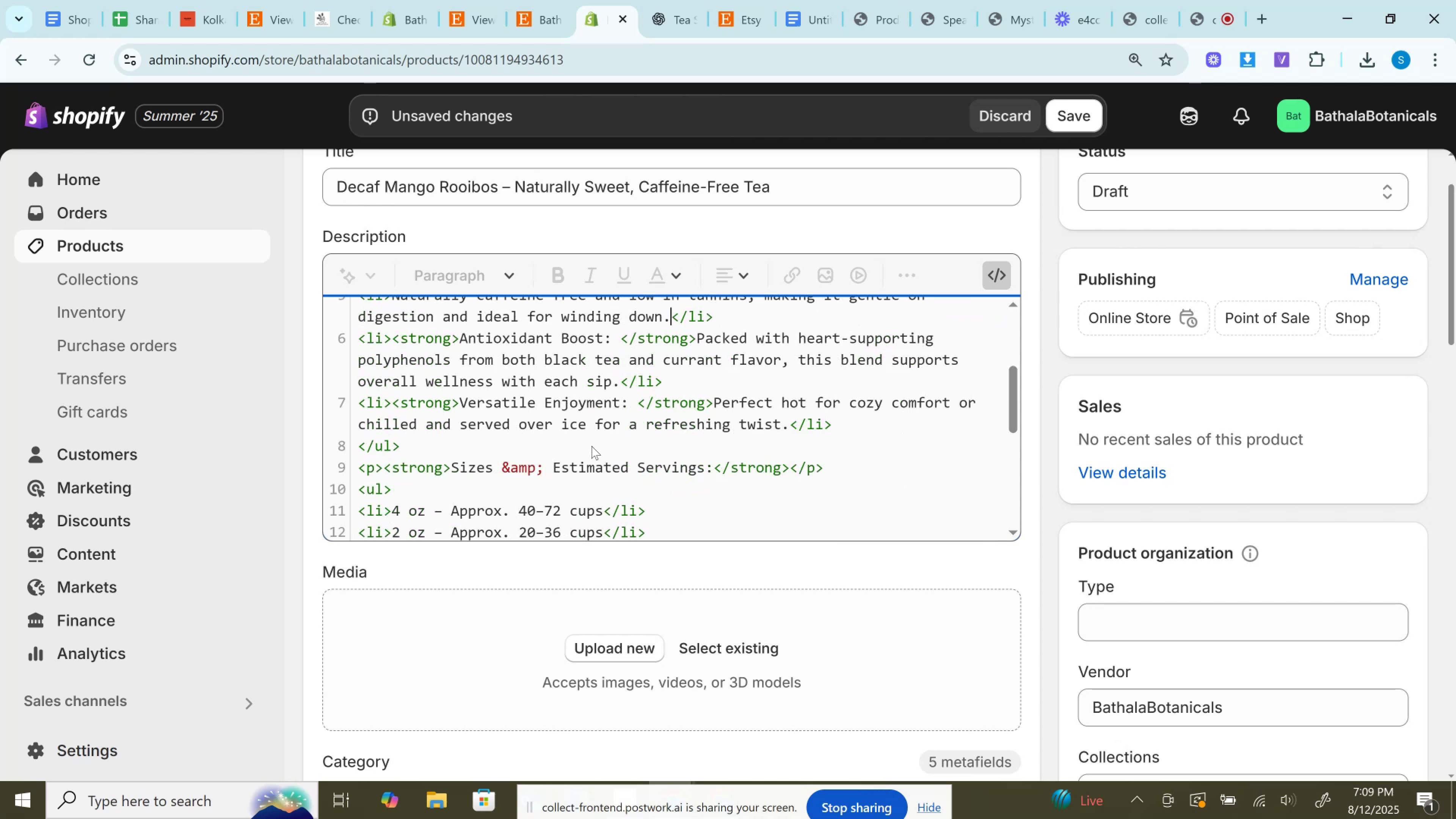 
scroll: coordinate [592, 446], scroll_direction: up, amount: 1.0
 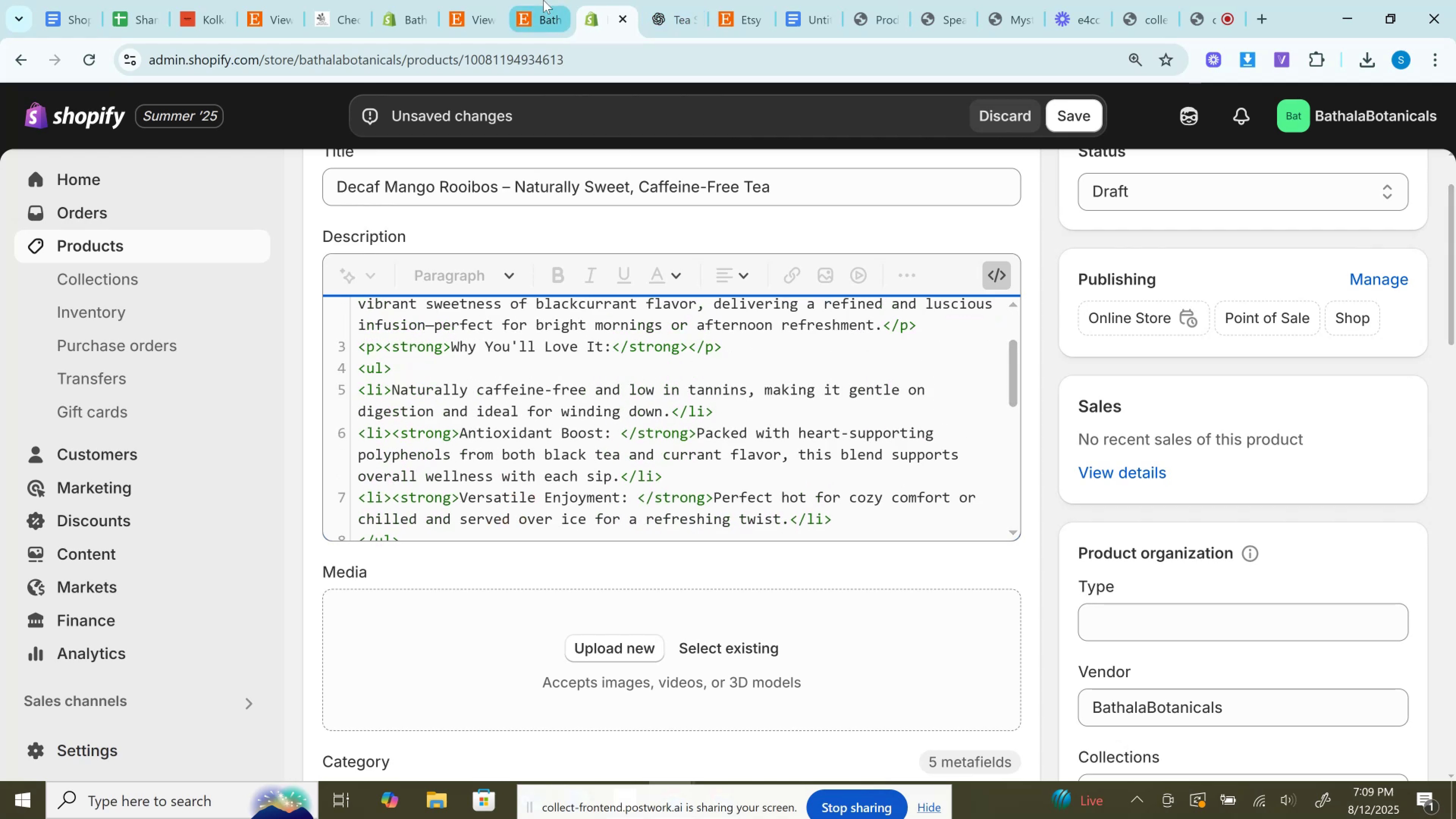 
left_click([646, 0])
 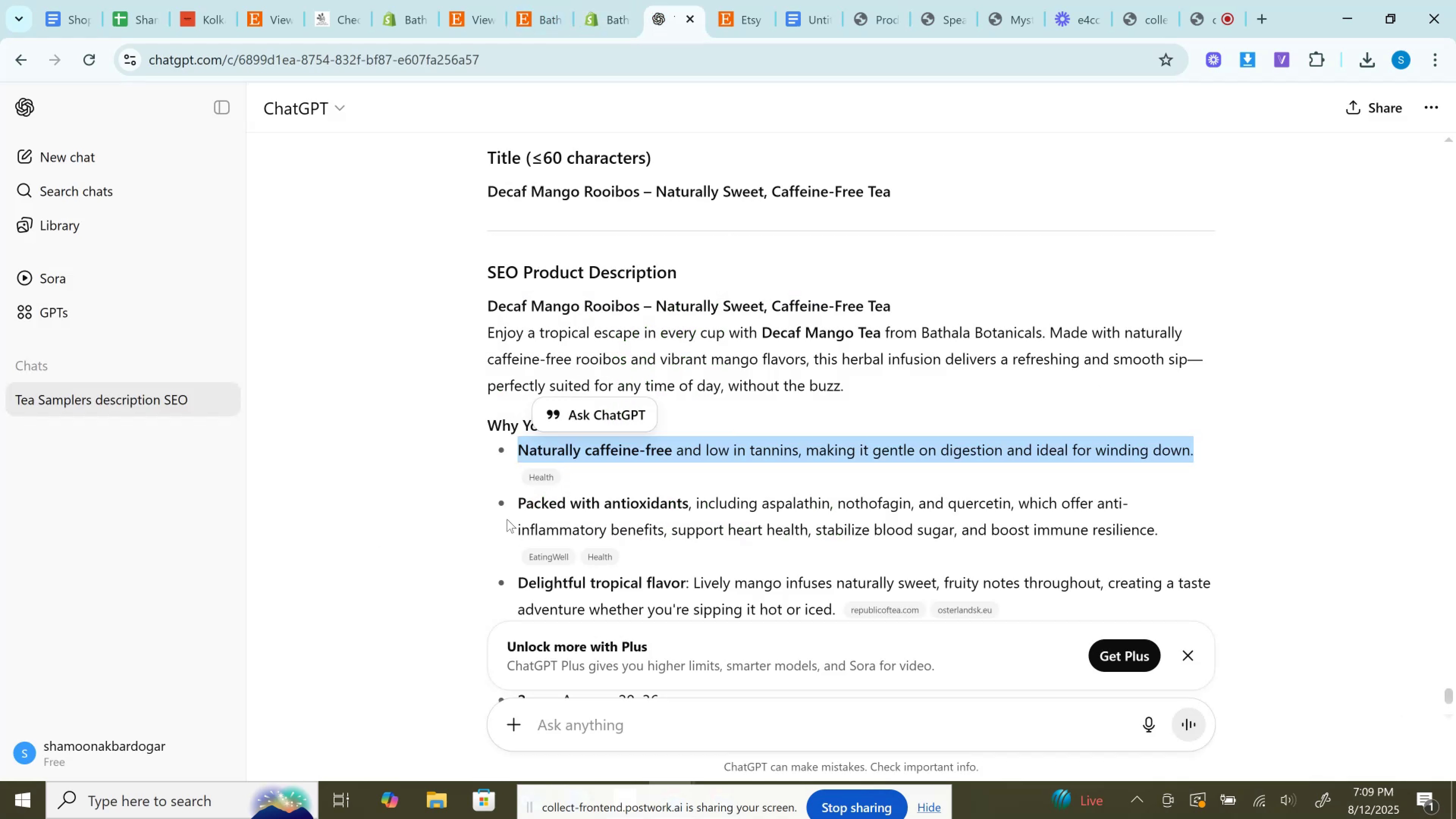 
left_click_drag(start_coordinate=[516, 502], to_coordinate=[1176, 537])
 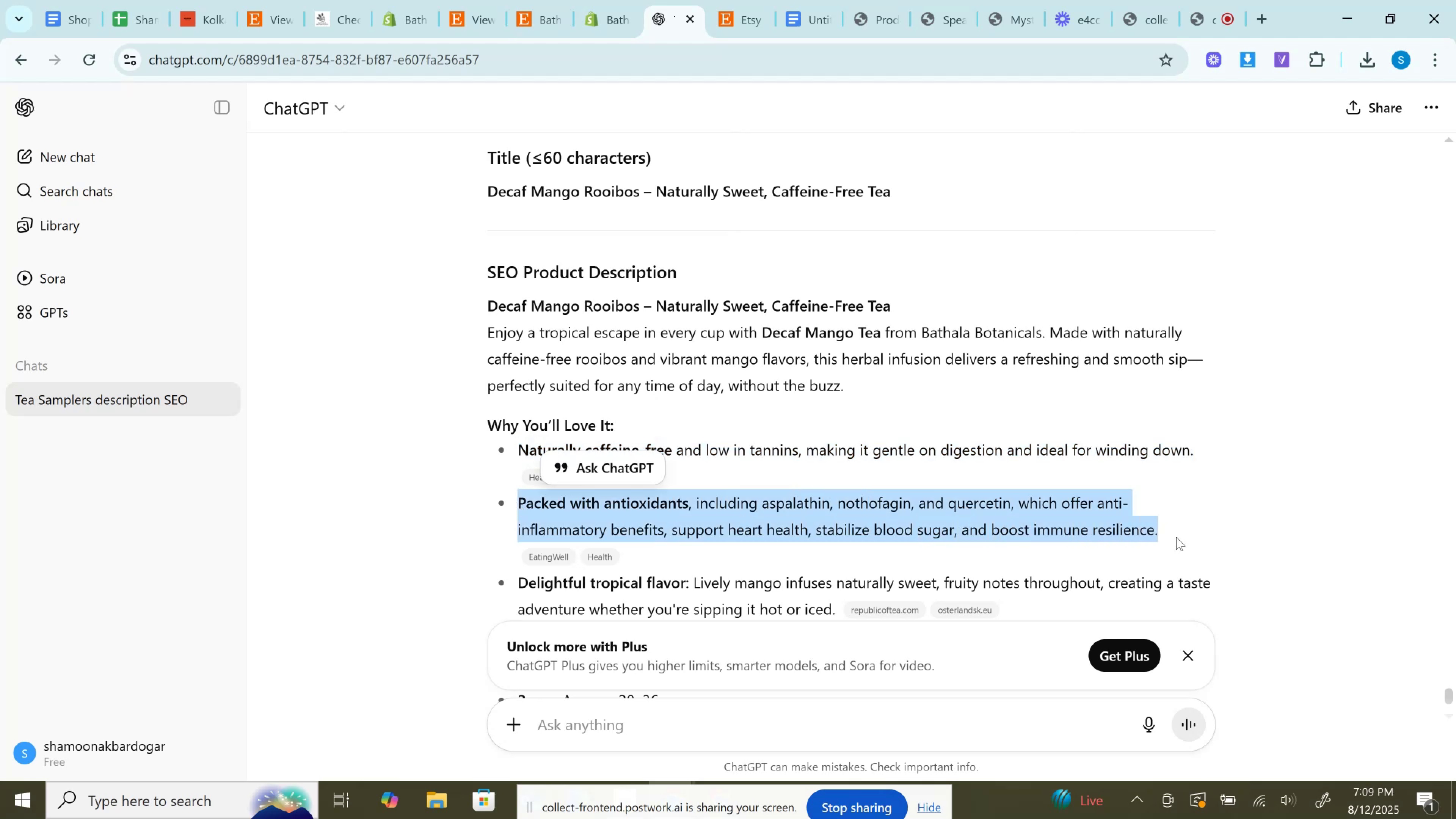 
key(Control+C)
 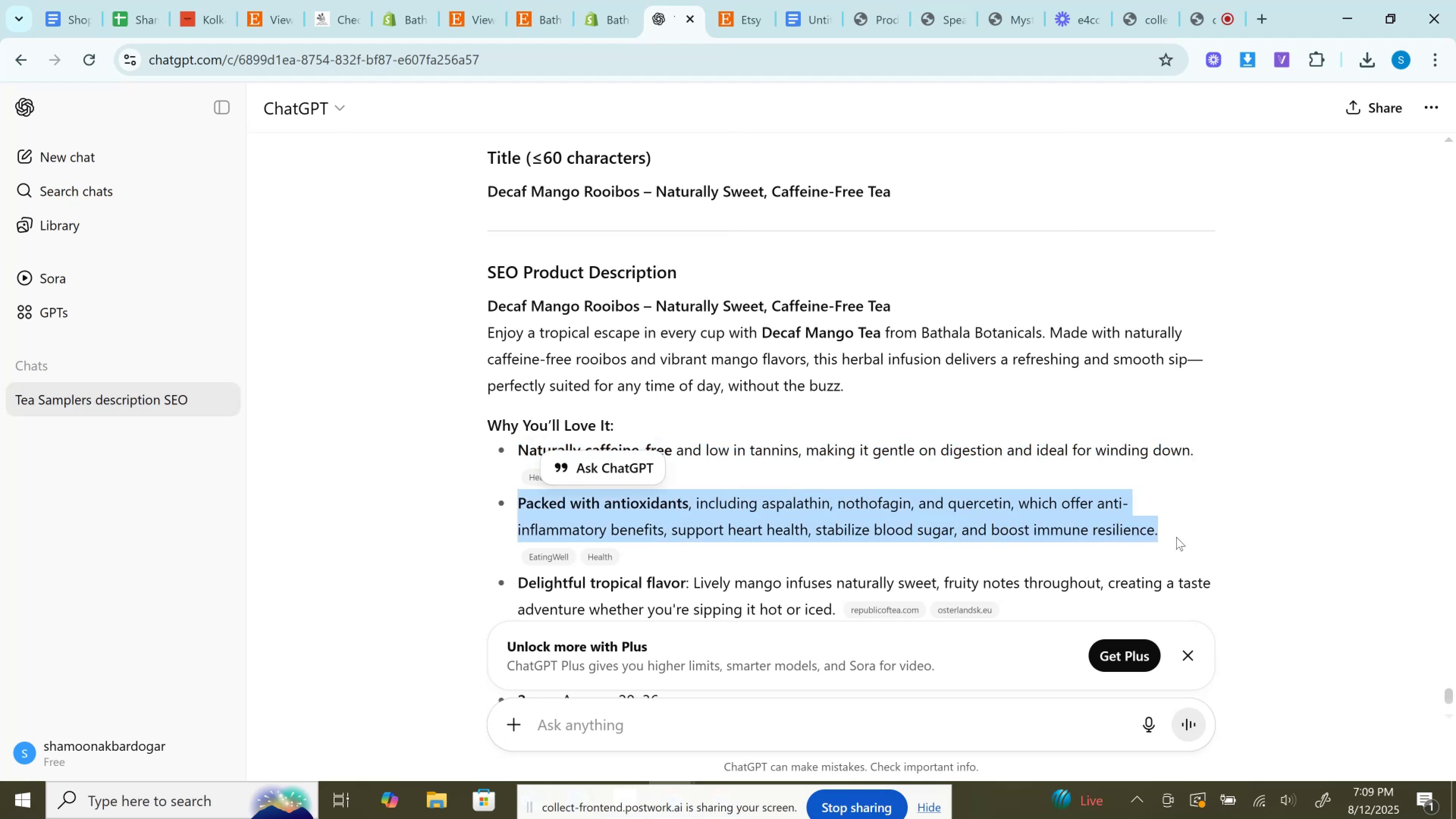 
key(Control+C)
 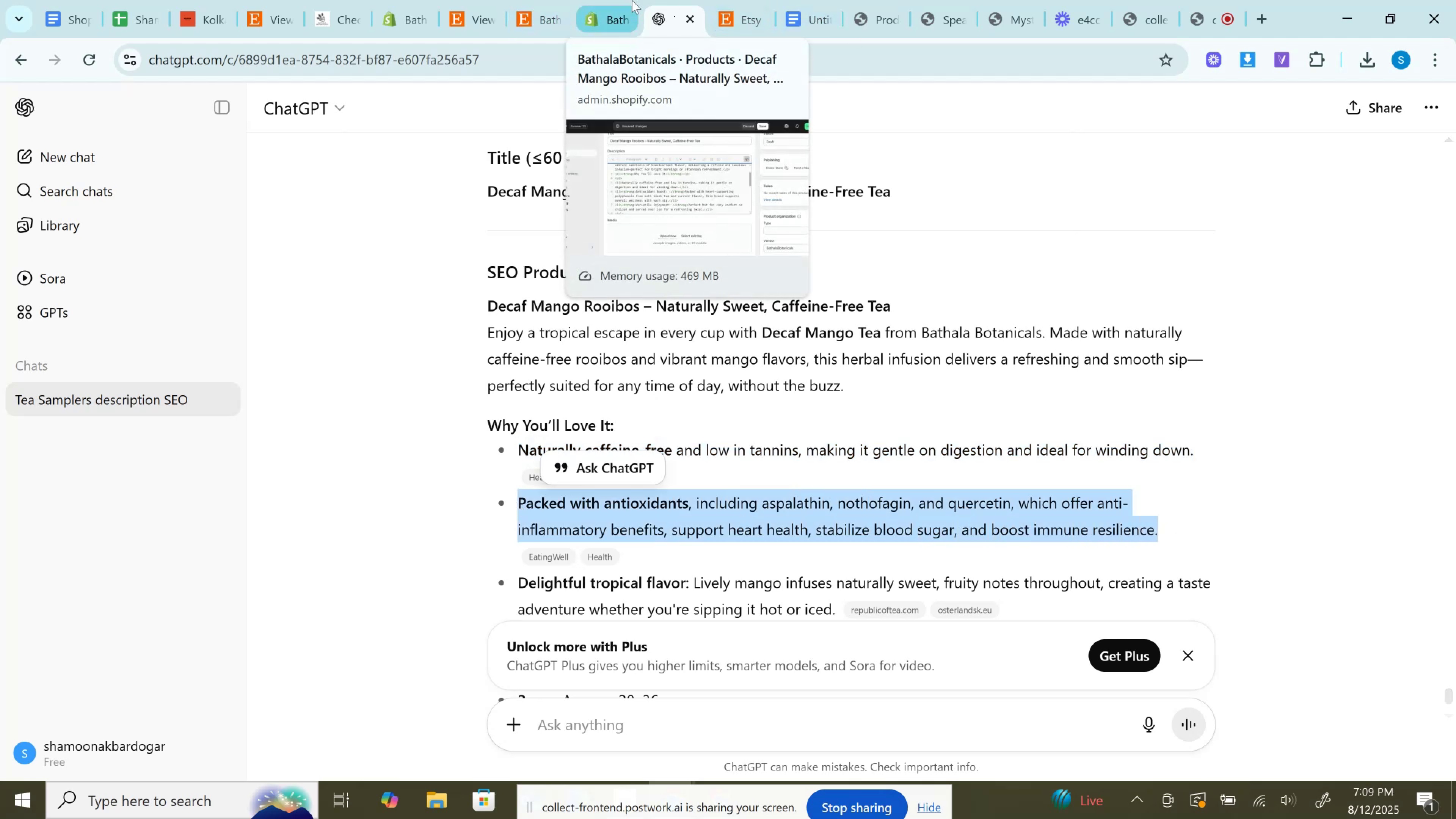 
wait(8.69)
 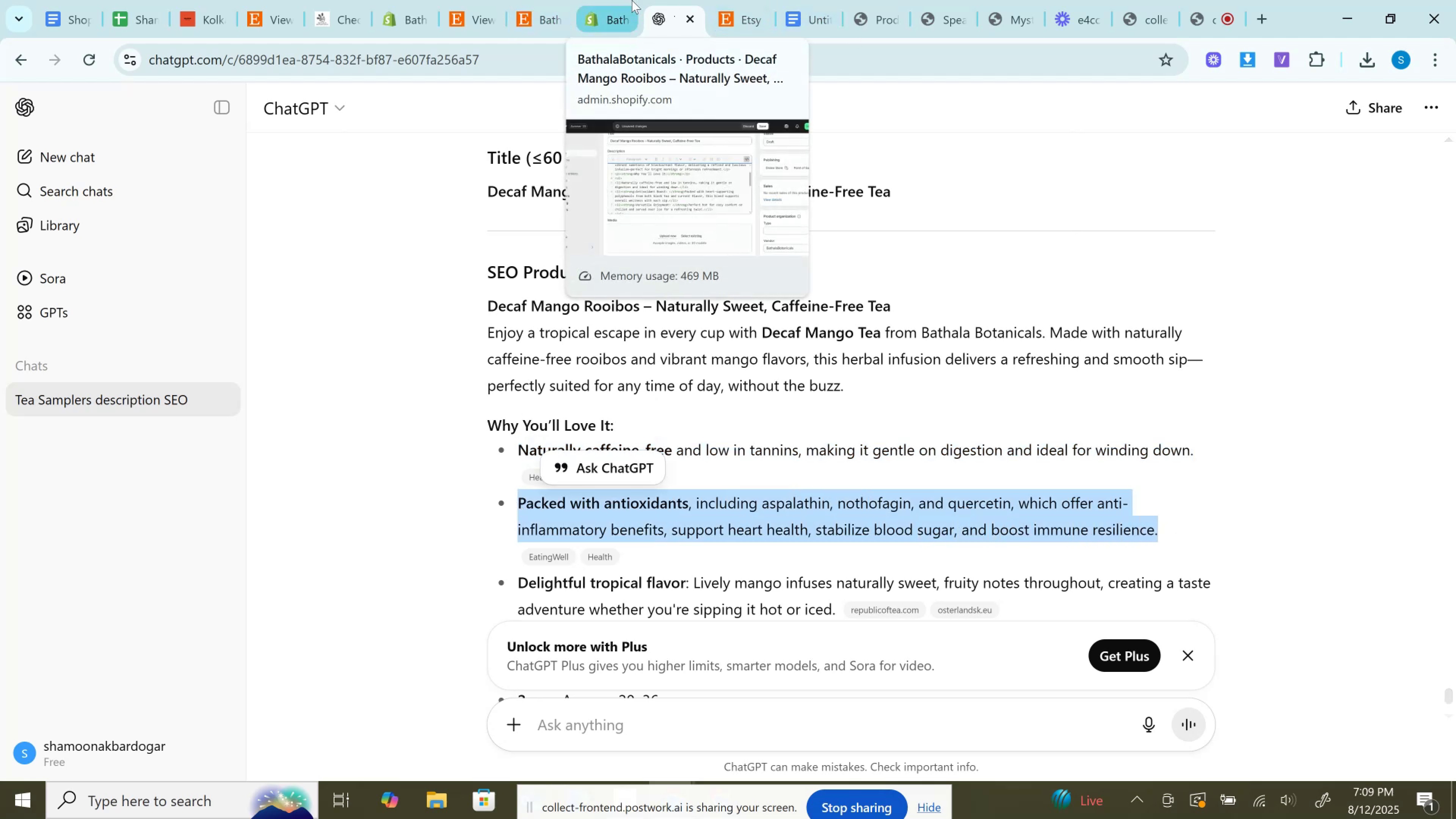 
left_click([632, 0])
 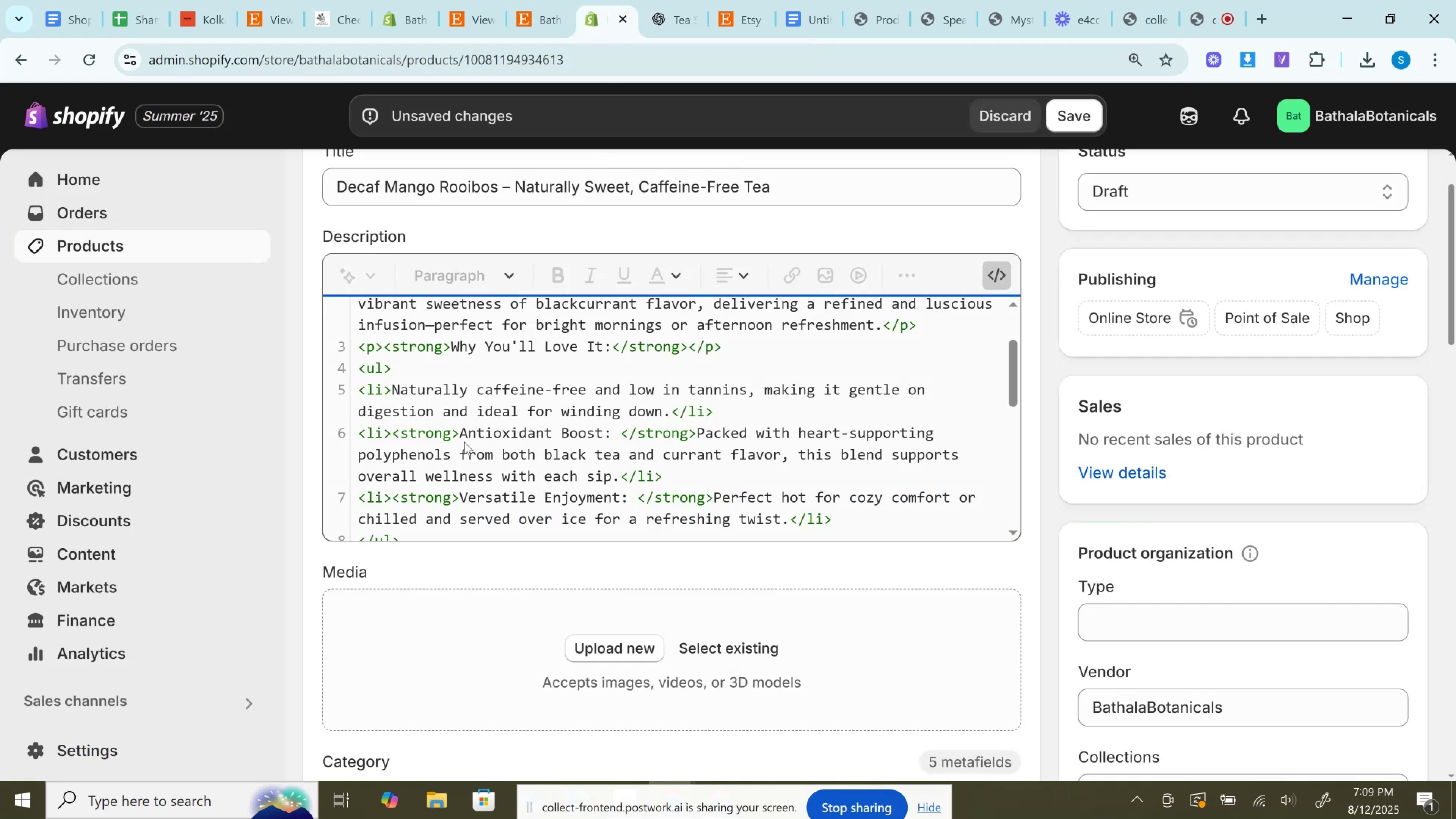 
left_click_drag(start_coordinate=[391, 431], to_coordinate=[620, 481])
 